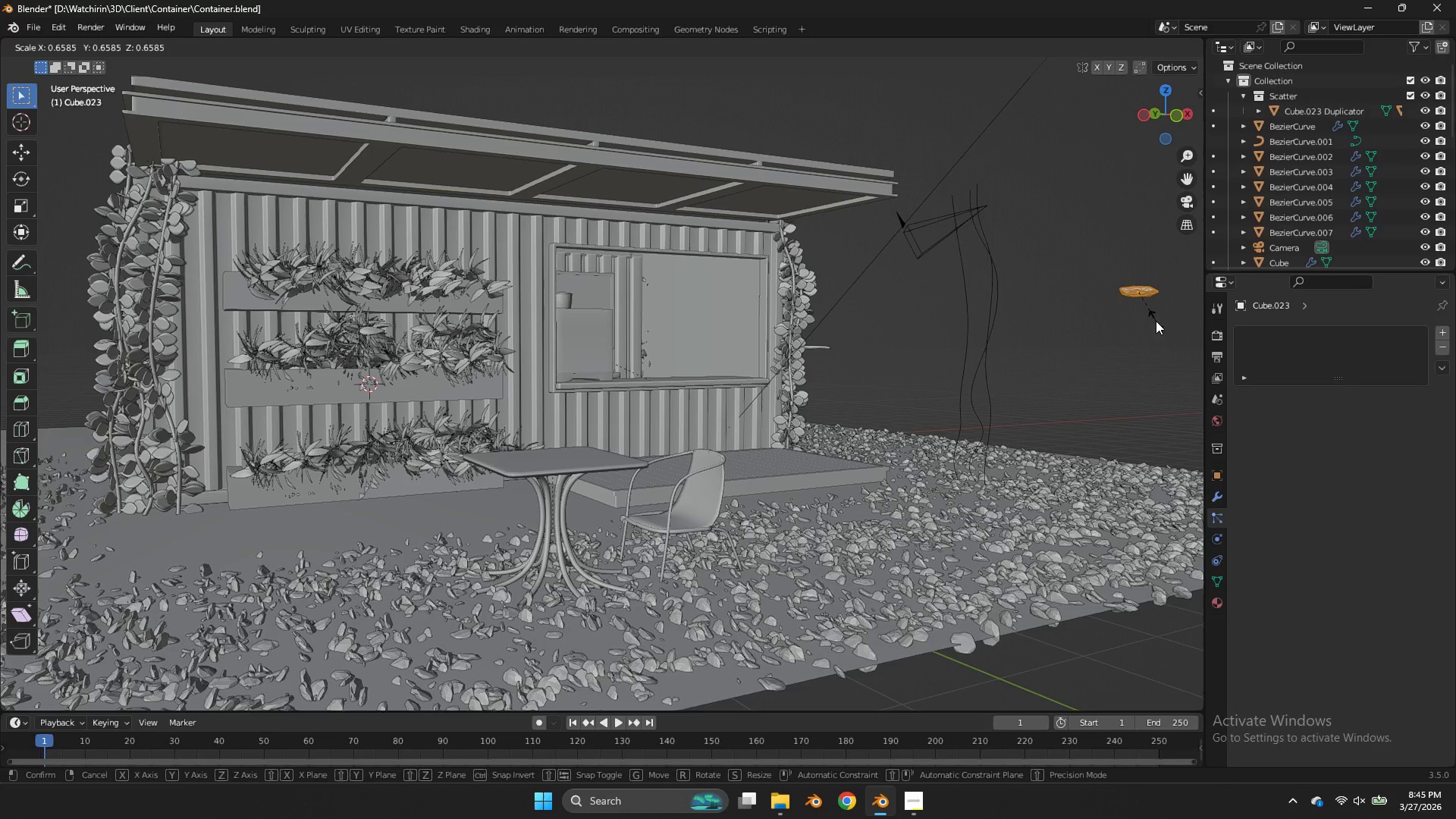 
left_click([1156, 322])
 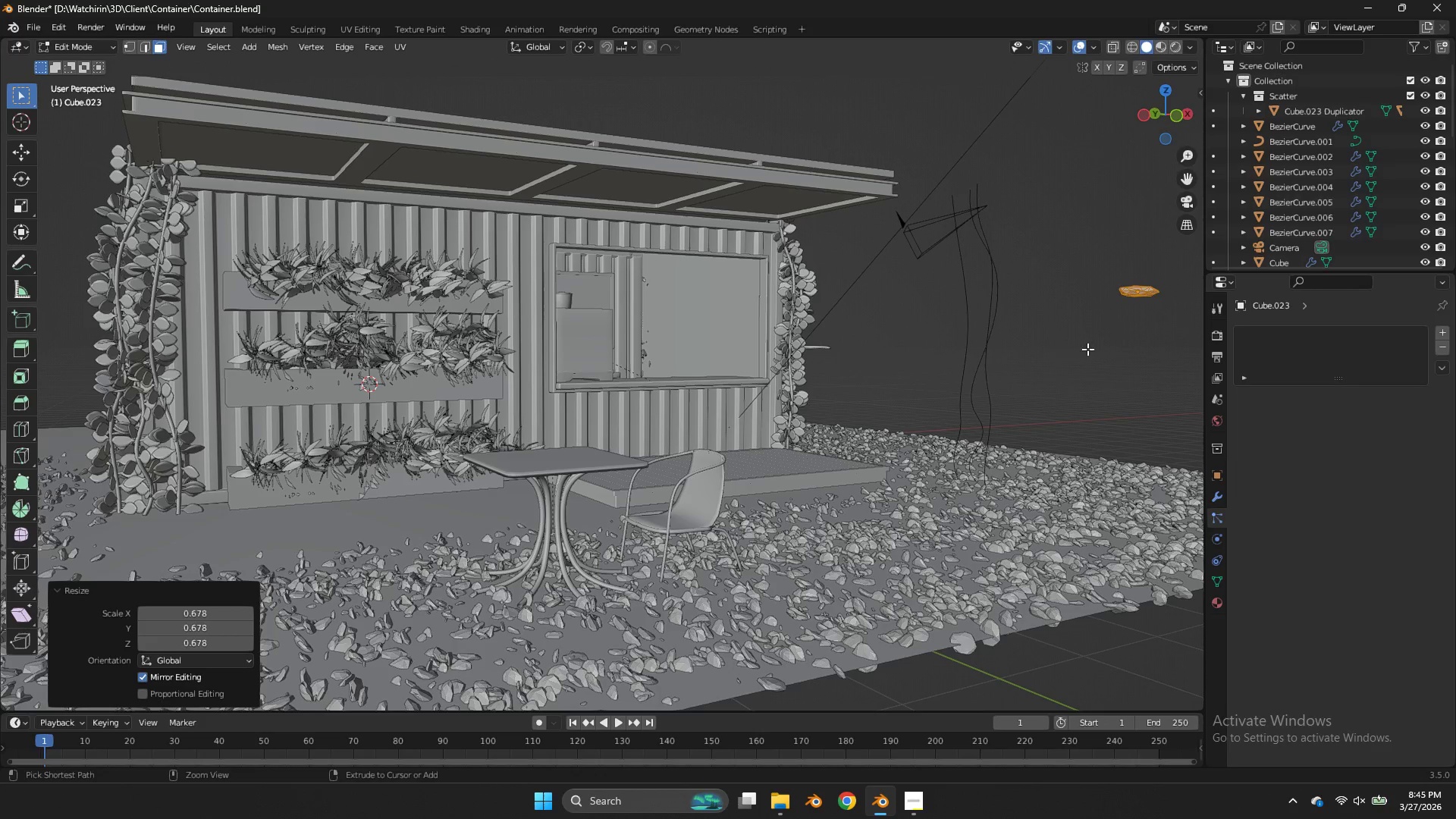 
key(Control+ControlLeft)
 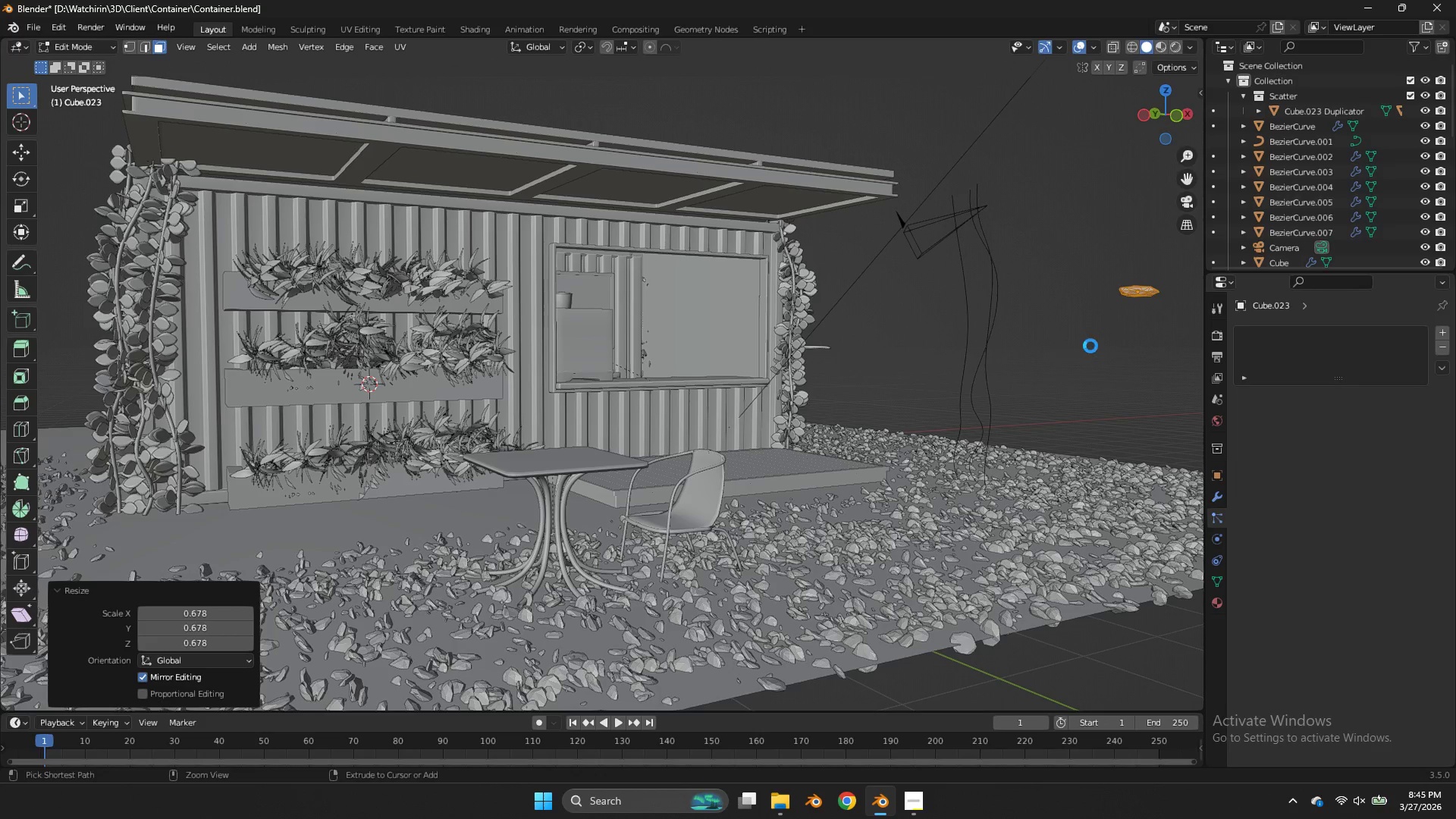 
key(Control+S)
 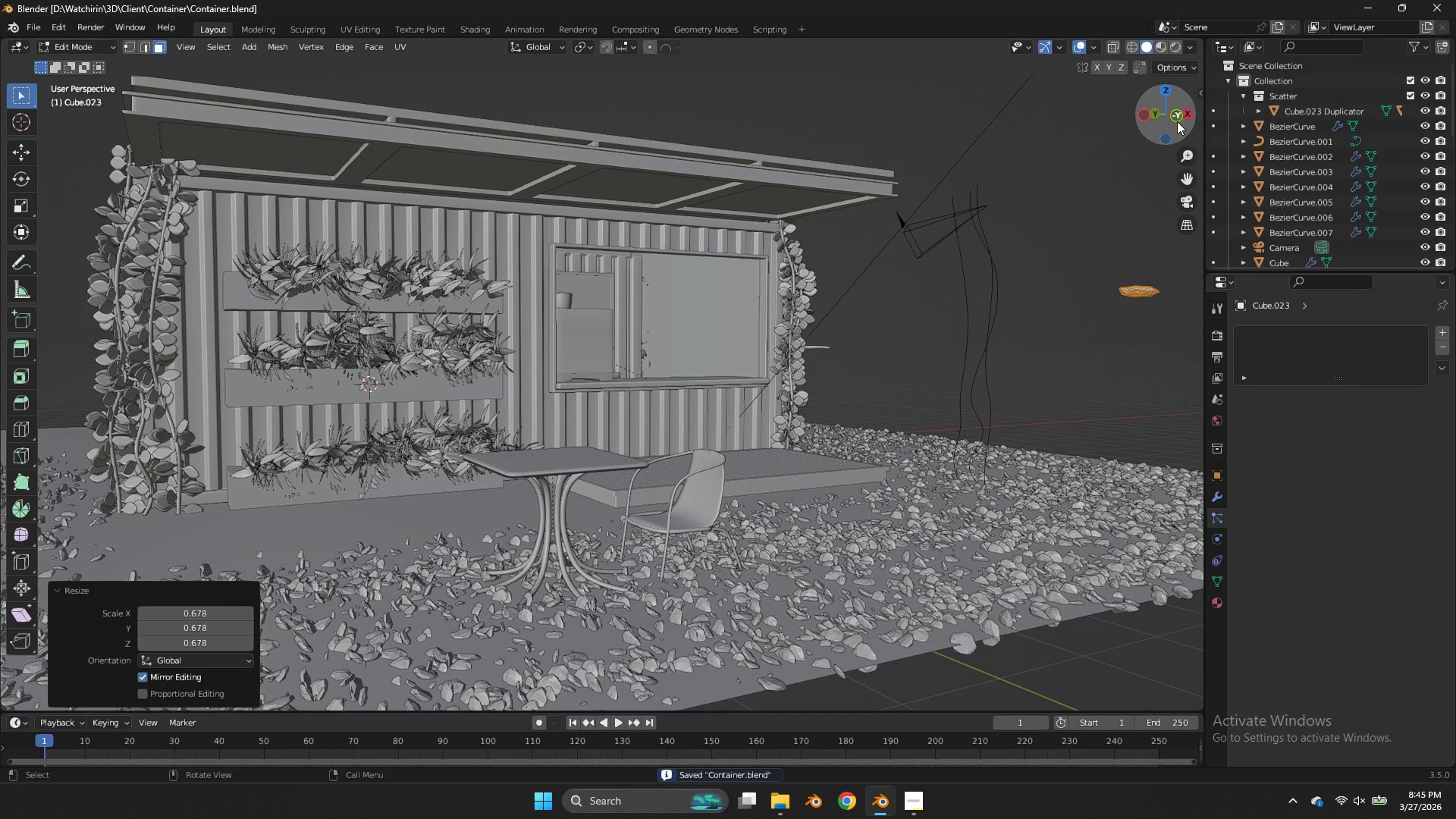 
left_click_drag(start_coordinate=[1177, 121], to_coordinate=[1093, 151])
 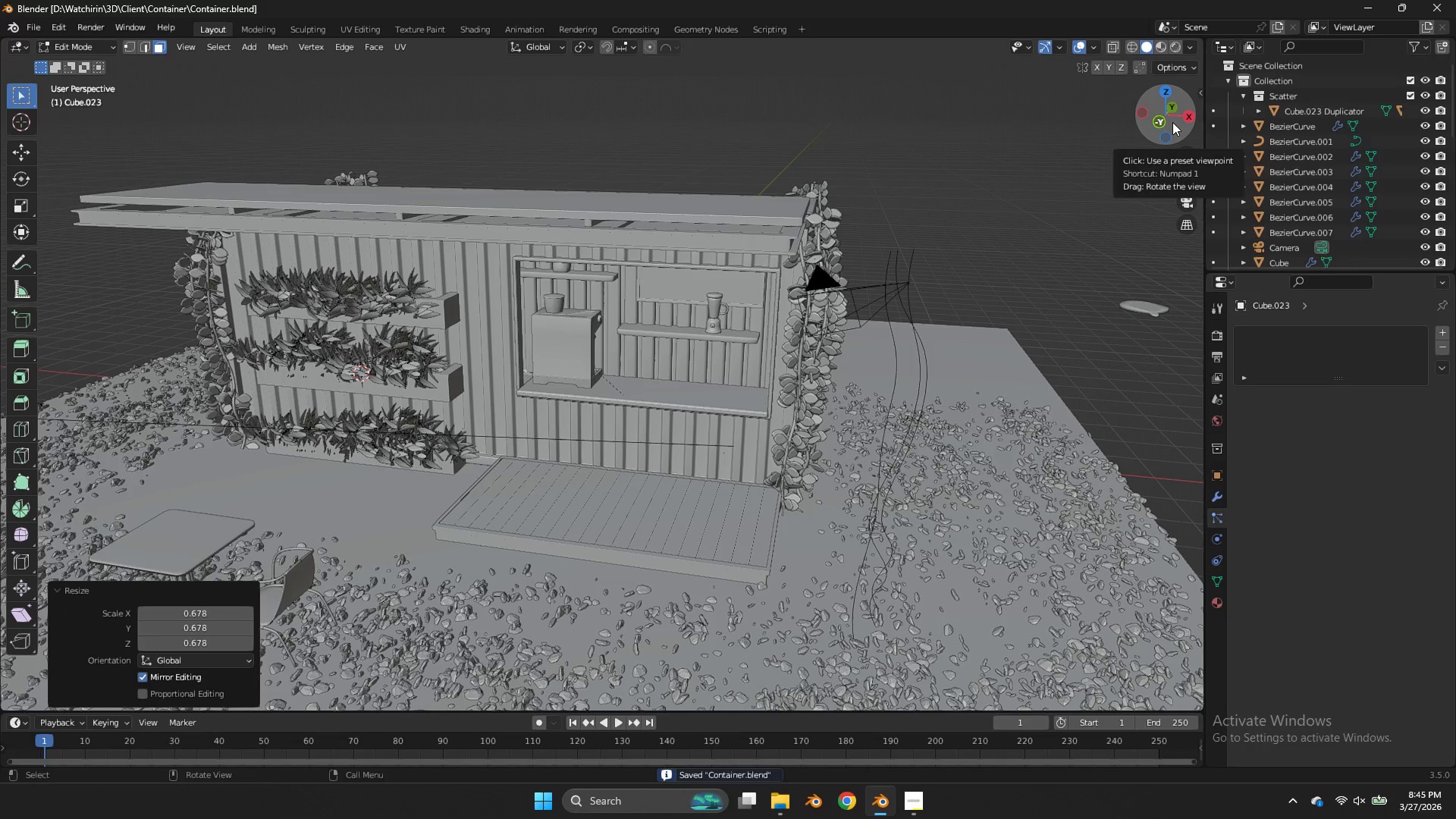 
scroll: coordinate [1172, 122], scroll_direction: down, amount: 2.0
 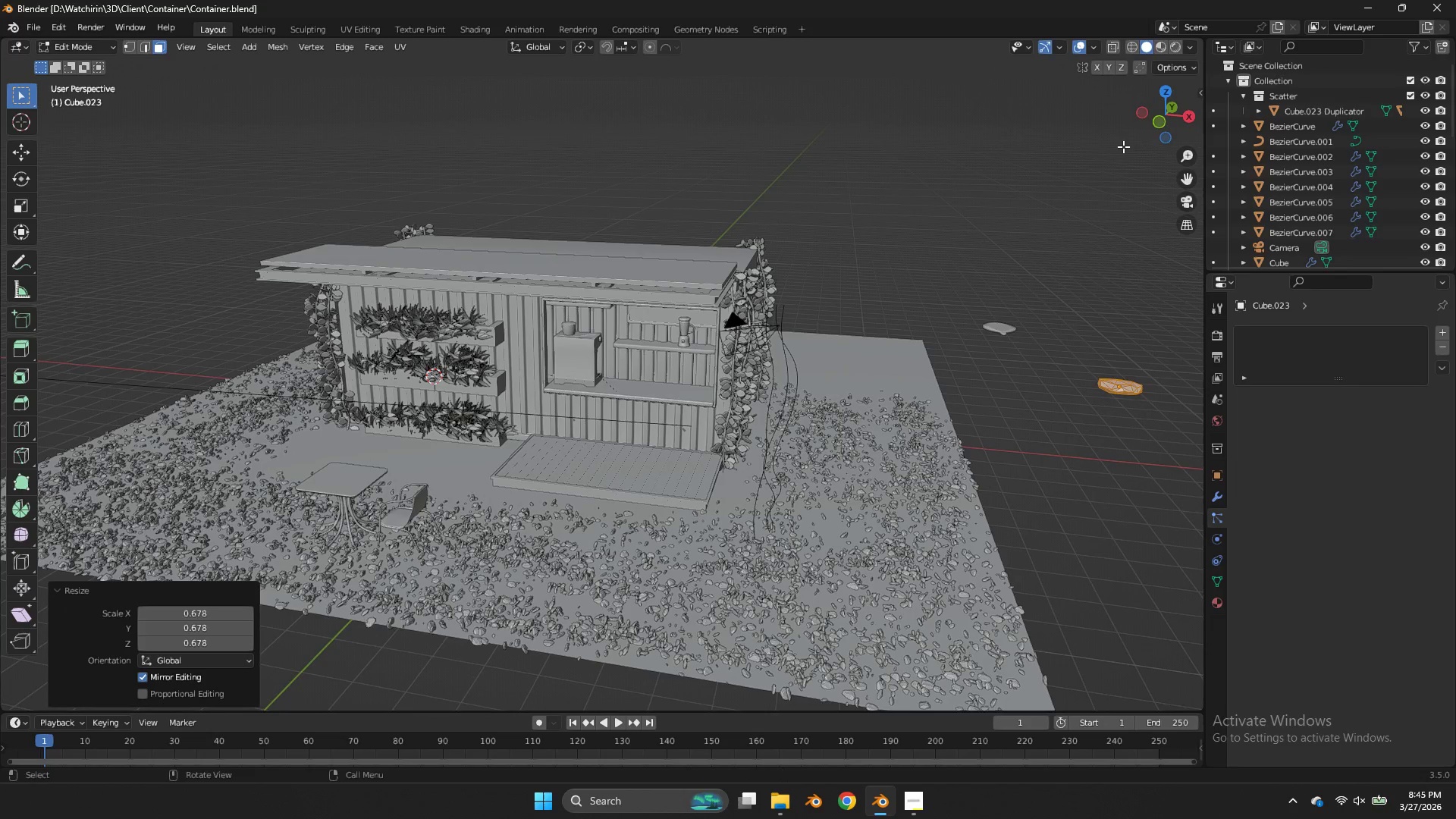 
left_click([1094, 225])
 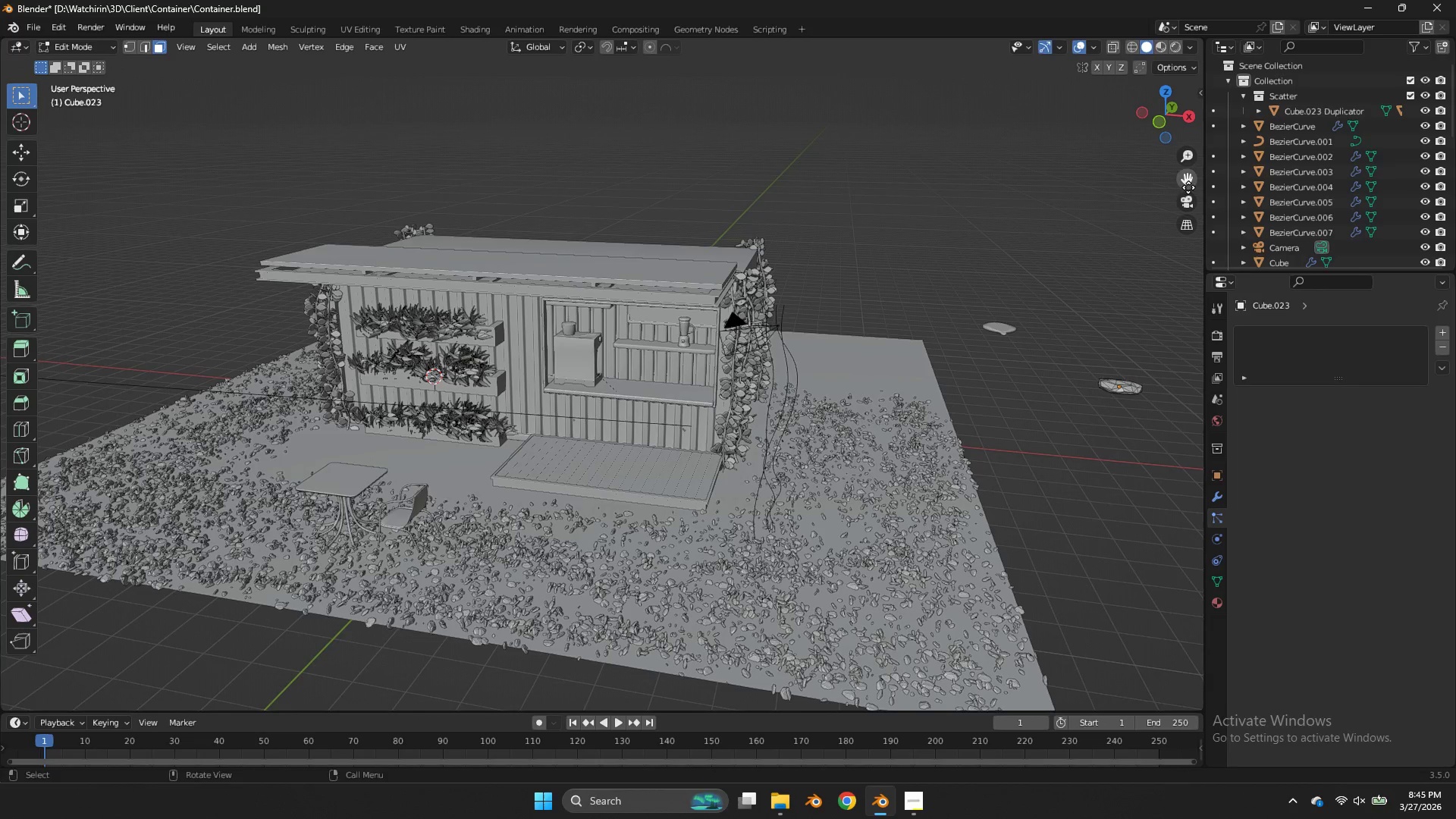 
left_click_drag(start_coordinate=[1188, 184], to_coordinate=[102, 121])
 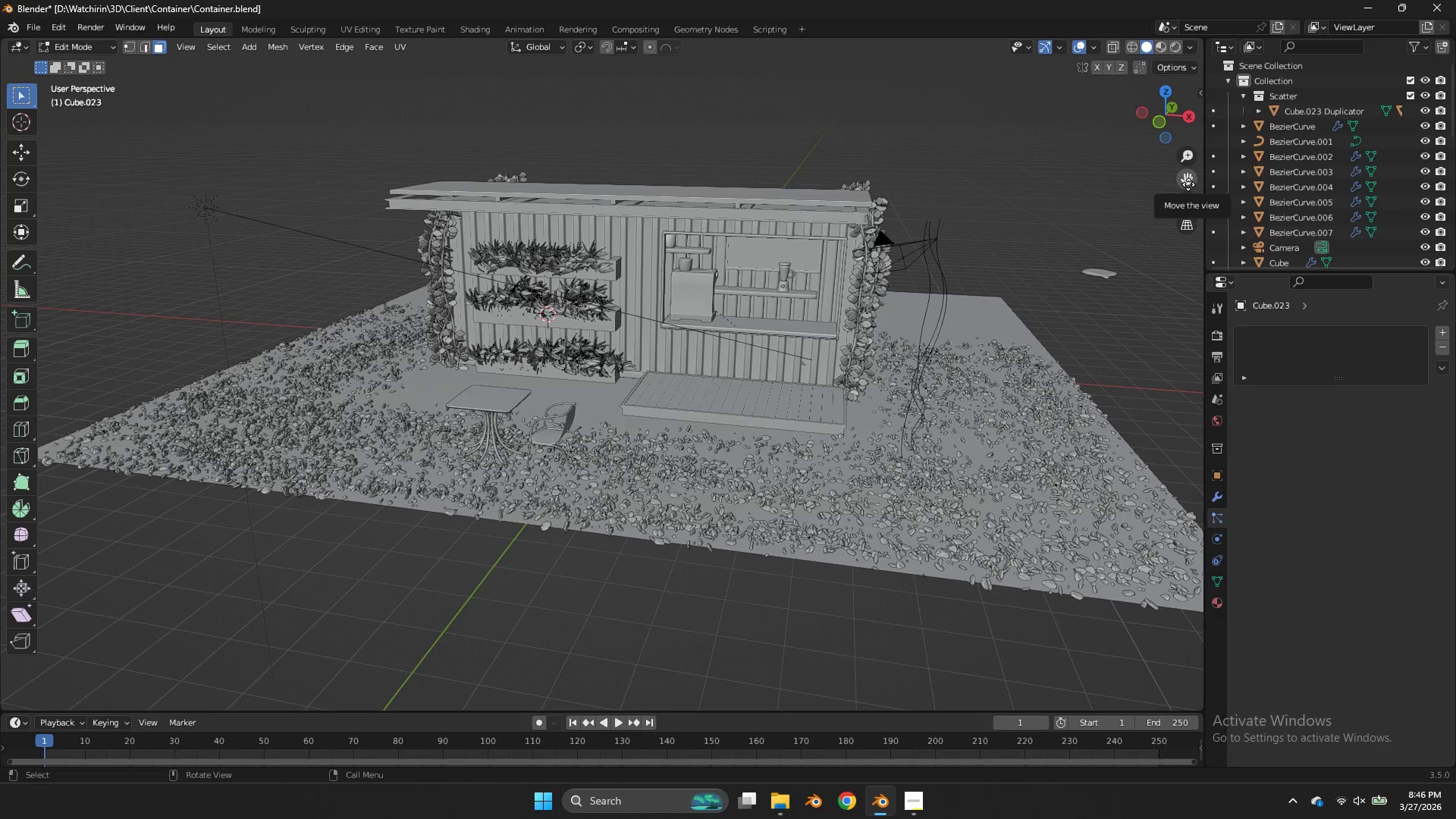 
wait(15.44)
 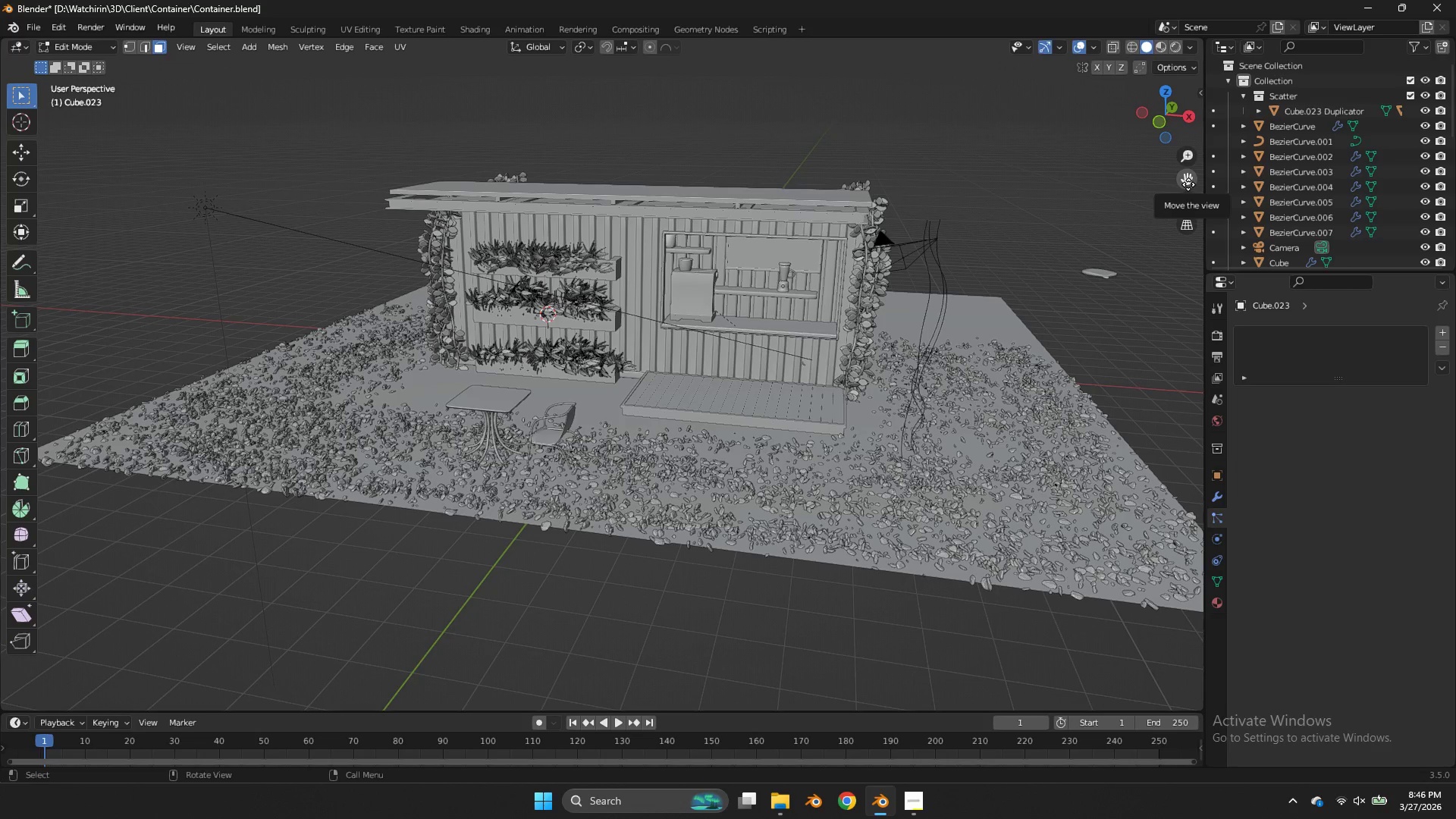 
left_click_drag(start_coordinate=[1178, 103], to_coordinate=[977, 103])
 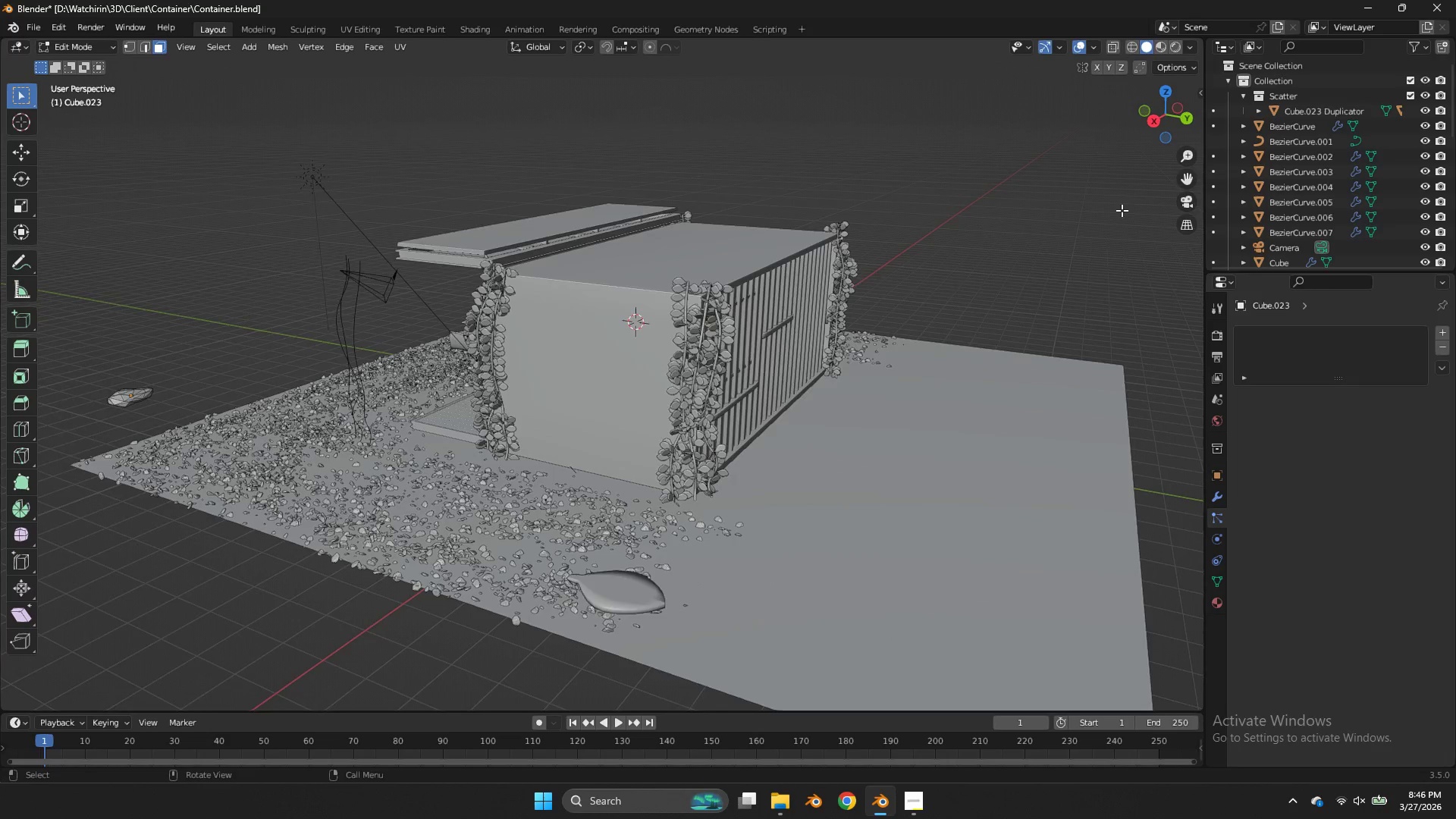 
left_click([879, 466])
 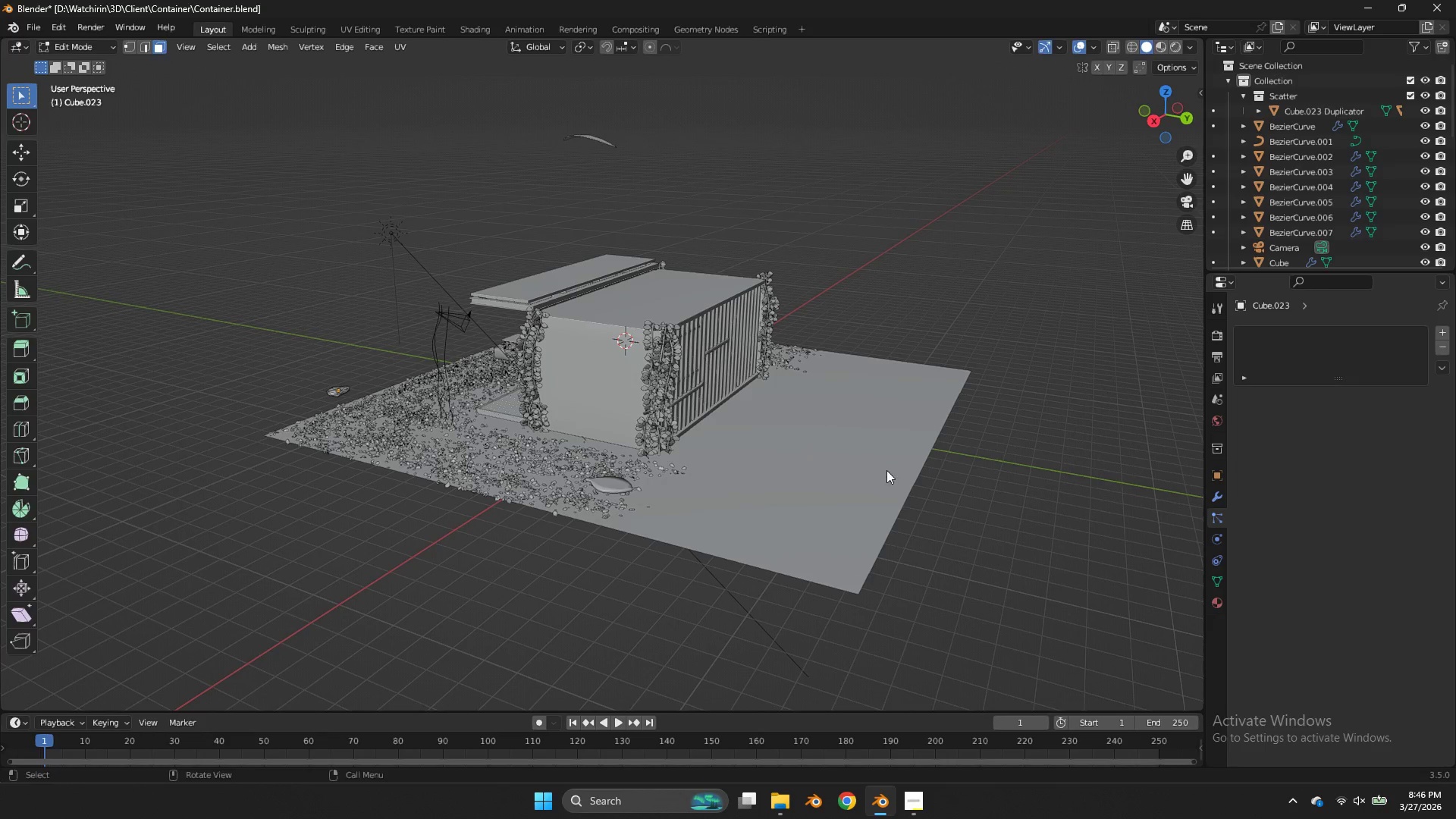 
scroll: coordinate [1119, 217], scroll_direction: down, amount: 3.0
 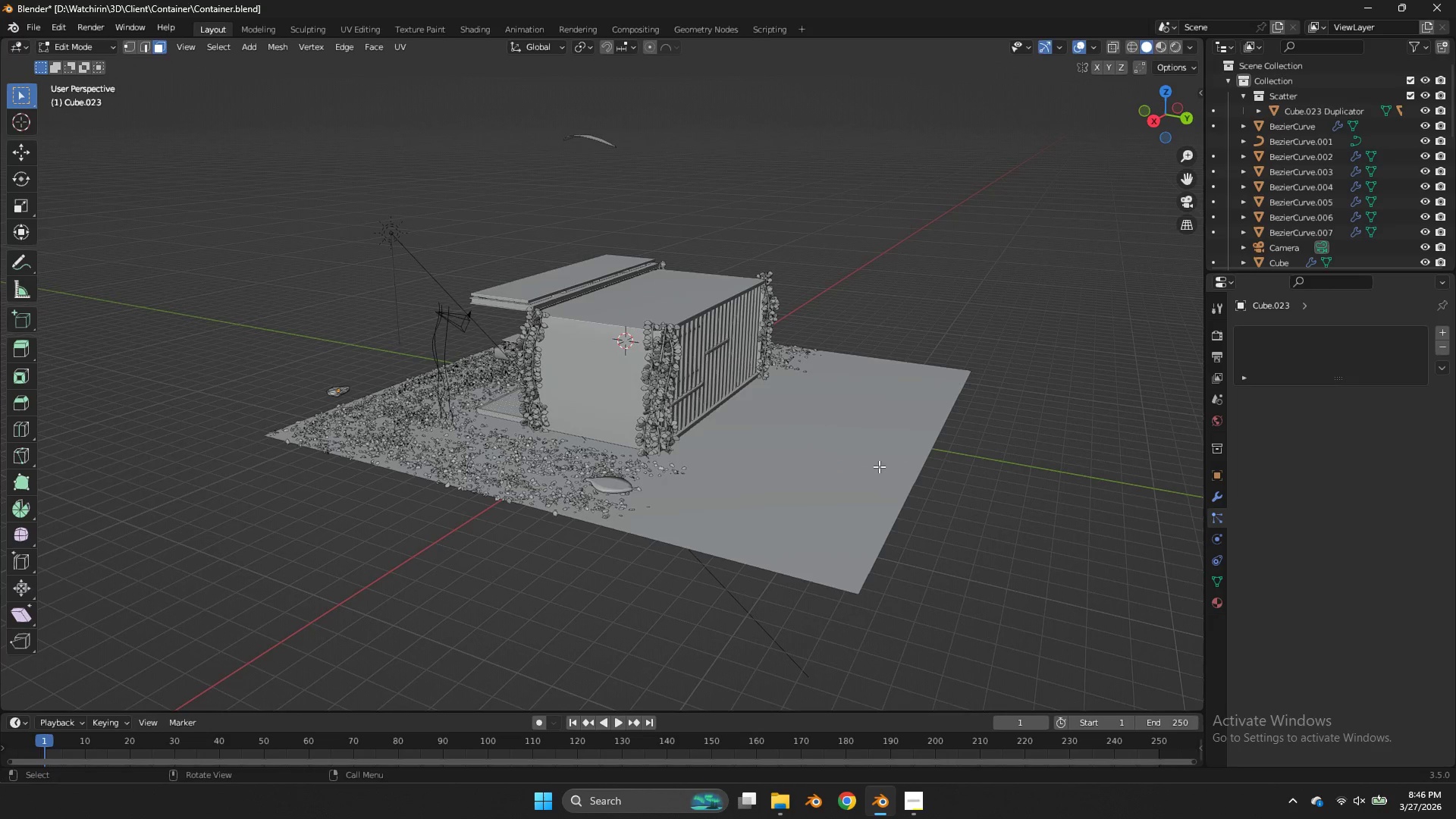 
key(Tab)
 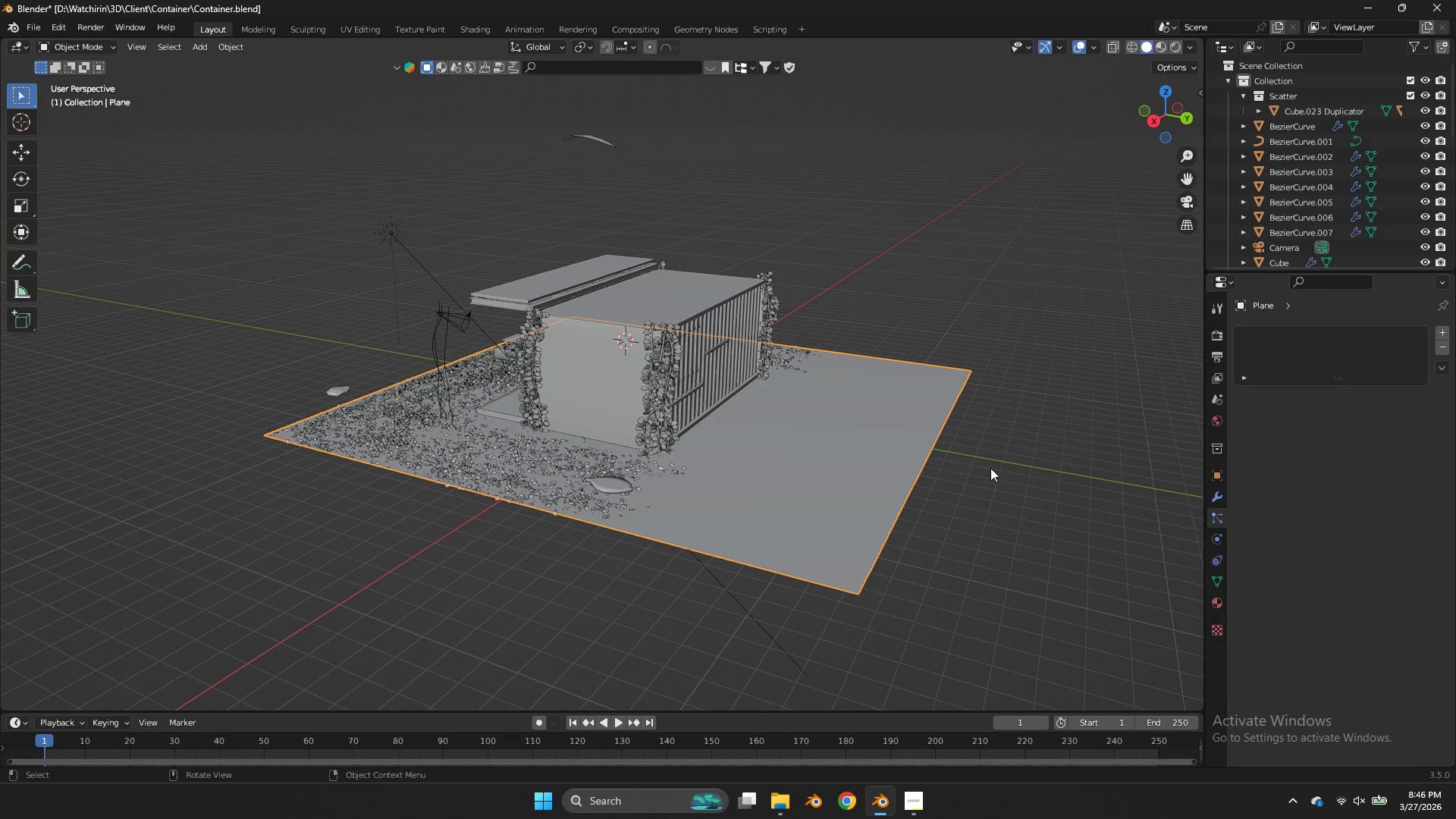 
type(sy)
 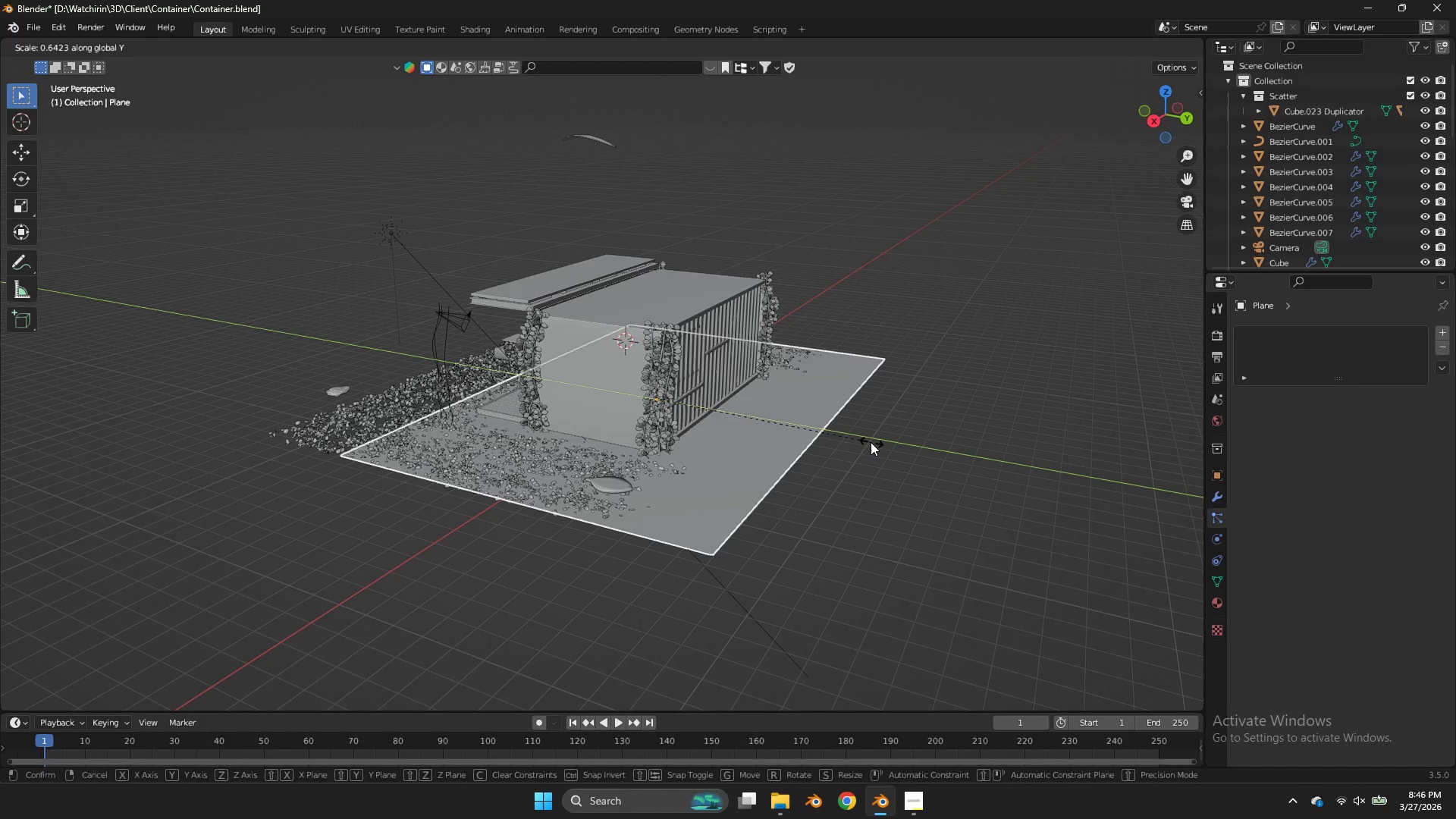 
right_click([871, 442])
 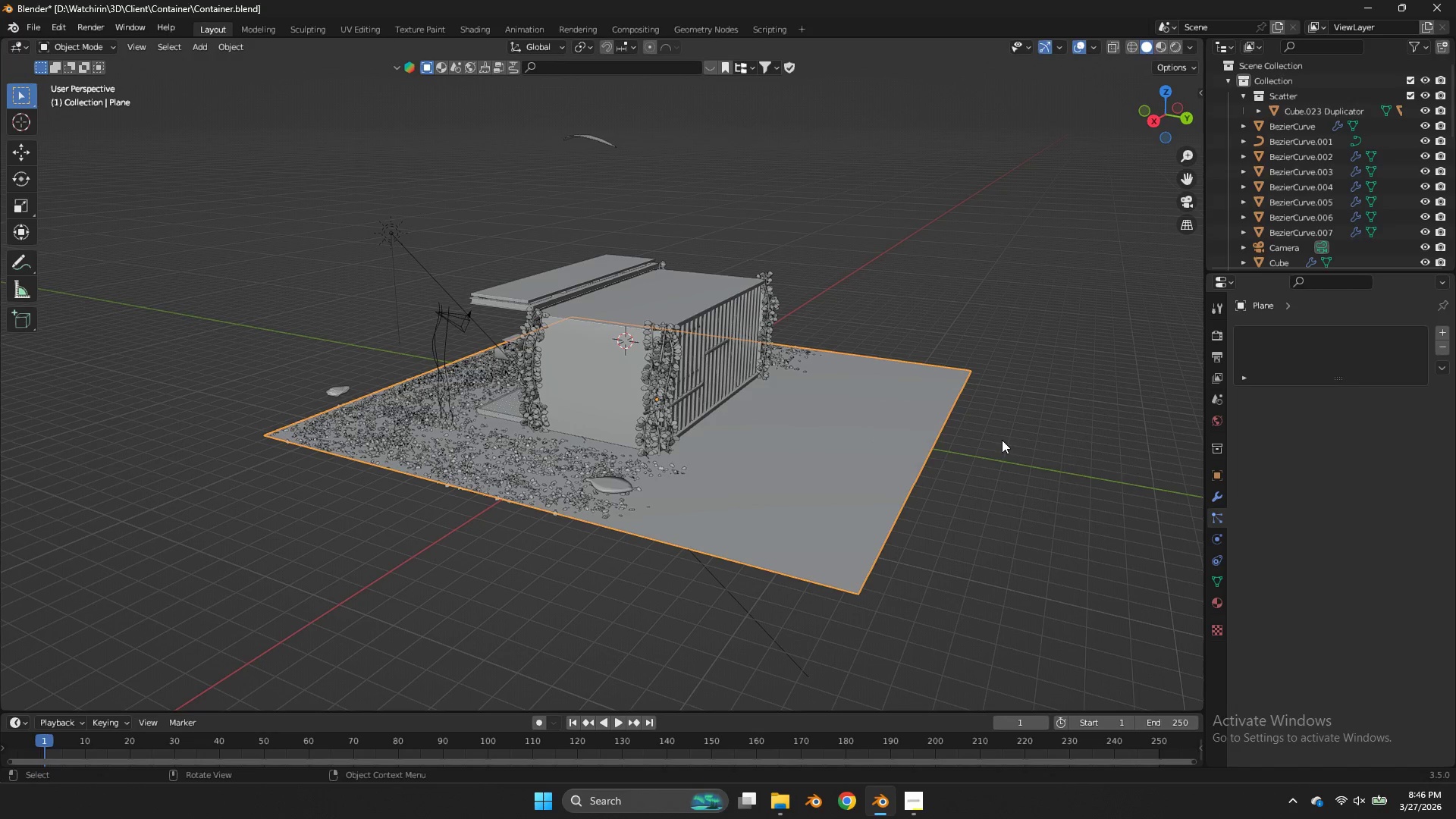 
key(Tab)
 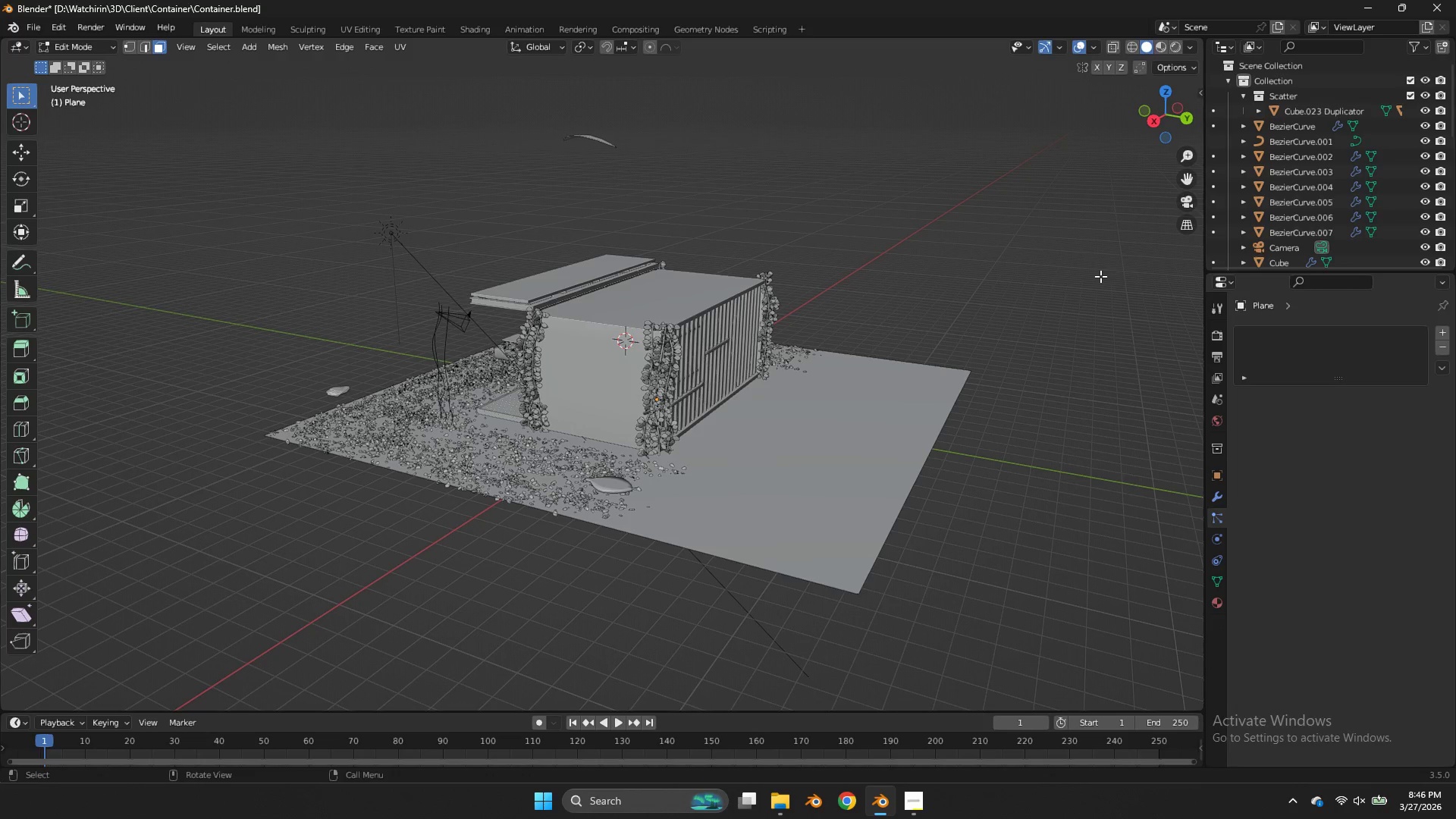 
key(Z)
 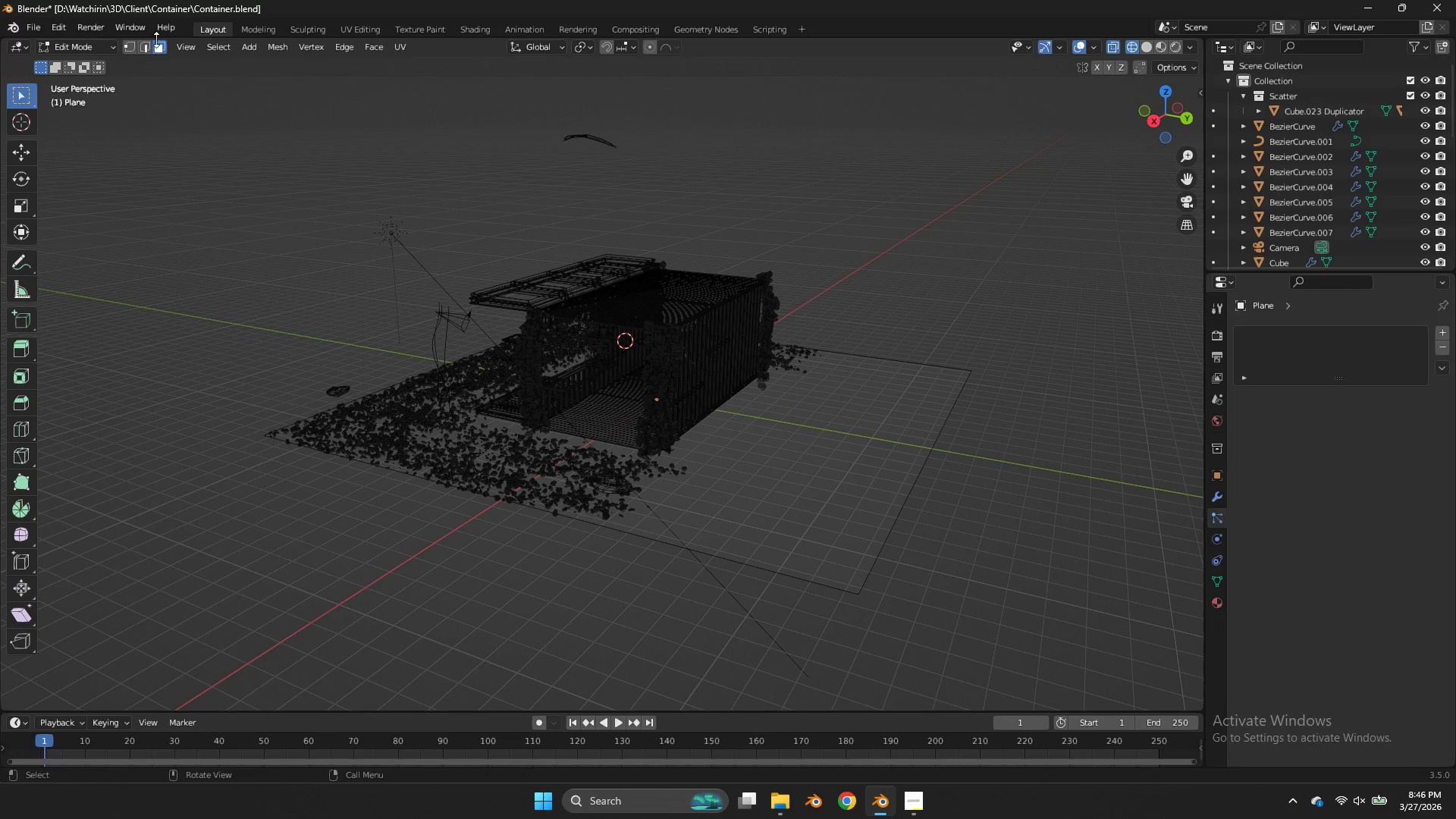 
left_click([127, 48])
 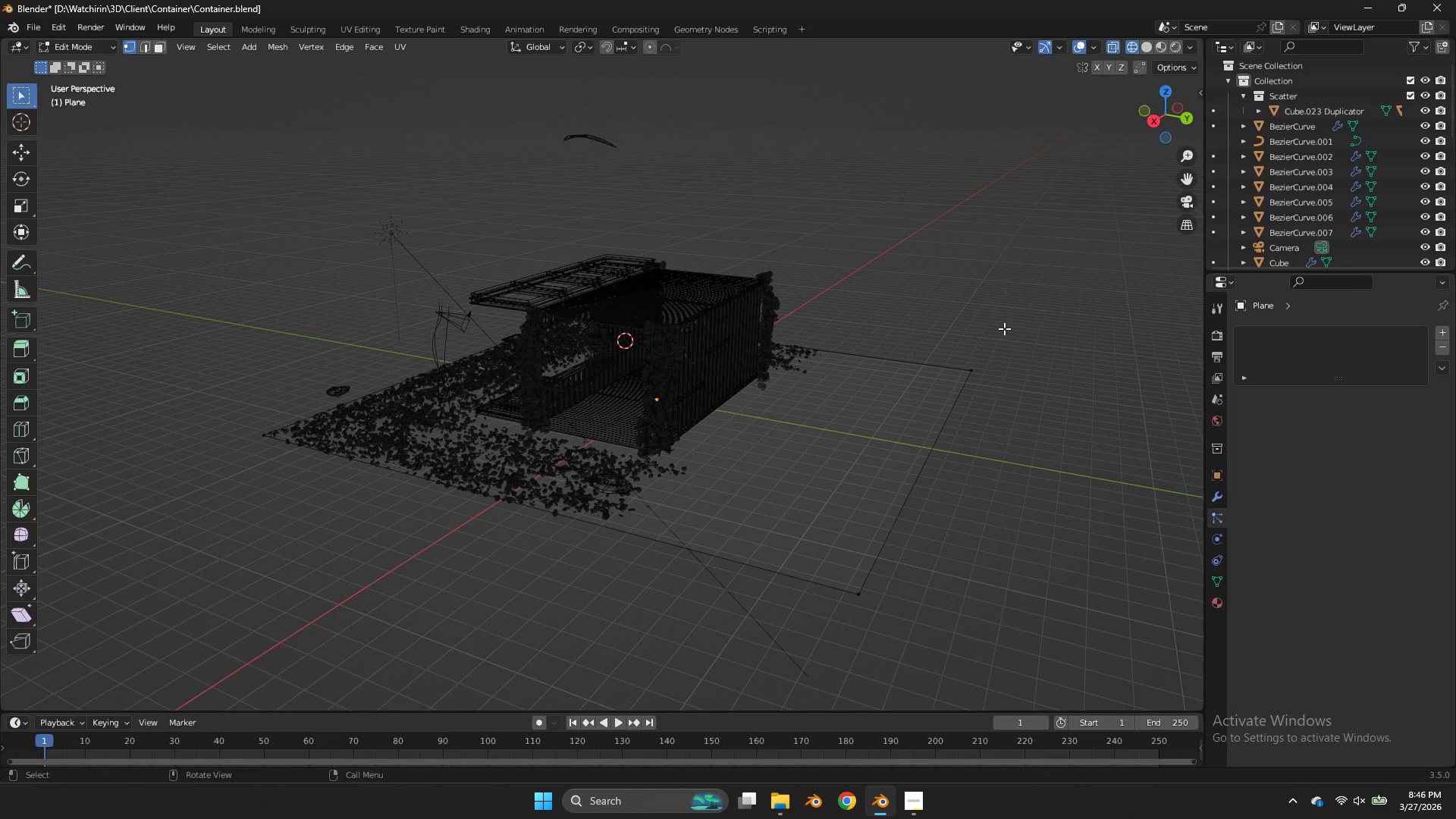 
left_click_drag(start_coordinate=[1003, 327], to_coordinate=[797, 648])
 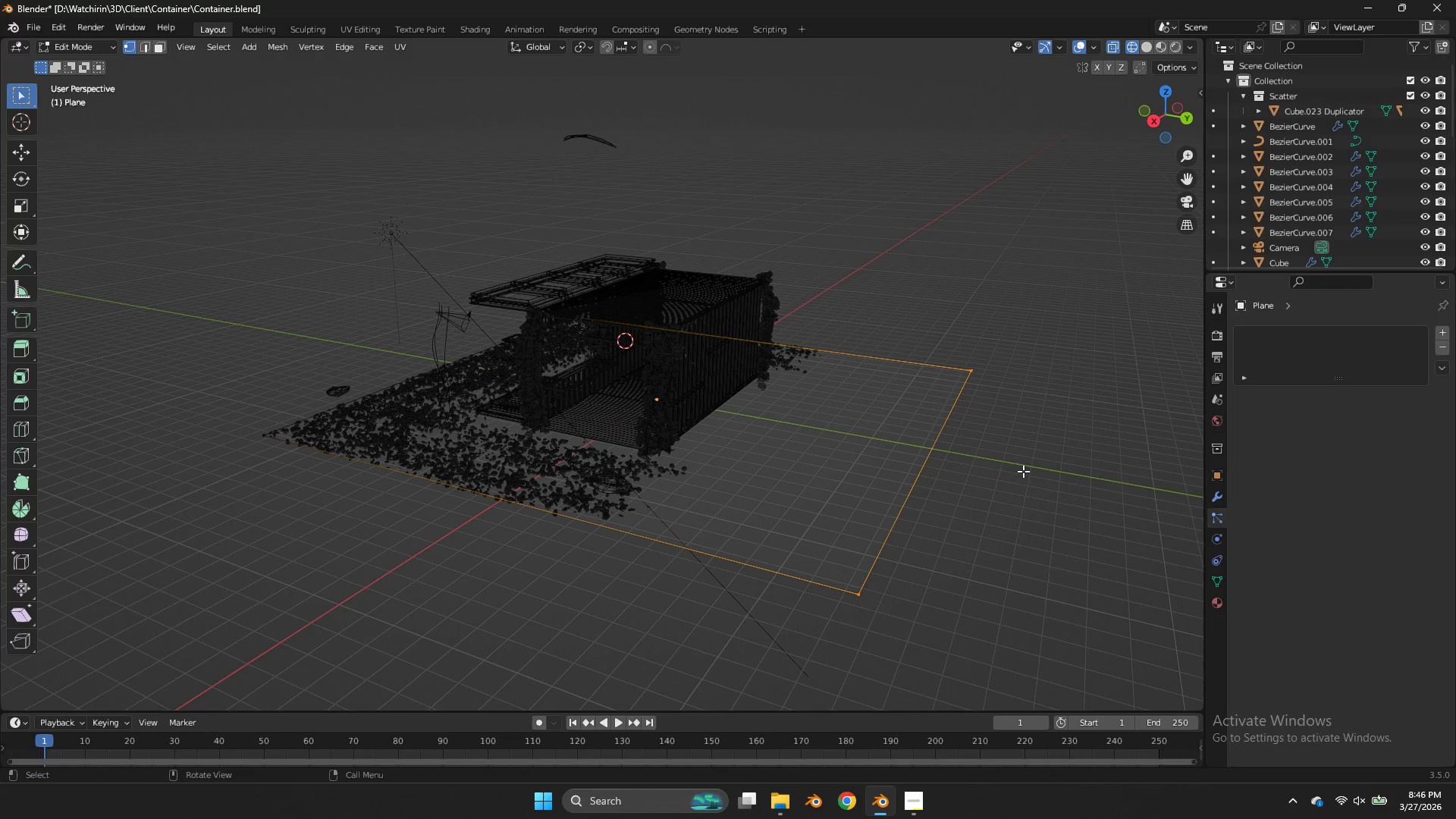 
type(gy)
 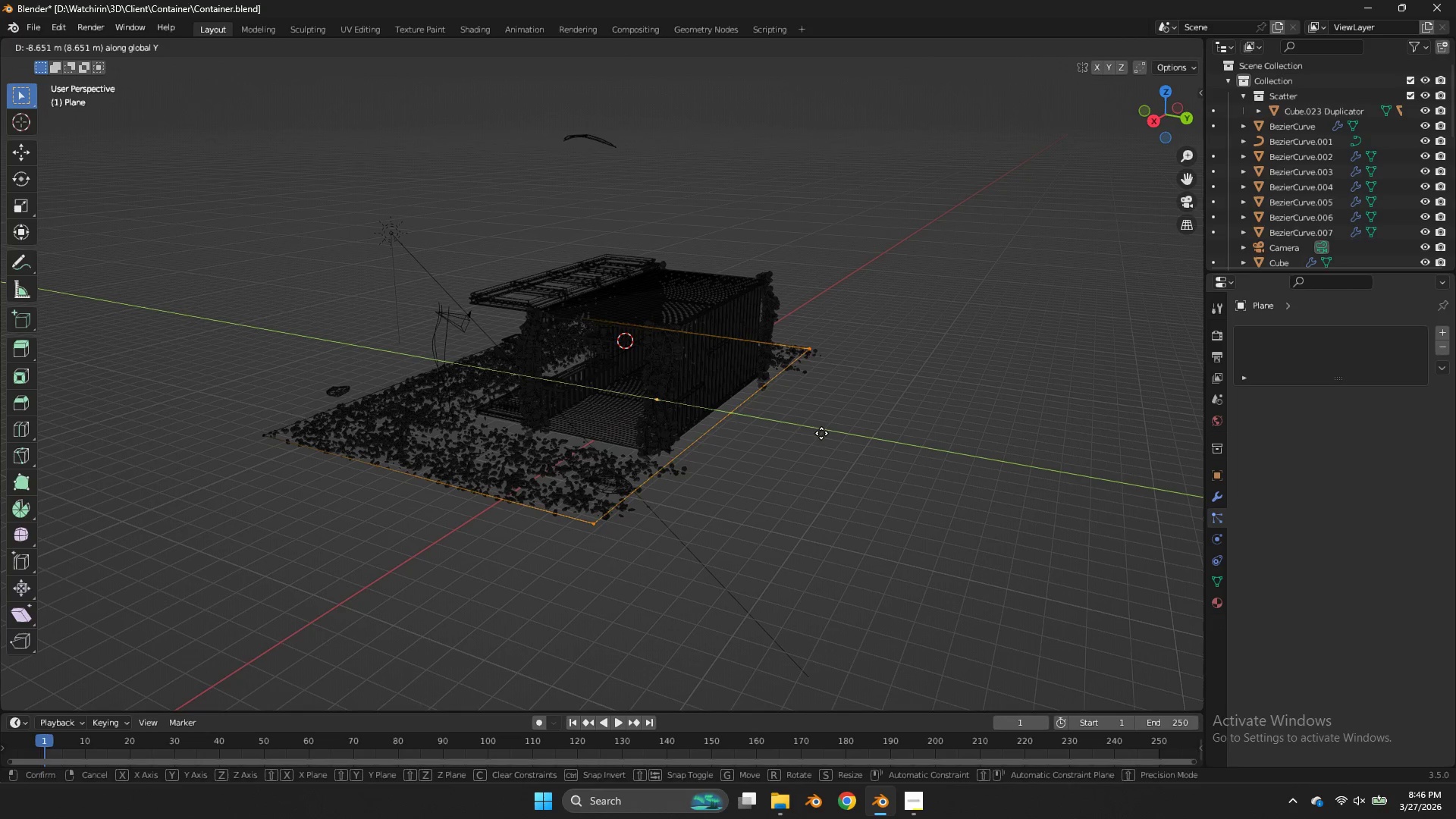 
left_click([817, 431])
 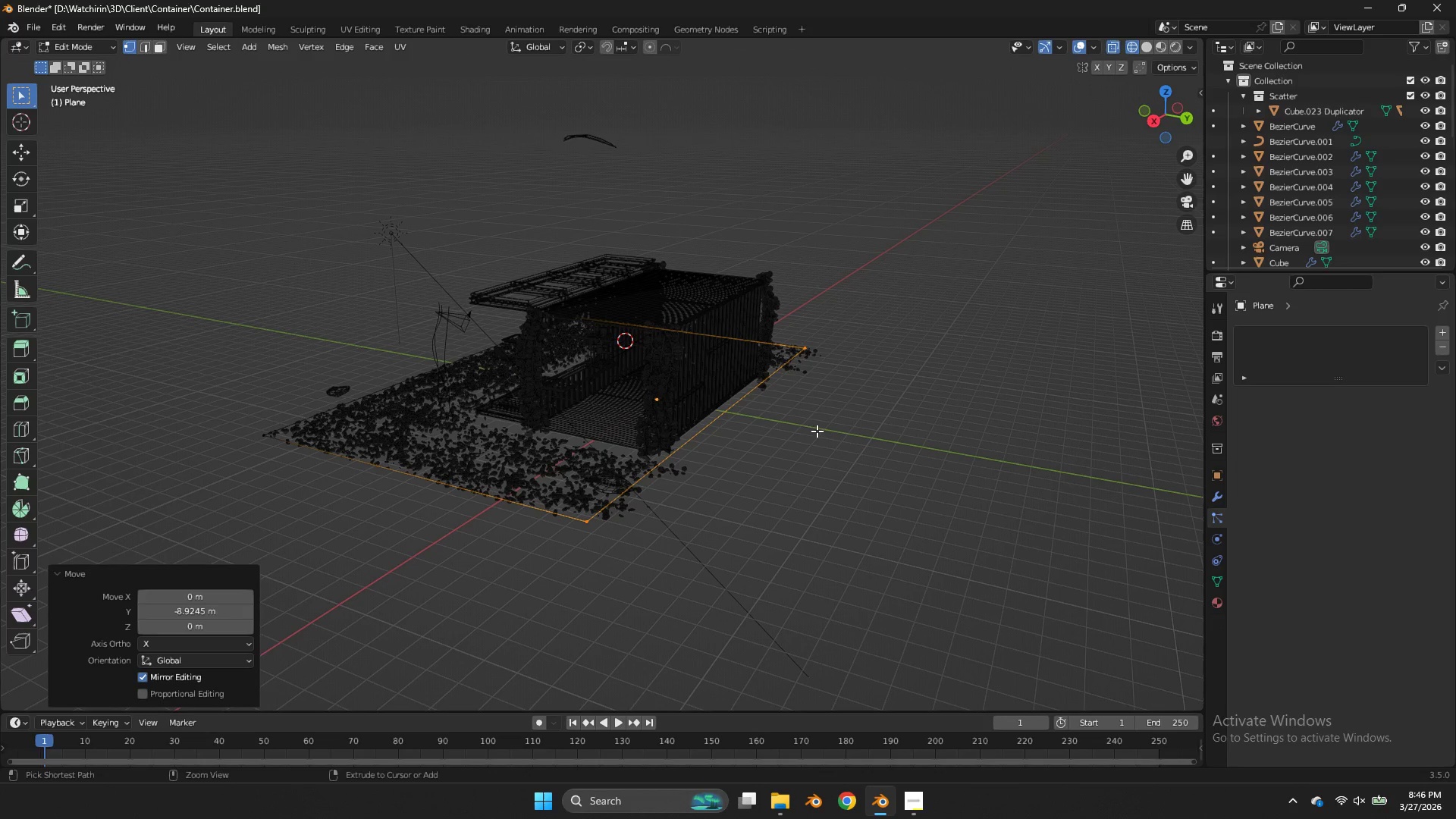 
key(Control+ControlLeft)
 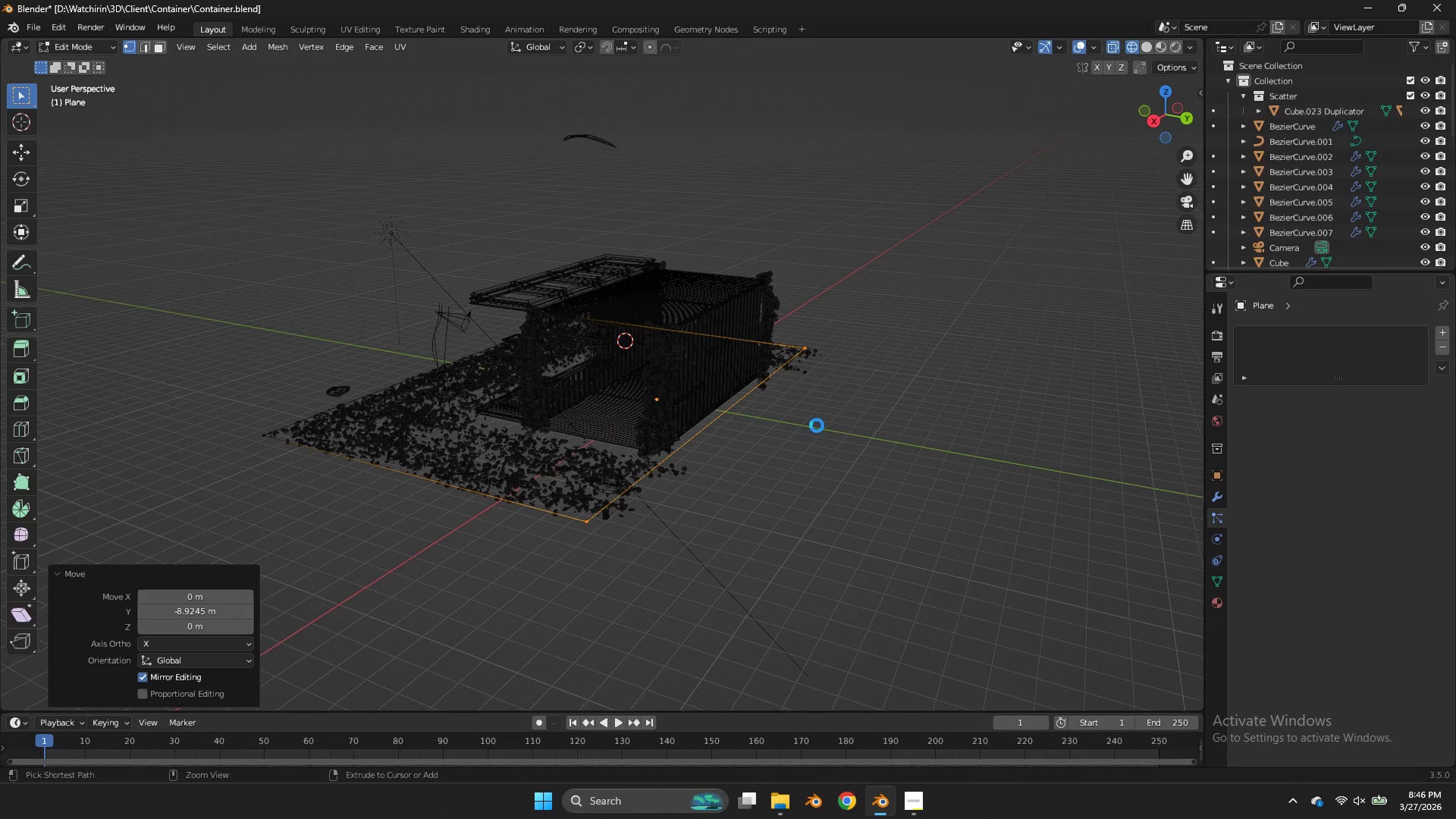 
key(Control+S)
 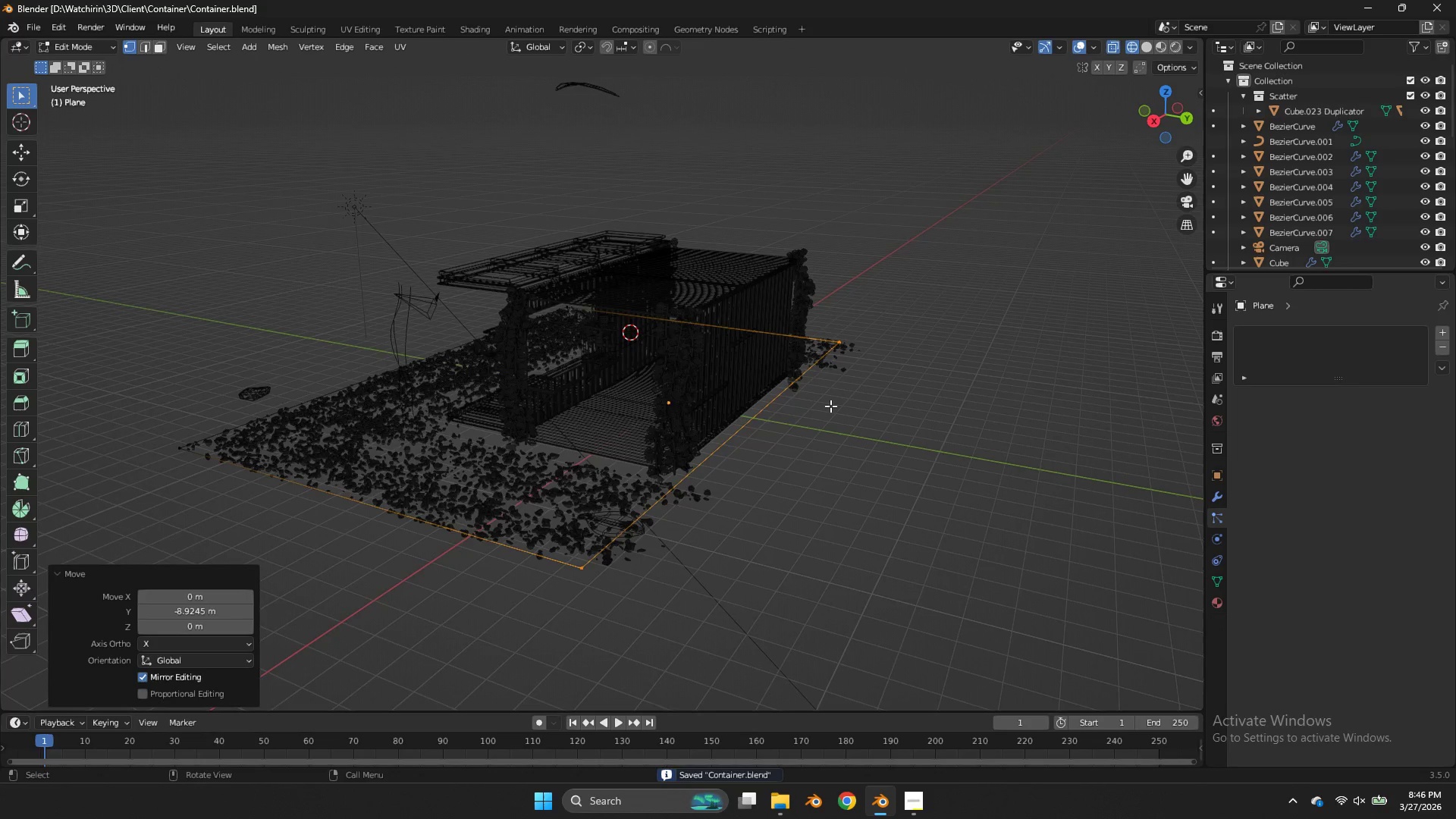 
key(Z)
 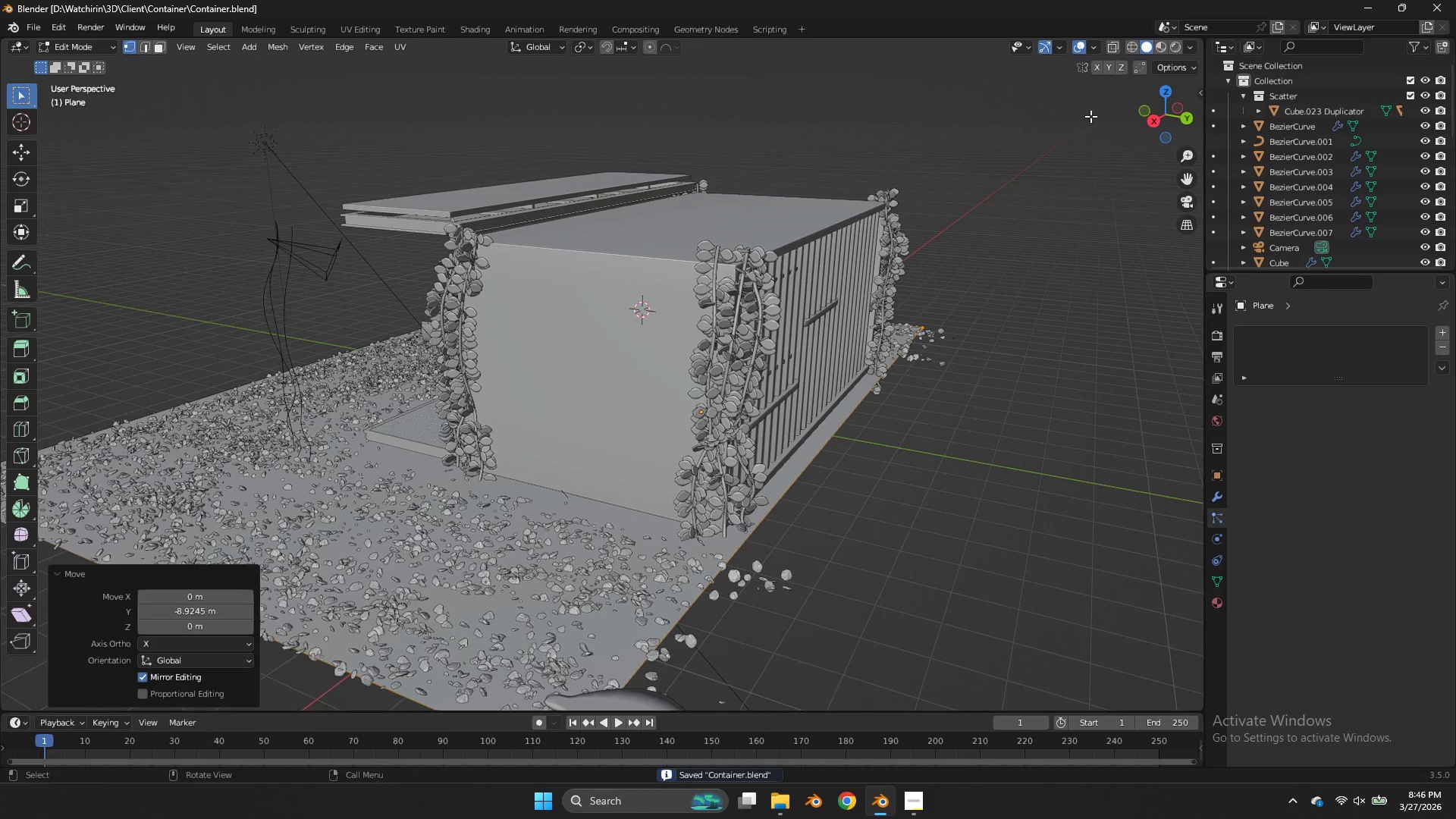 
scroll: coordinate [830, 406], scroll_direction: up, amount: 3.0
 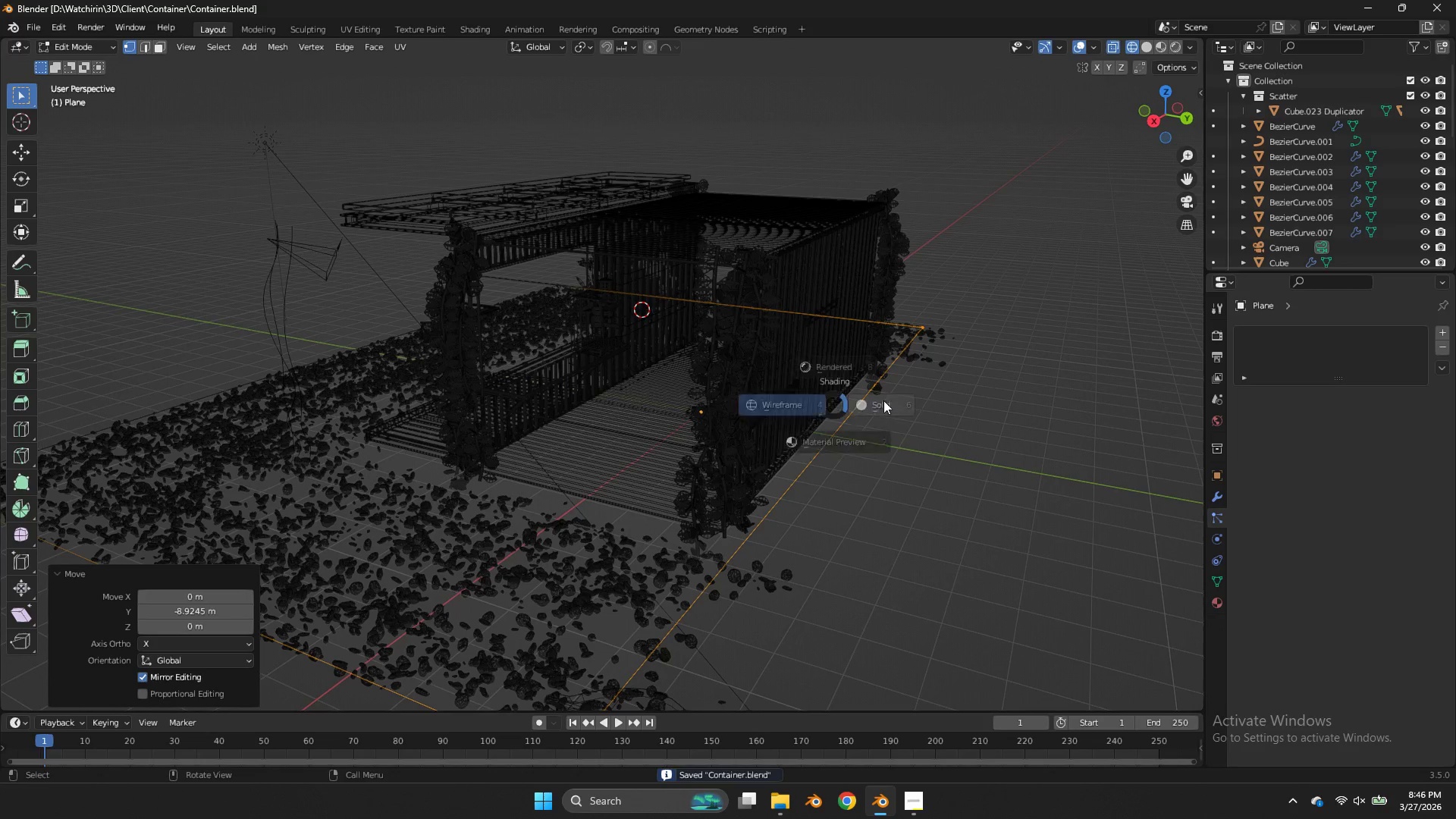 
key(Control+ControlLeft)
 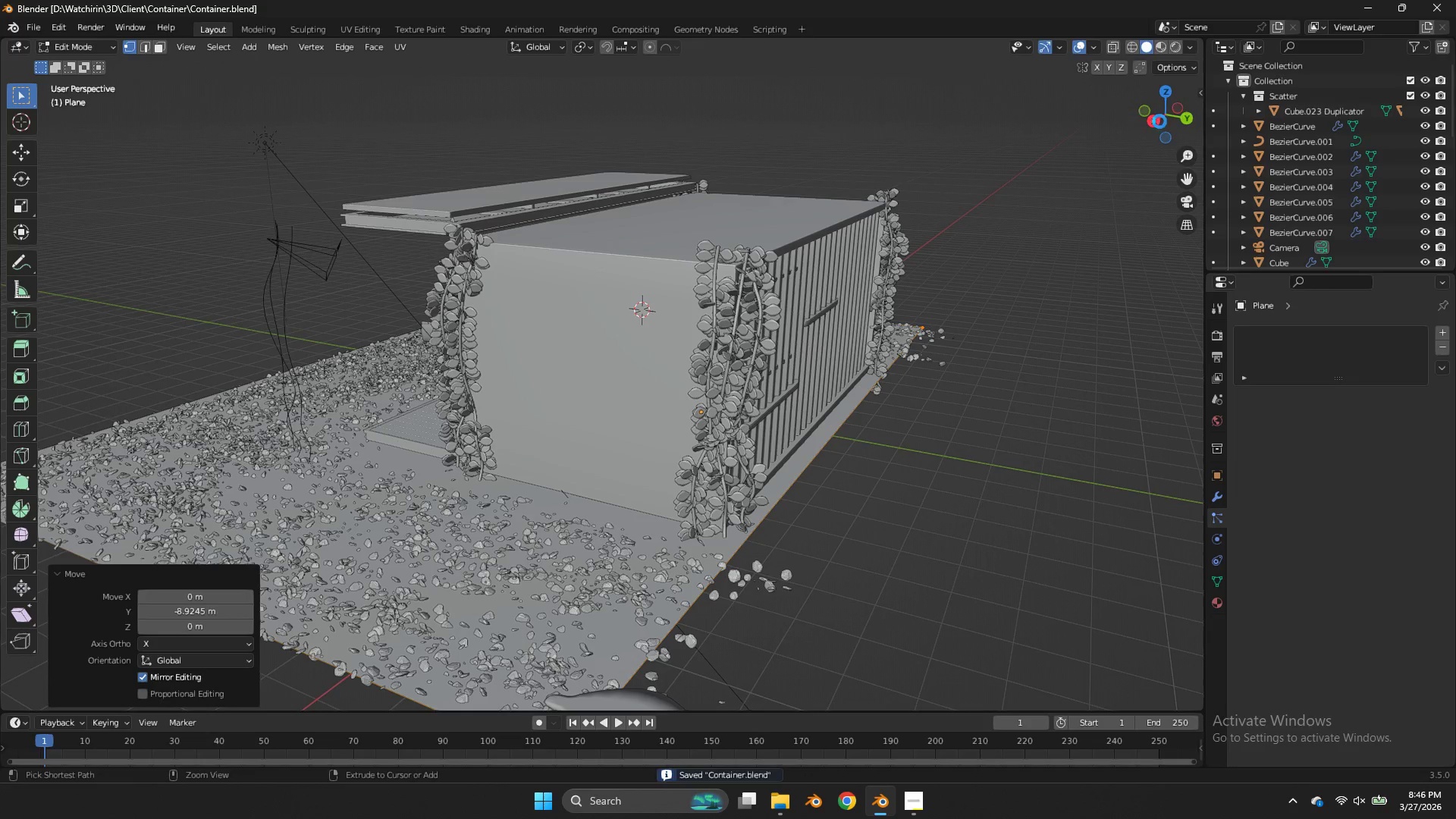 
key(Control+S)
 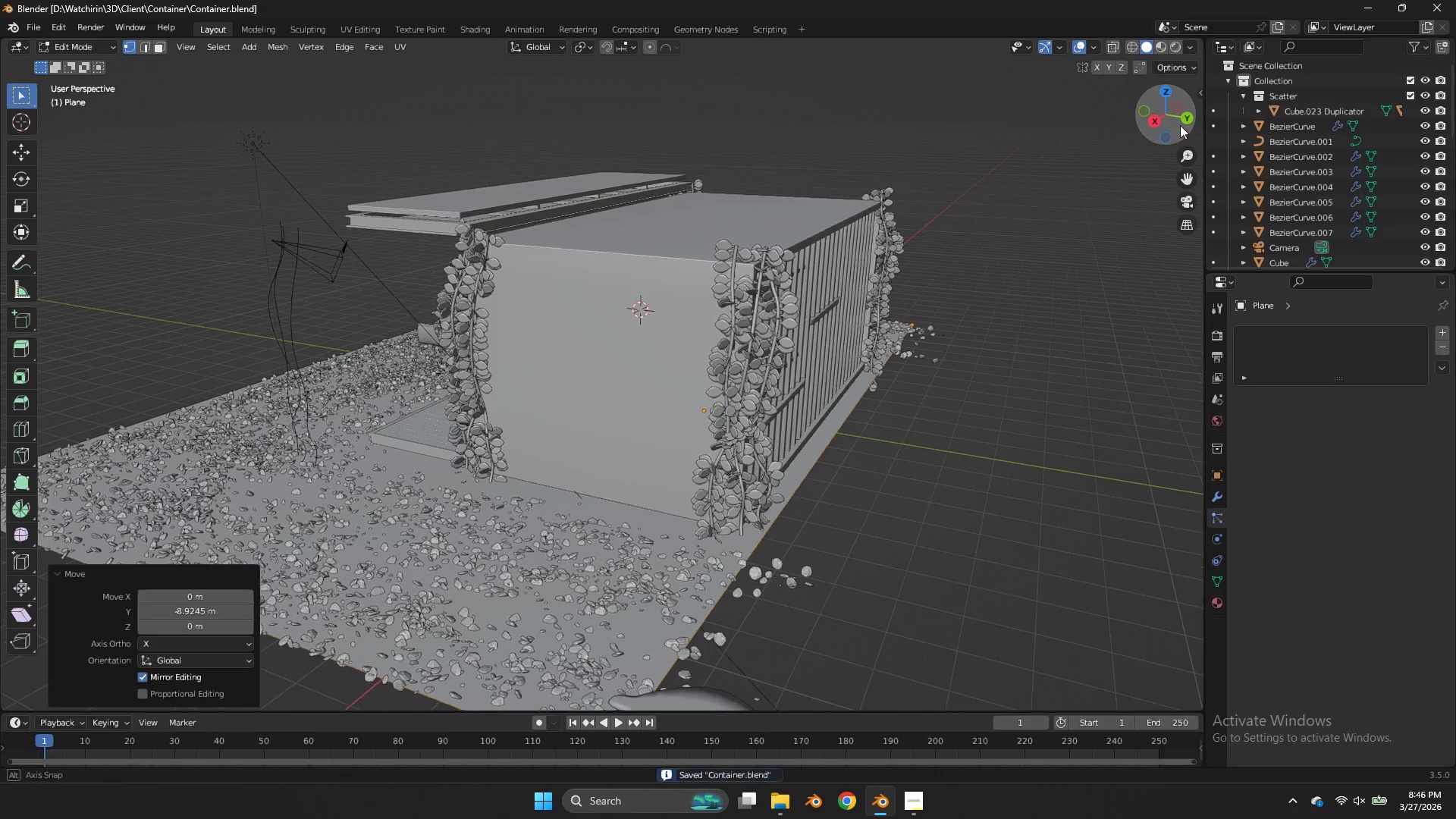 
left_click_drag(start_coordinate=[1166, 124], to_coordinate=[215, 154])
 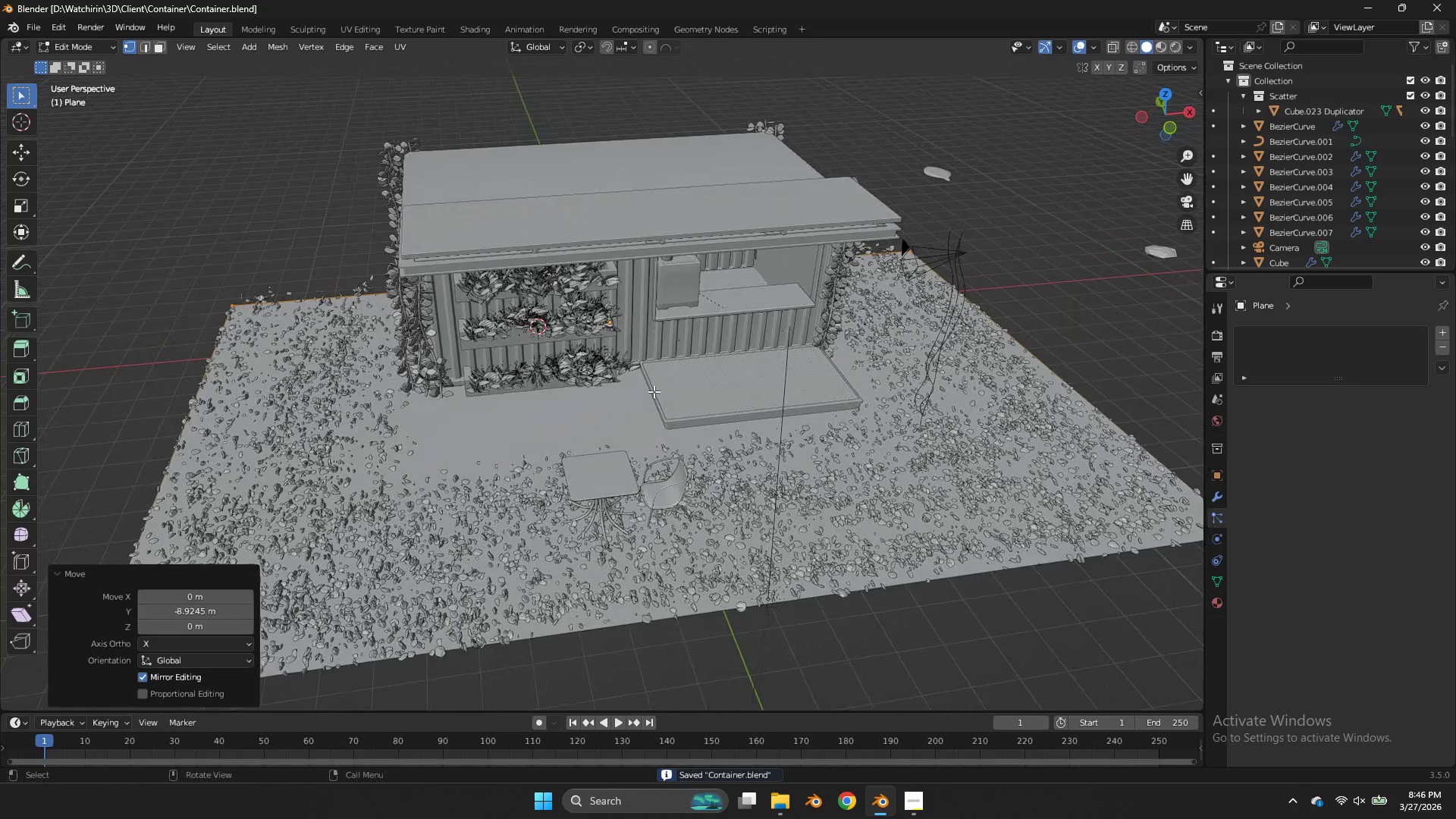 
key(Tab)
 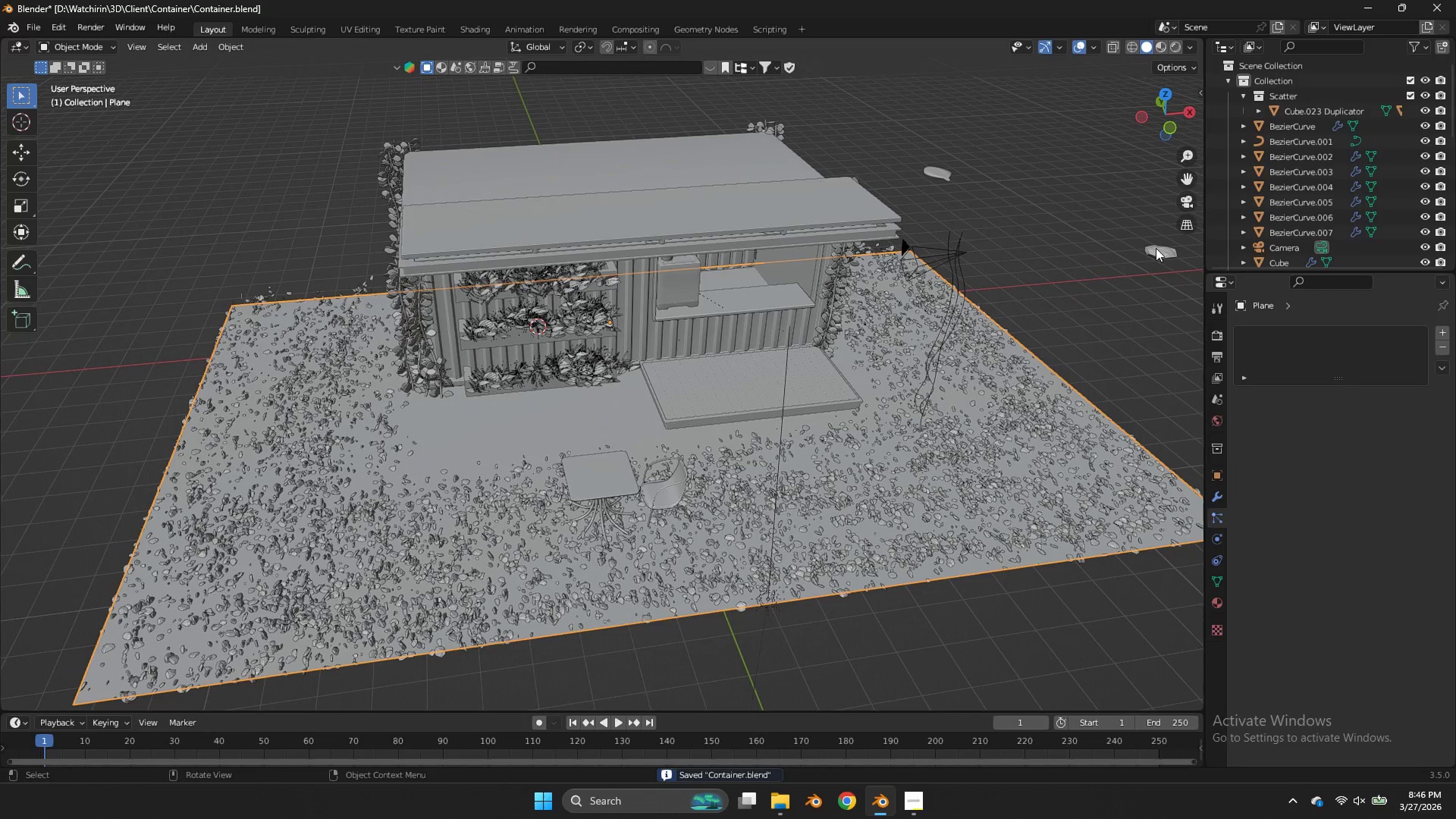 
left_click([1161, 246])
 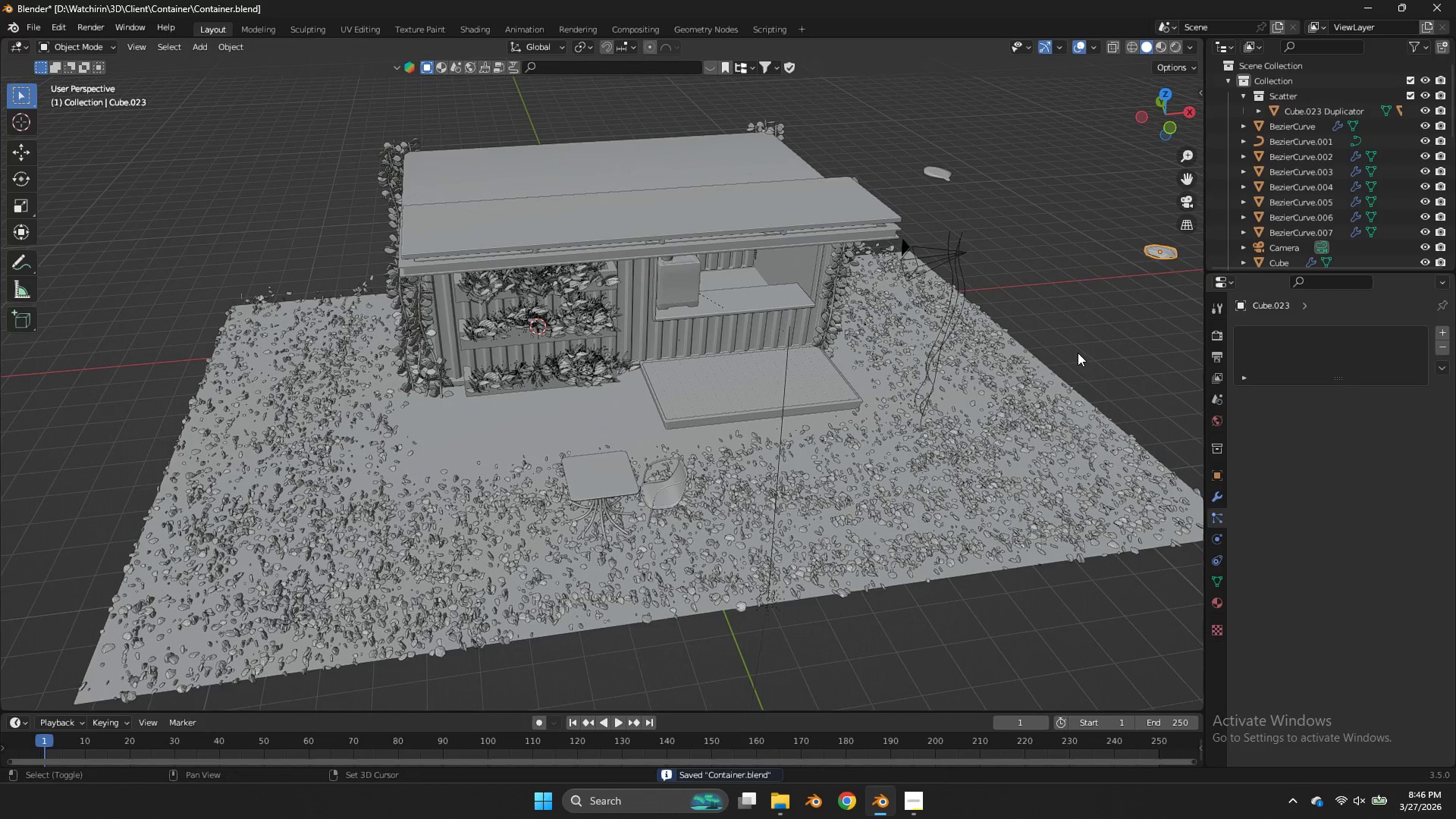 
hold_key(key=ShiftLeft, duration=0.44)
double_click([1031, 400])
 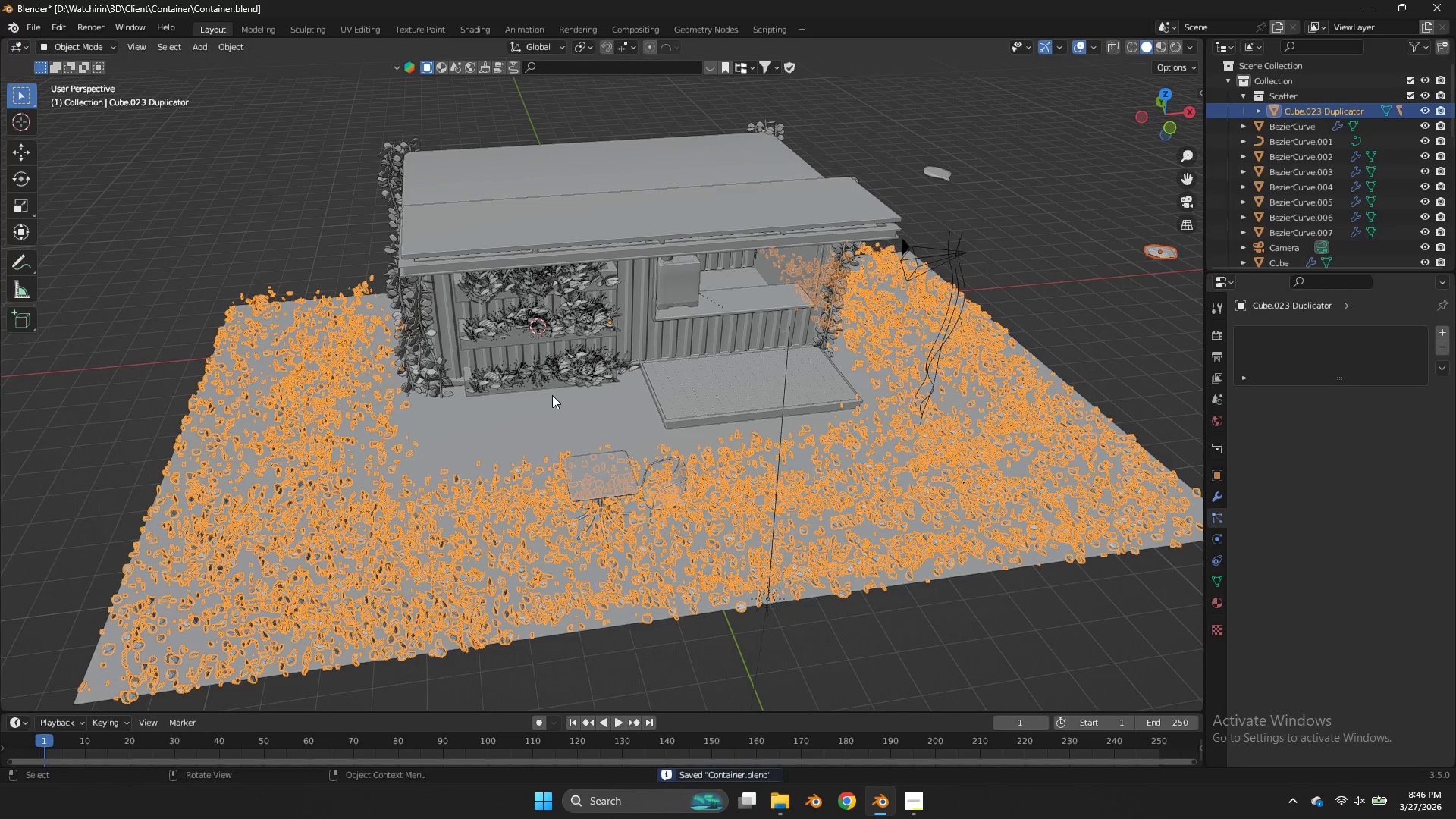 
key(Shift+ShiftLeft)
 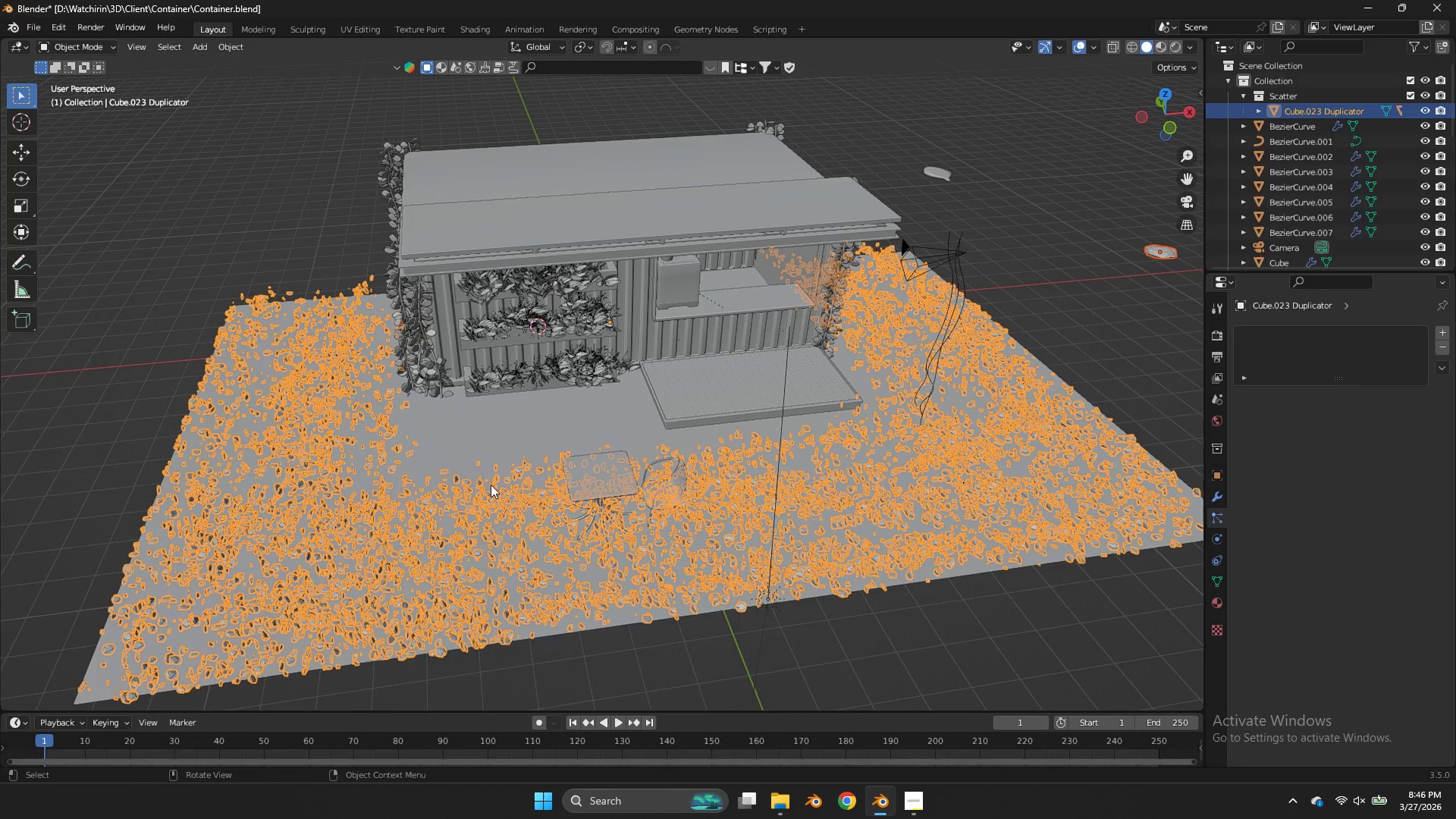 
key(Tab)
 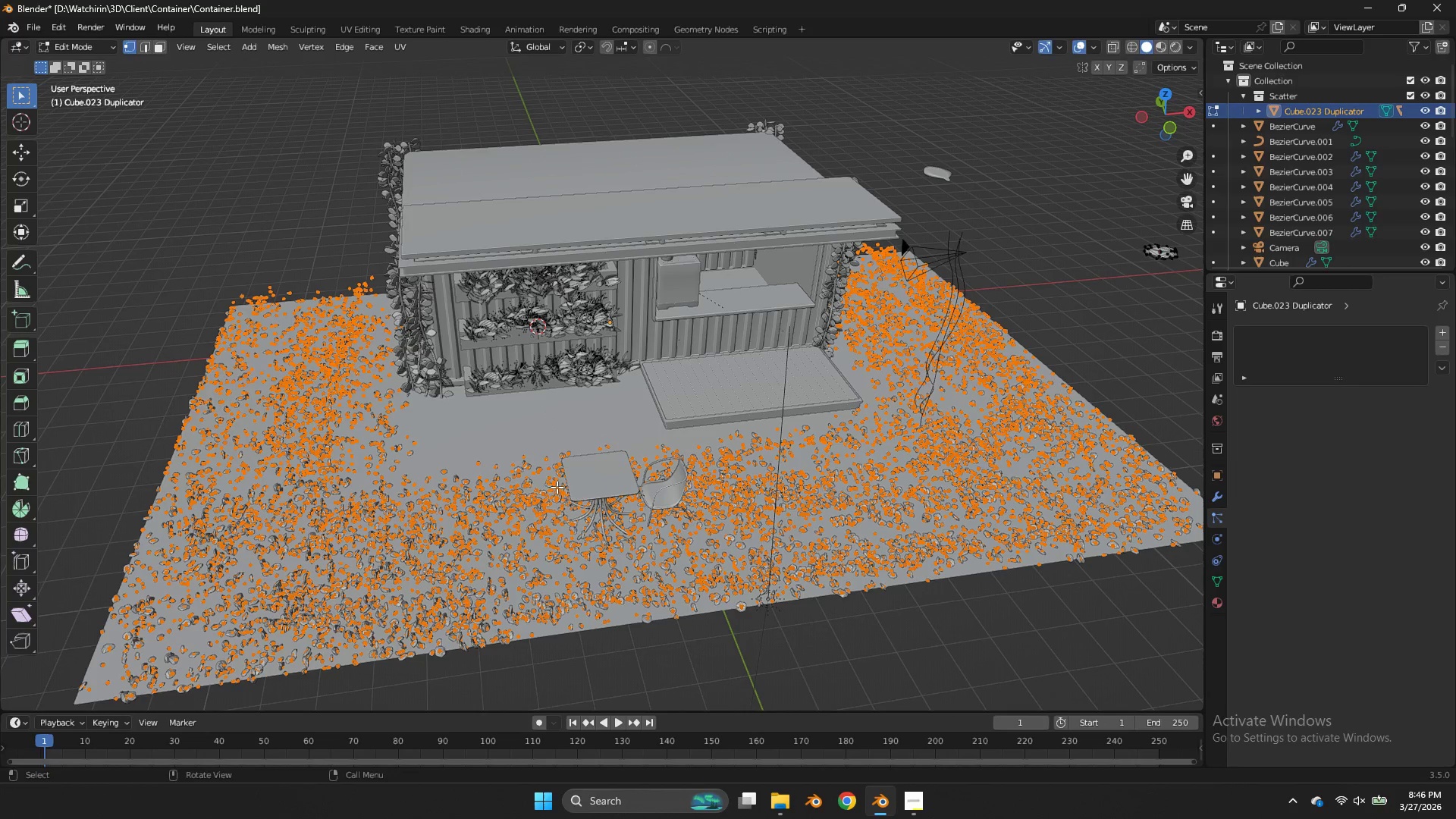 
key(A)
 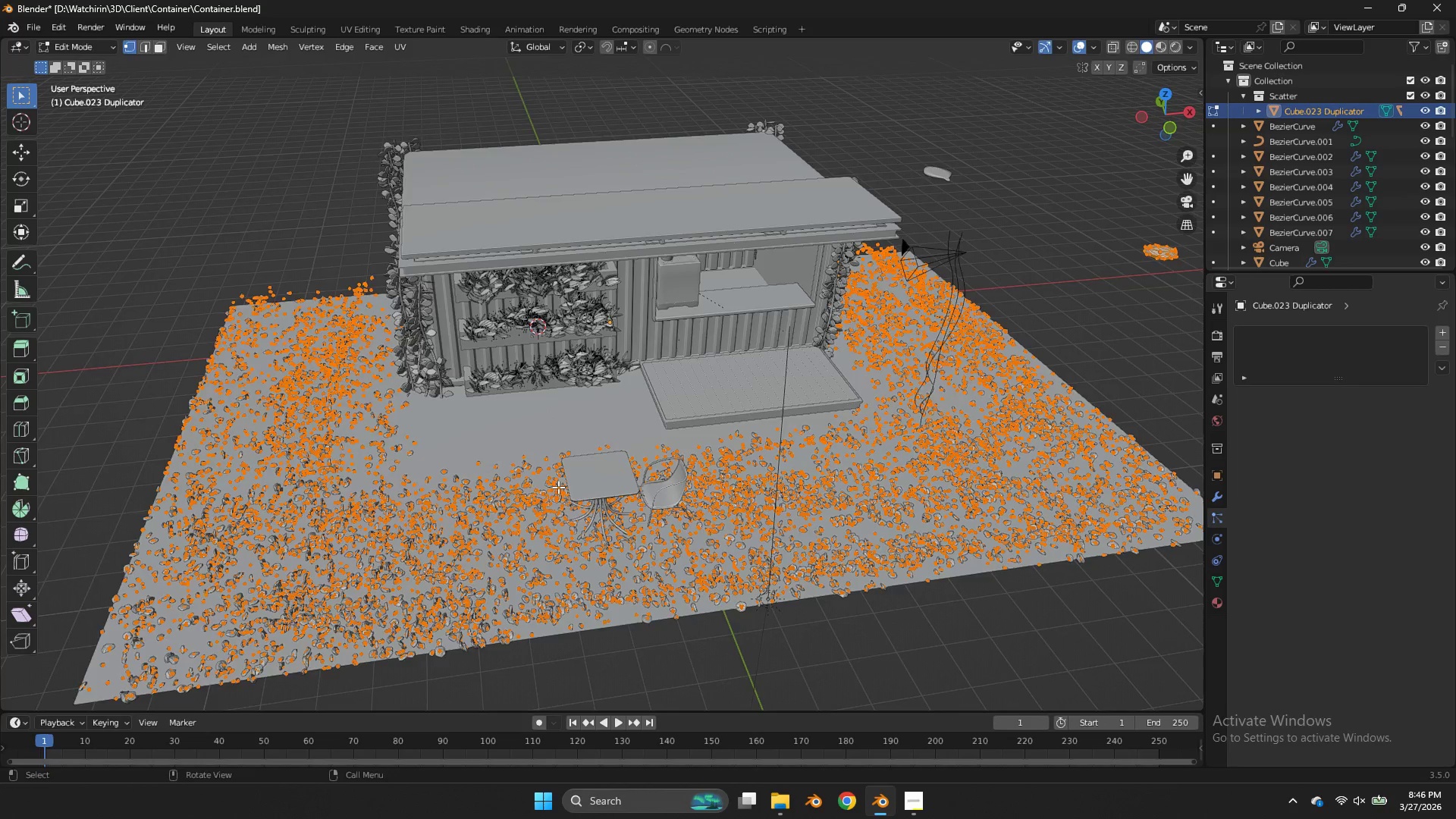 
key(Tab)
 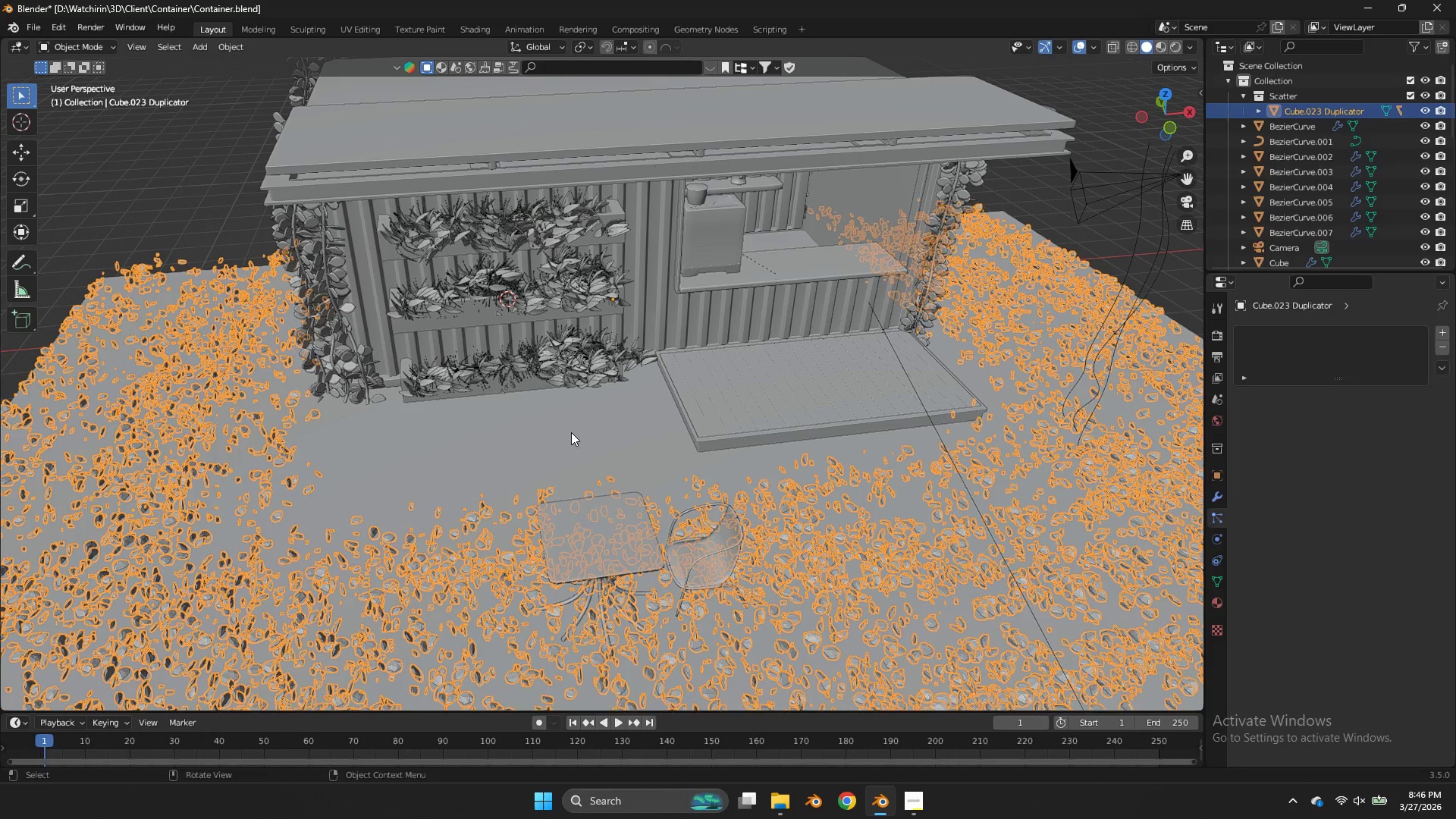 
scroll: coordinate [558, 487], scroll_direction: up, amount: 2.0
 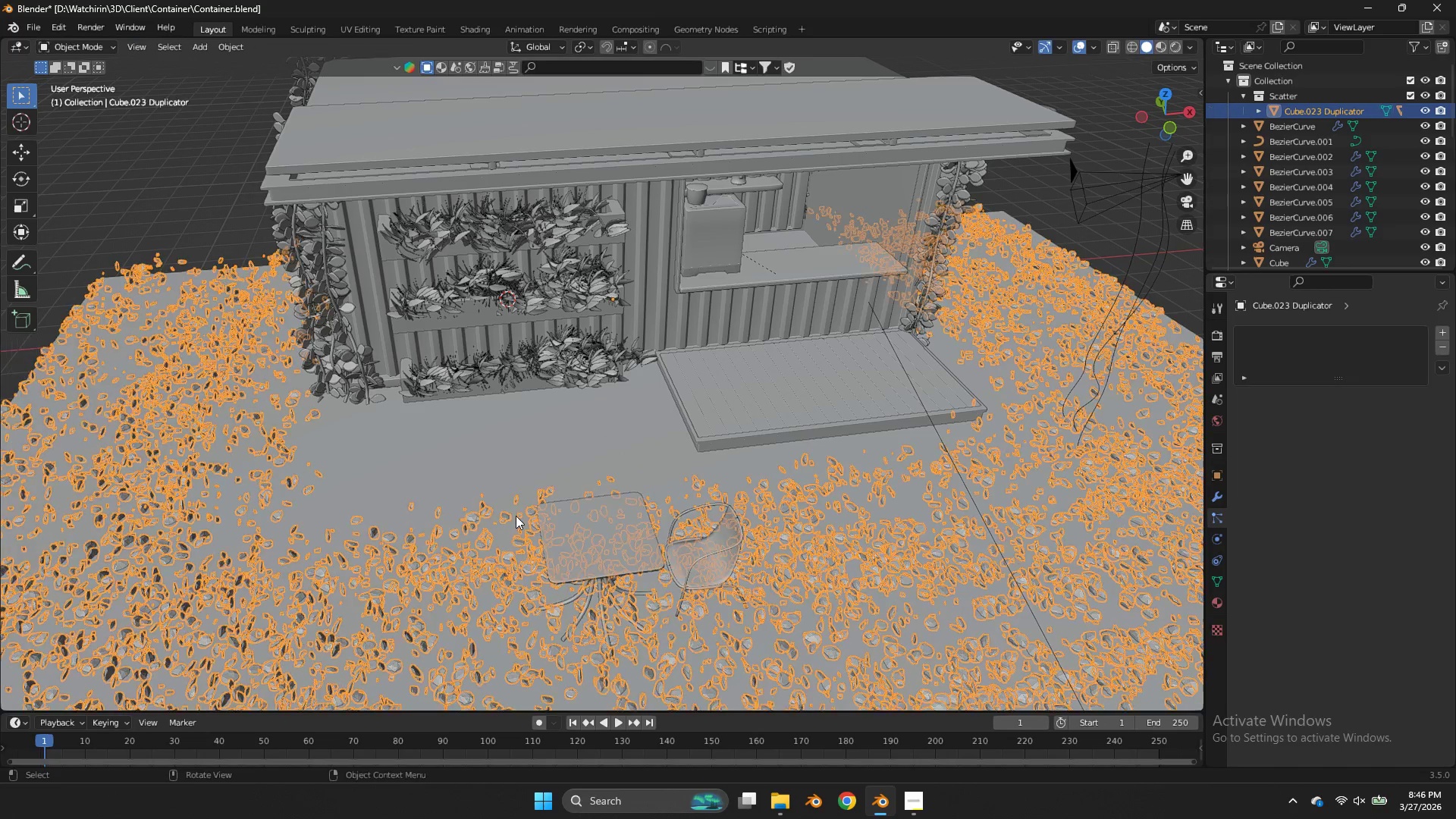 
left_click([571, 431])
 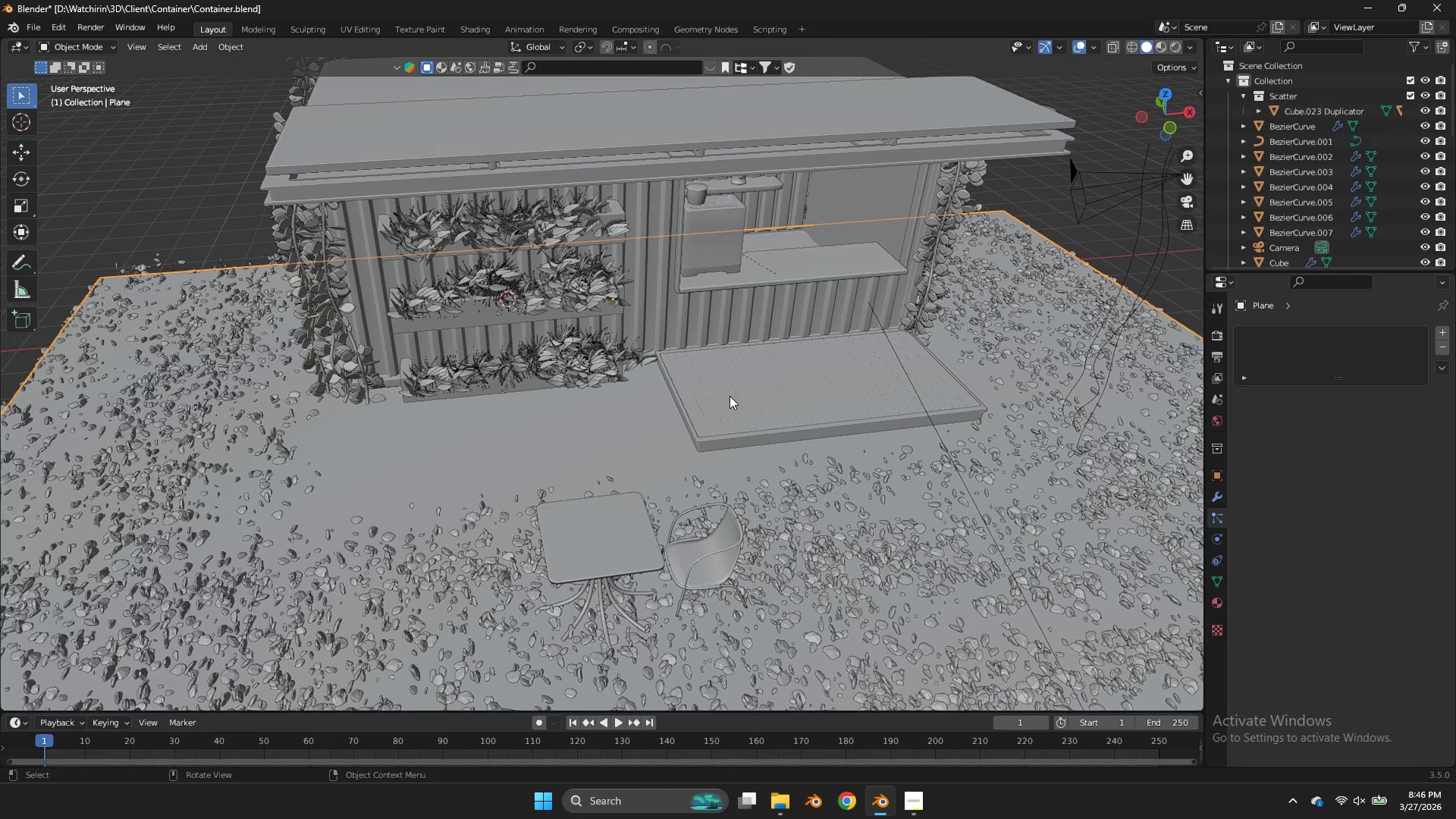 
left_click([972, 405])
 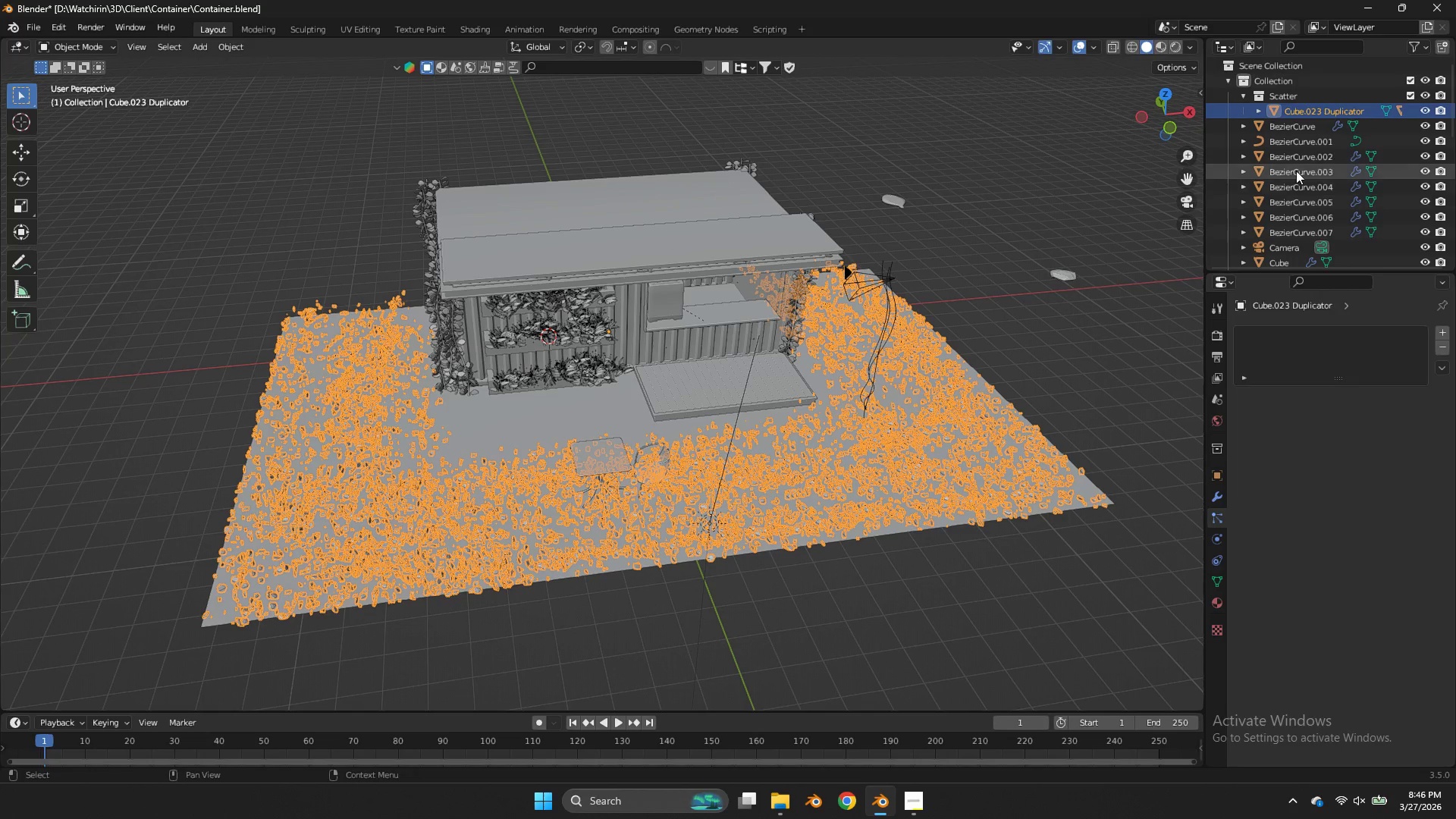 
scroll: coordinate [730, 396], scroll_direction: down, amount: 3.0
 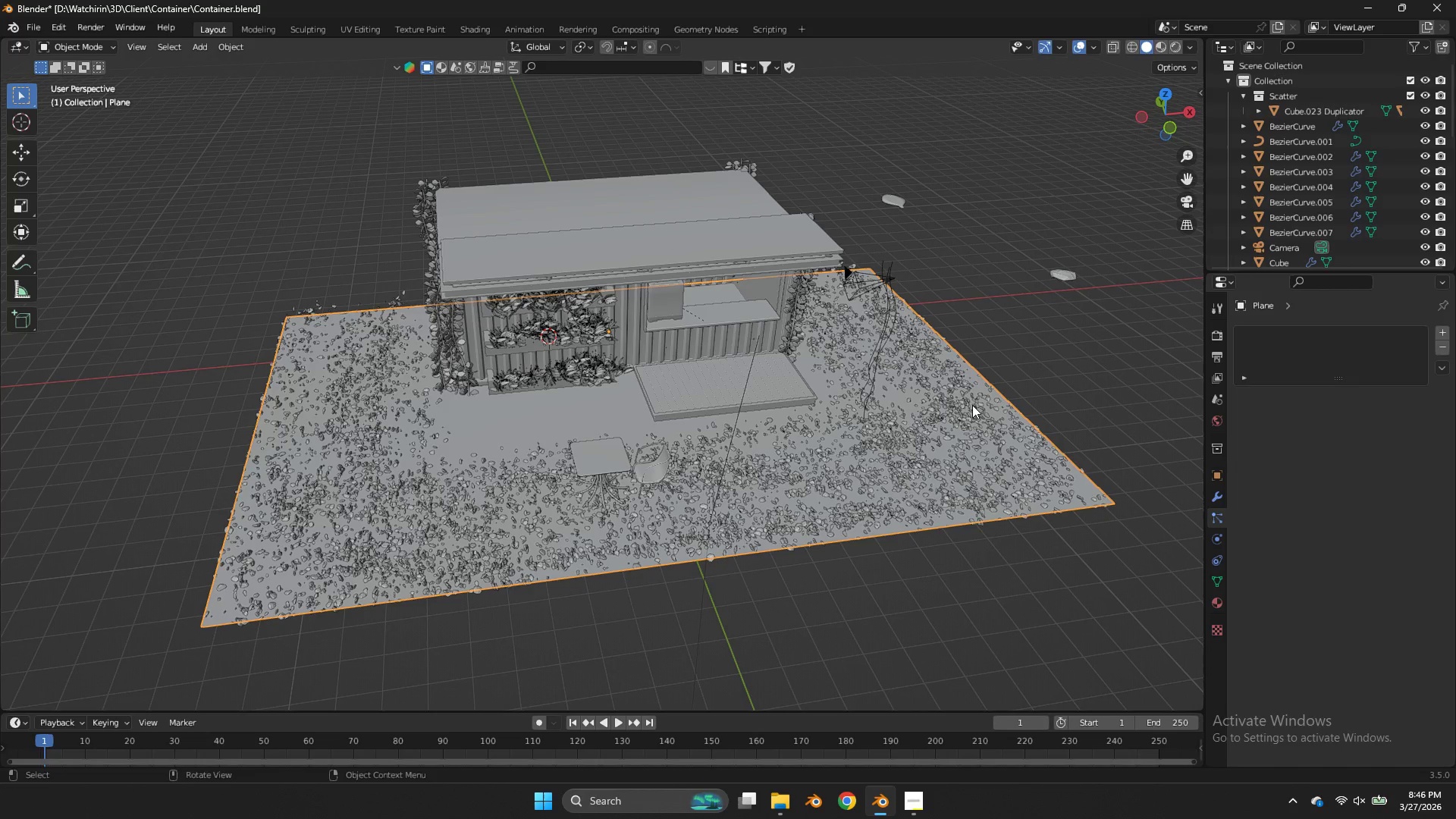 
left_click([1292, 174])
 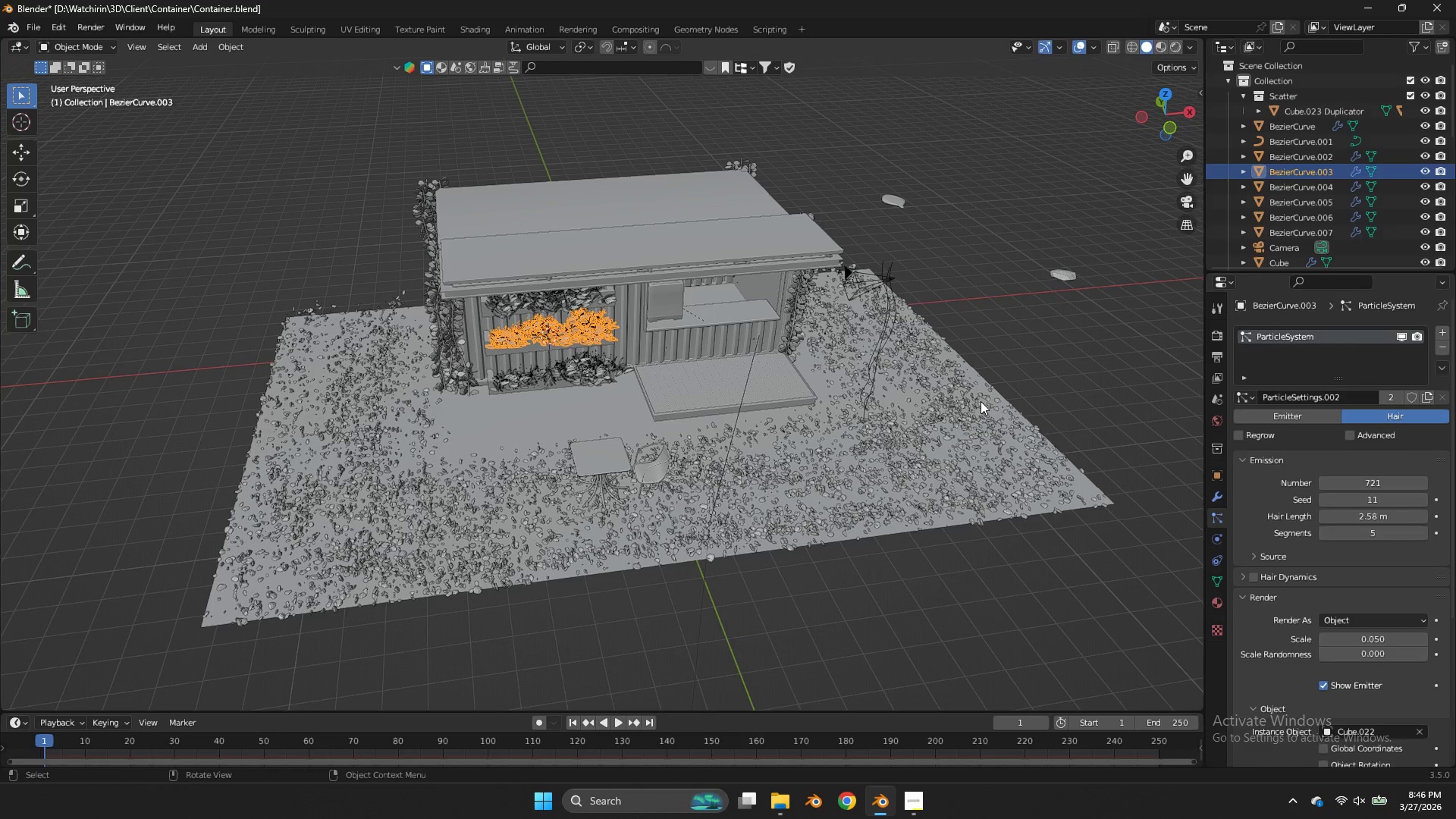 
left_click([977, 403])
 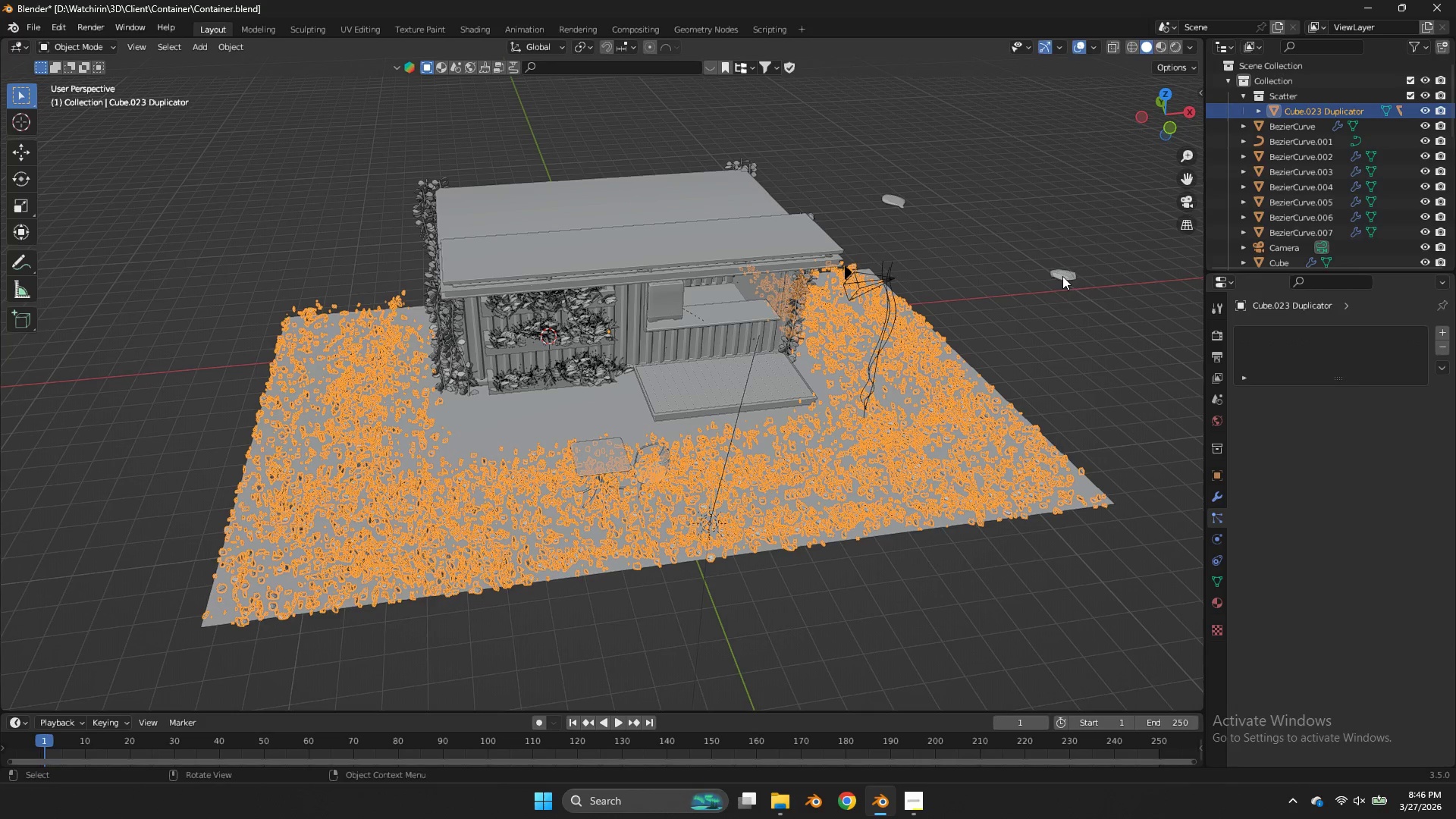 
left_click([1062, 276])
 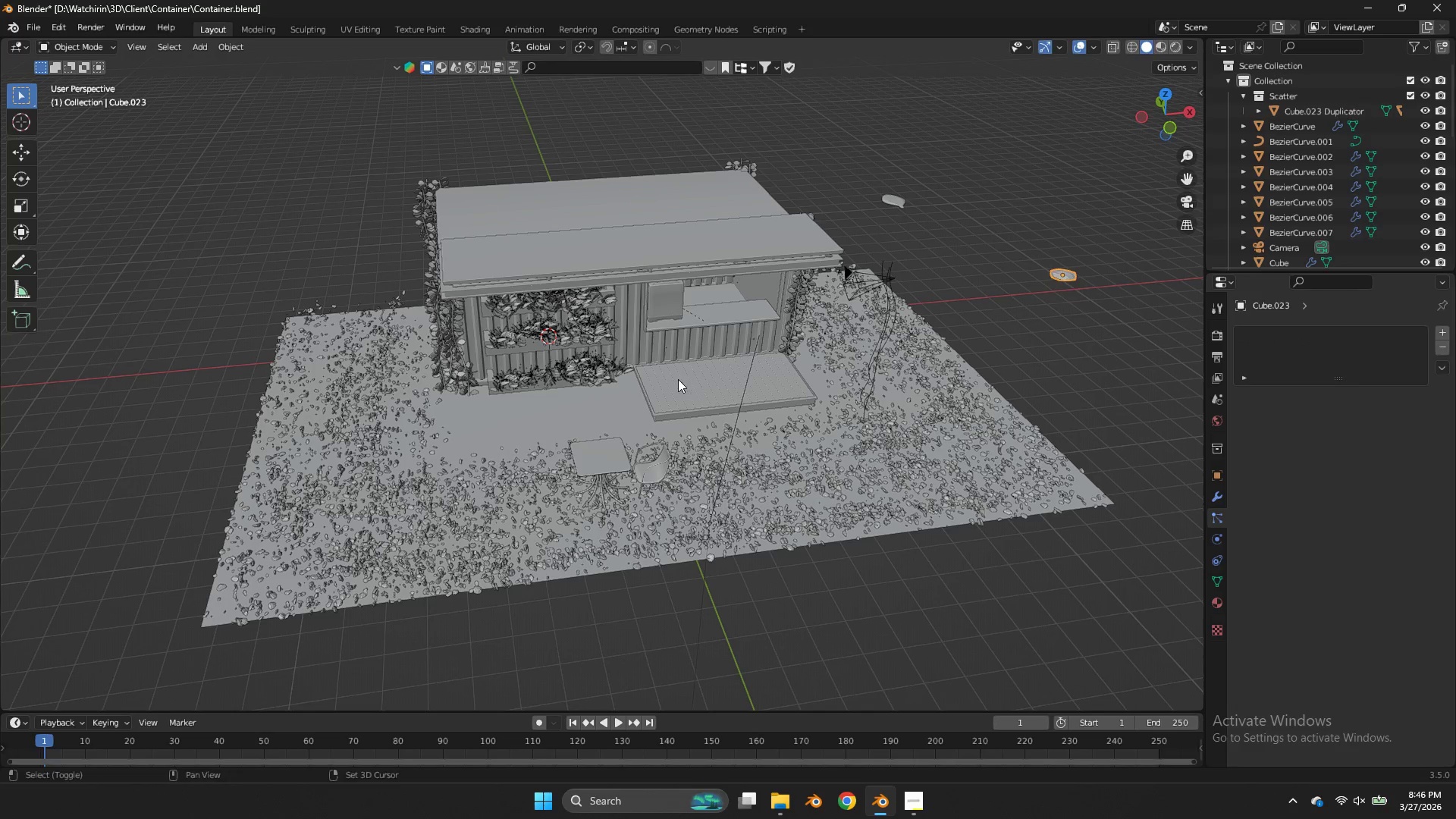 
hold_key(key=ShiftLeft, duration=0.89)
left_click([589, 408])
 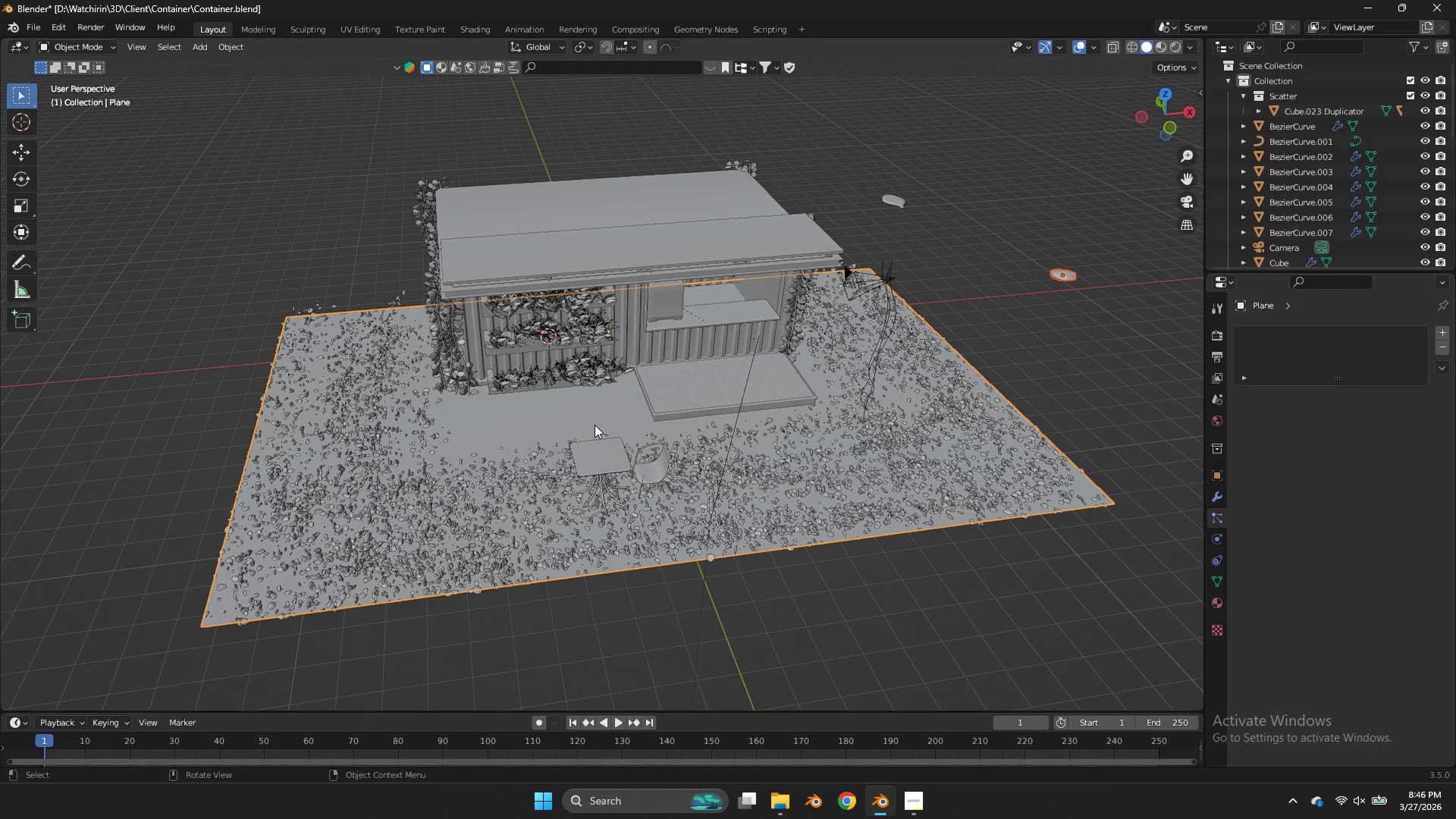 
key(Control+ControlLeft)
 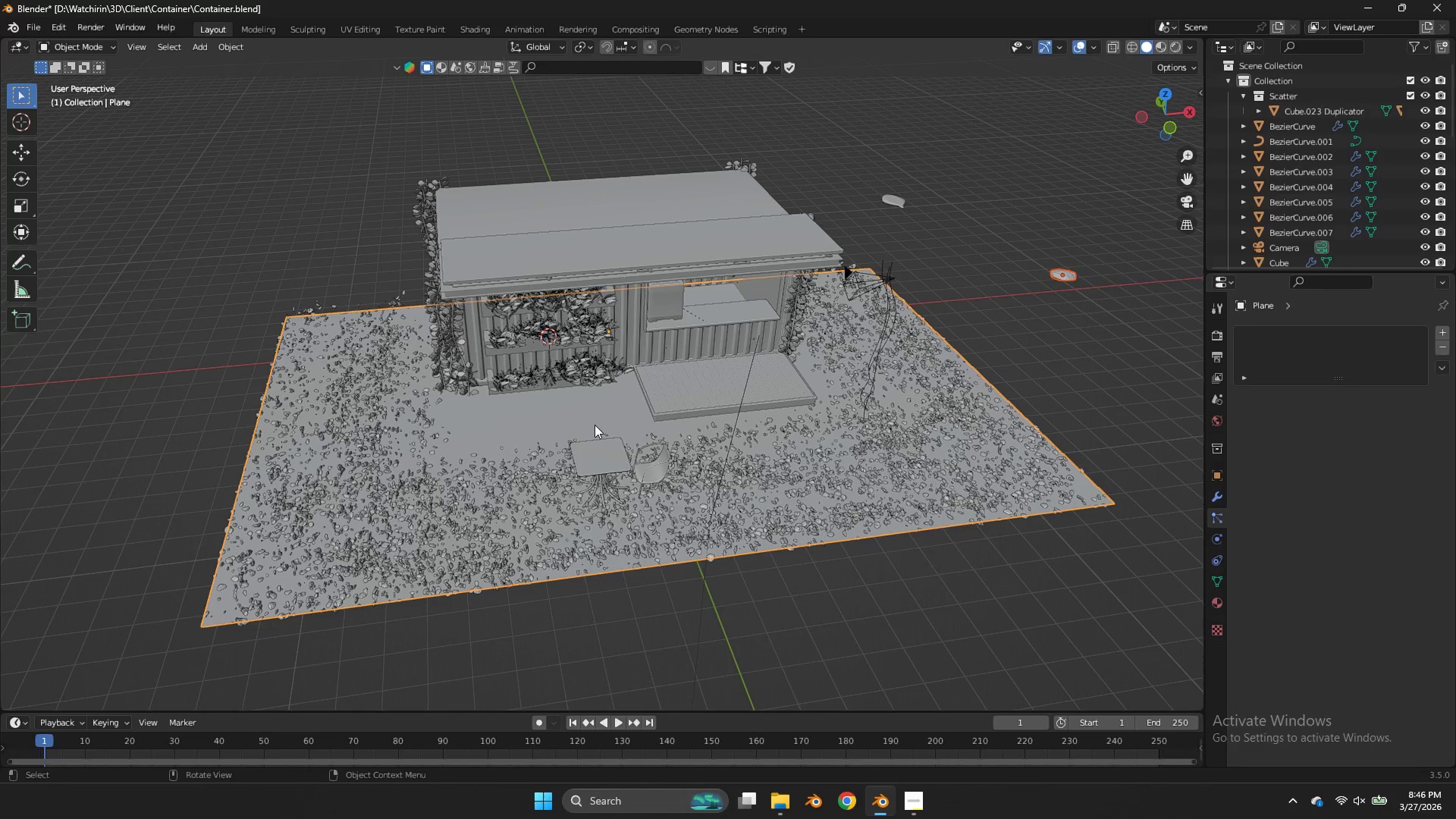 
key(F3)
 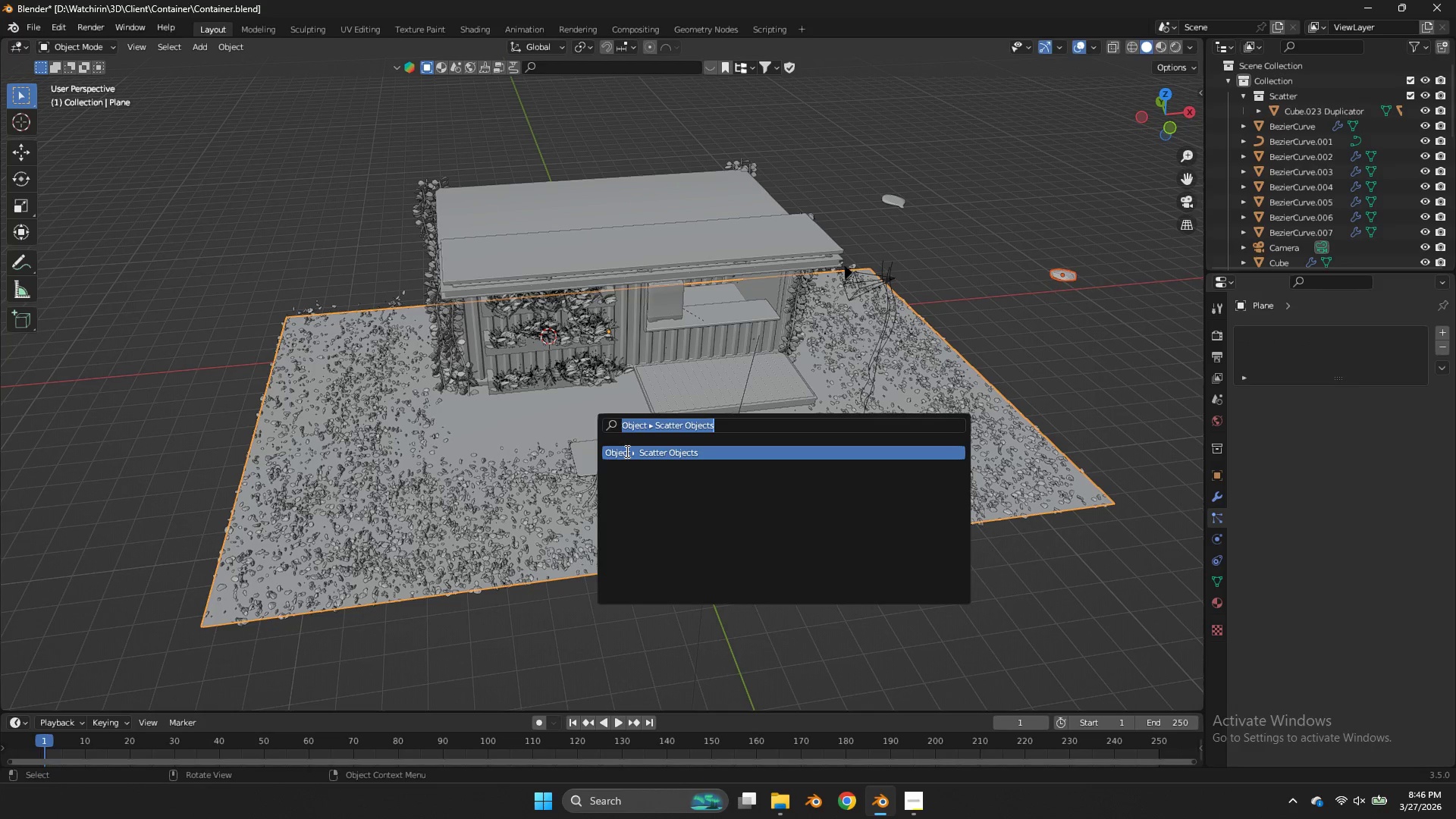 
left_click([628, 456])
 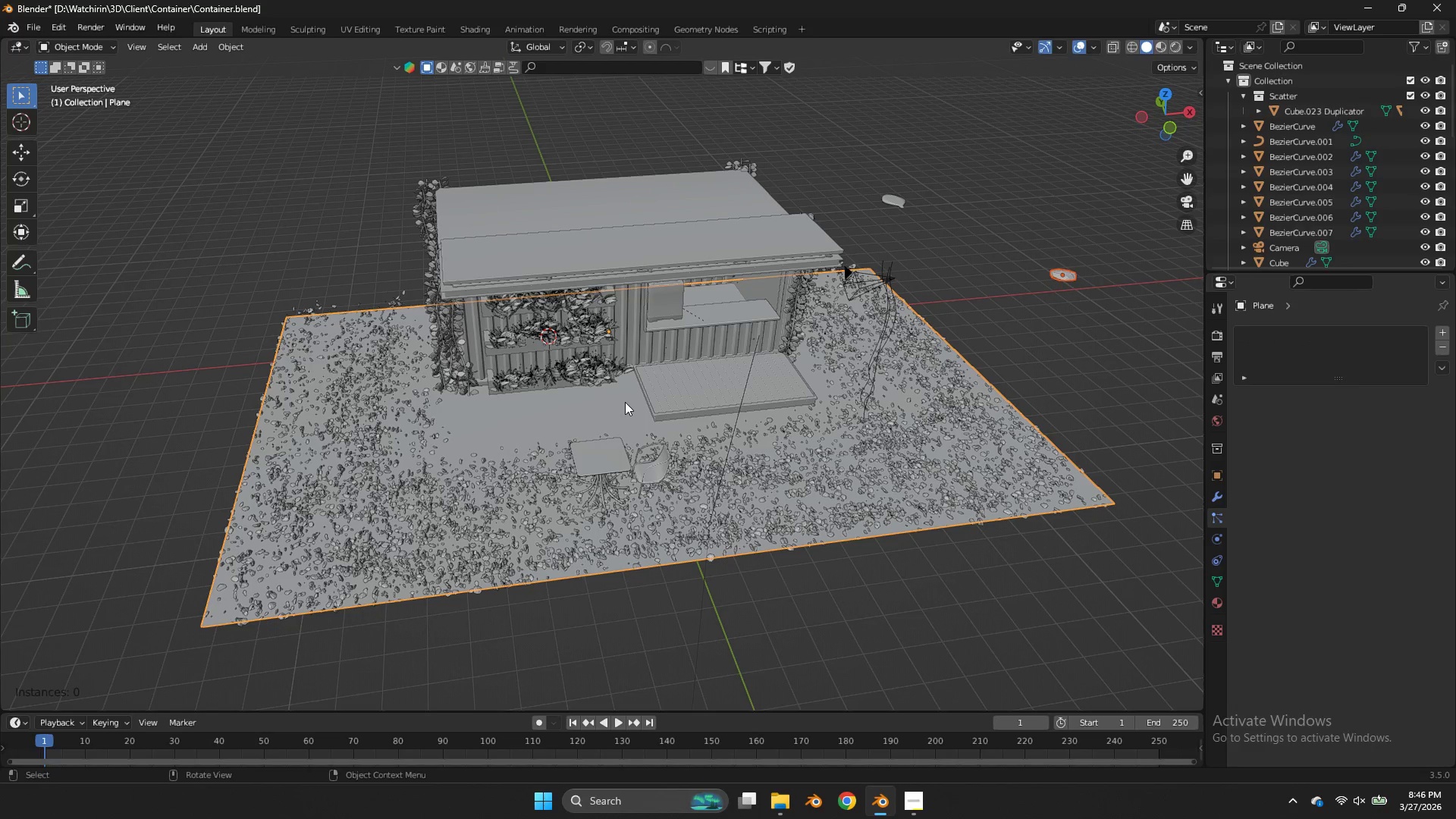 
left_click_drag(start_coordinate=[625, 402], to_coordinate=[506, 421])
 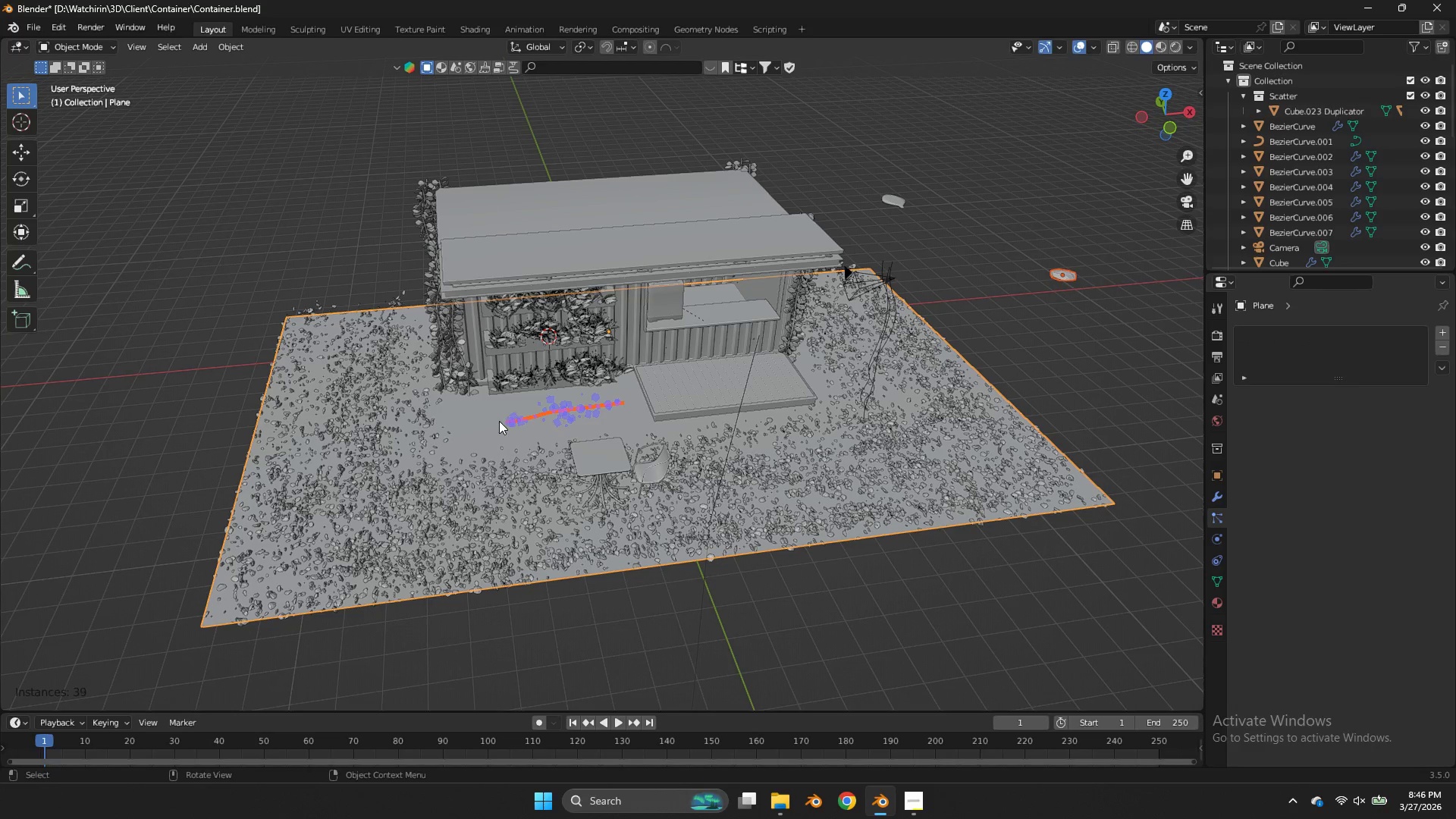 
left_click_drag(start_coordinate=[499, 421], to_coordinate=[786, 503])
 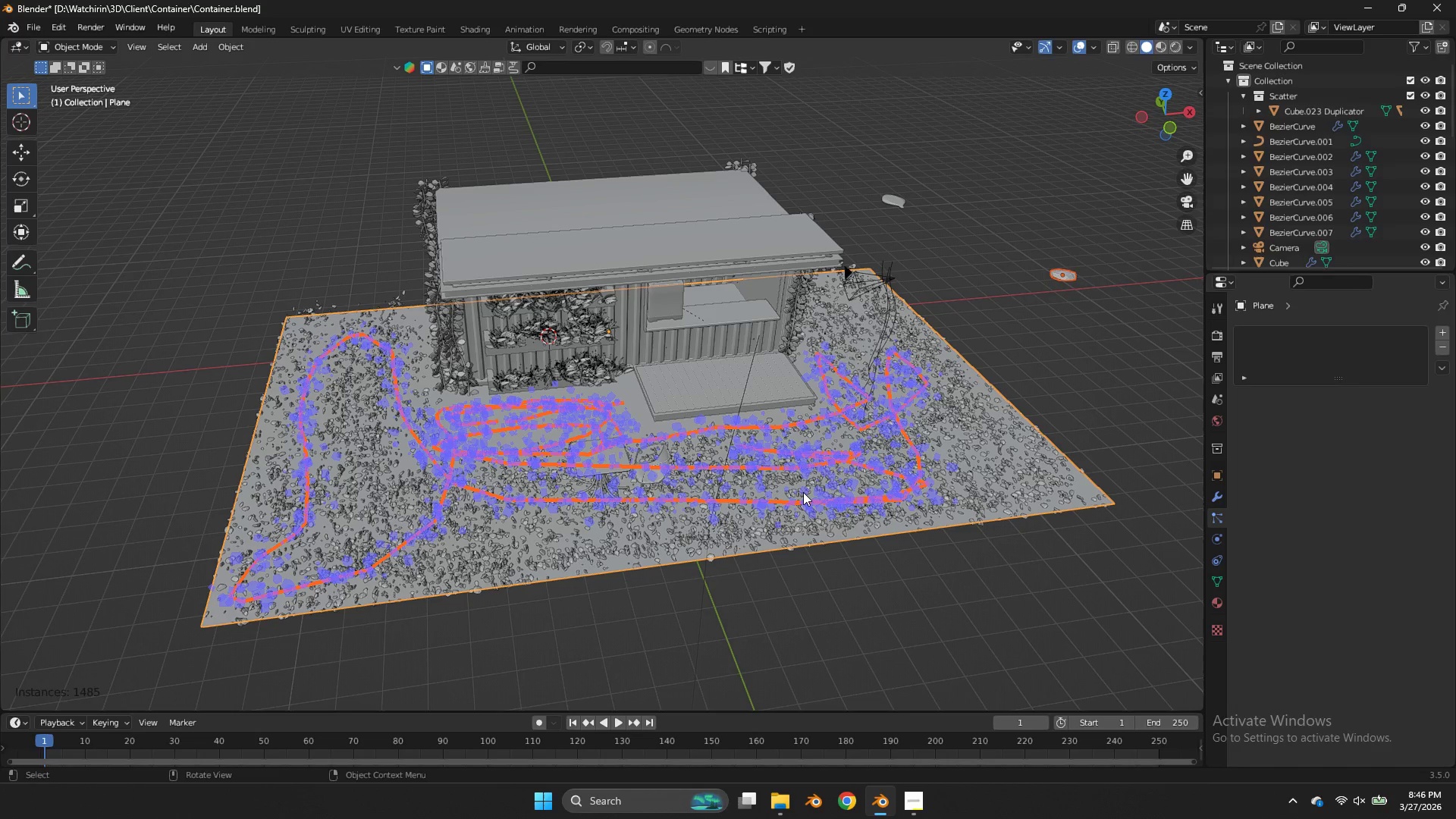 
key(Enter)
 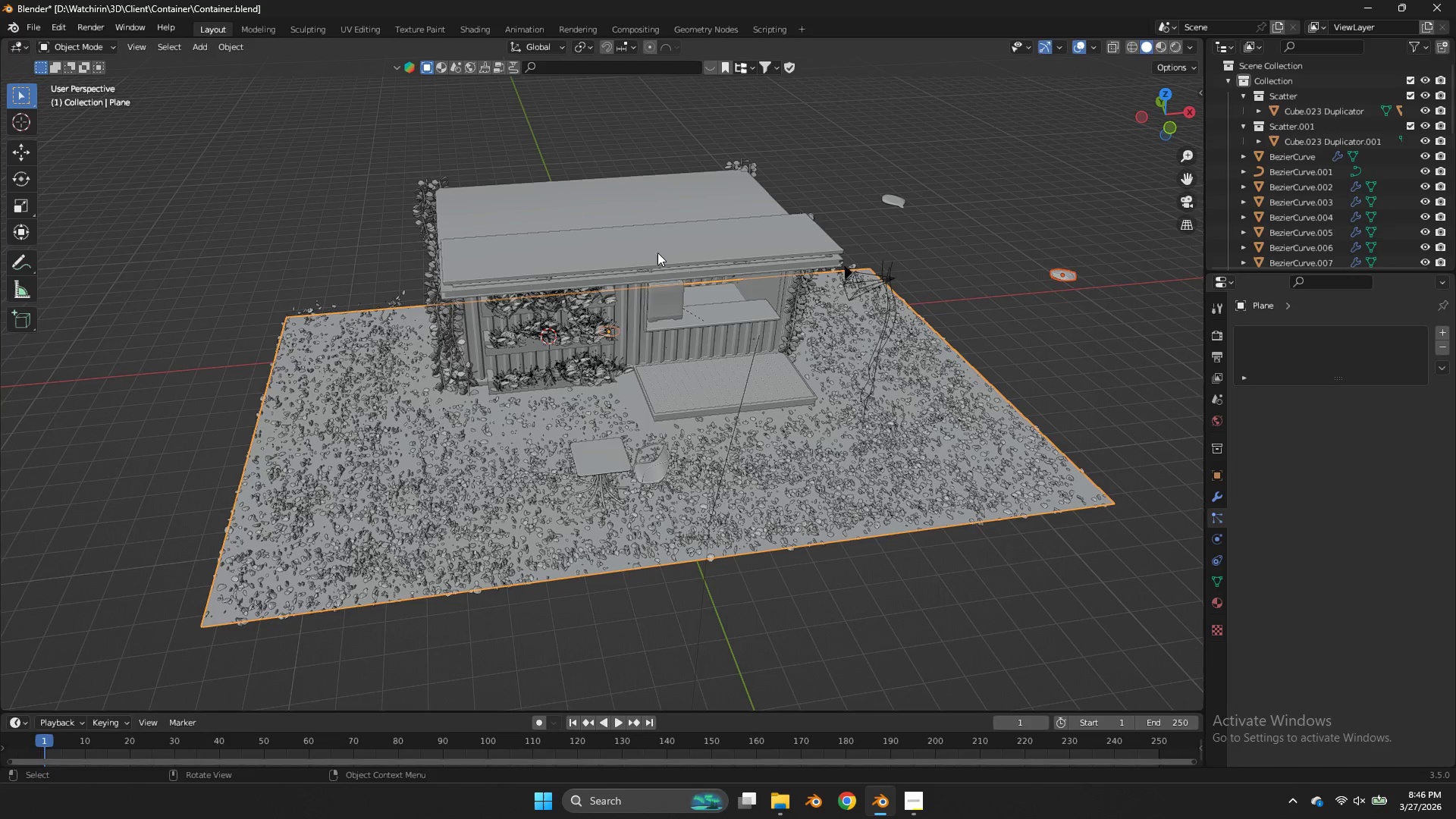 
scroll: coordinate [981, 92], scroll_direction: up, amount: 1.0
 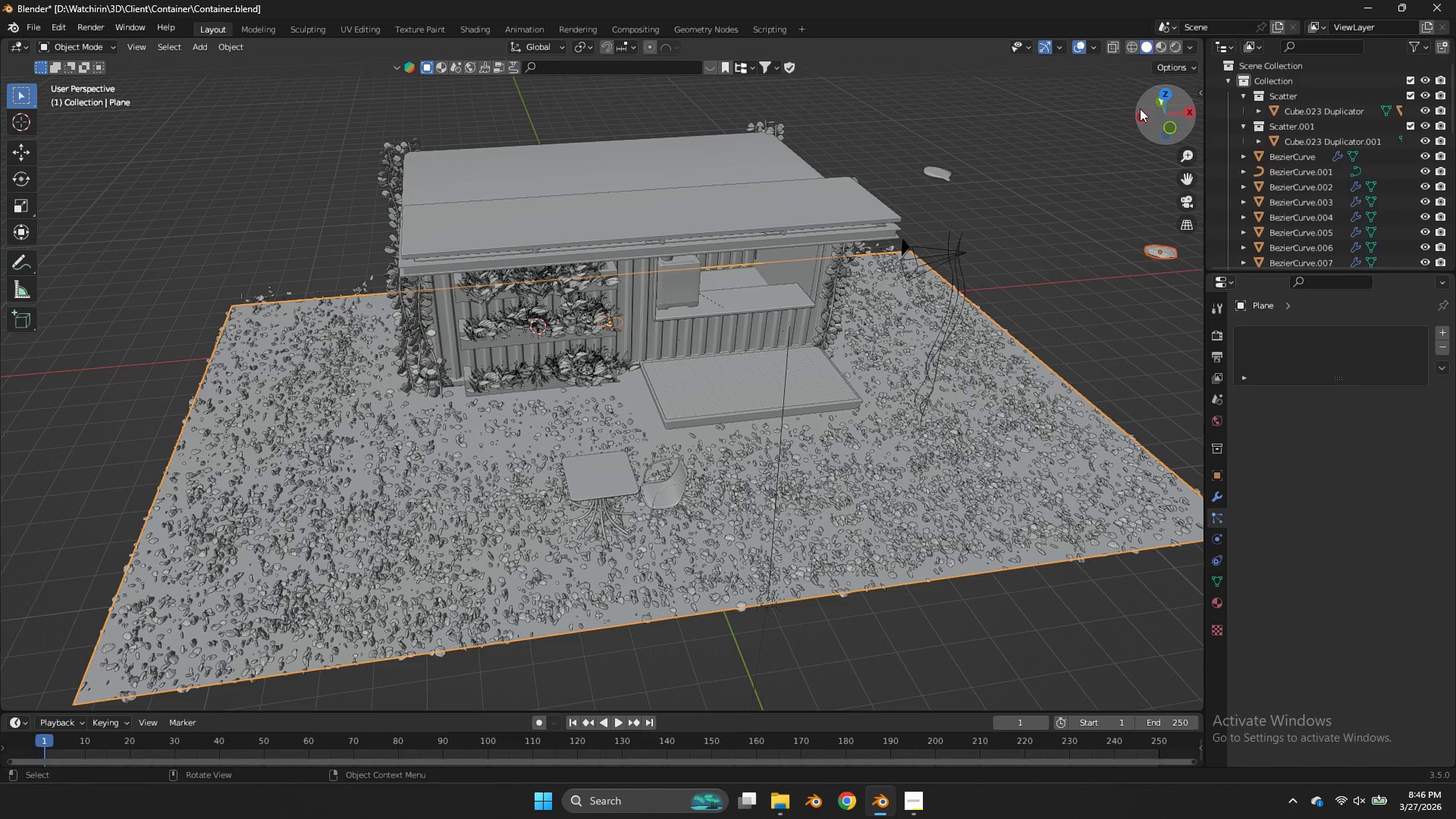 
left_click_drag(start_coordinate=[1140, 108], to_coordinate=[121, 88])
 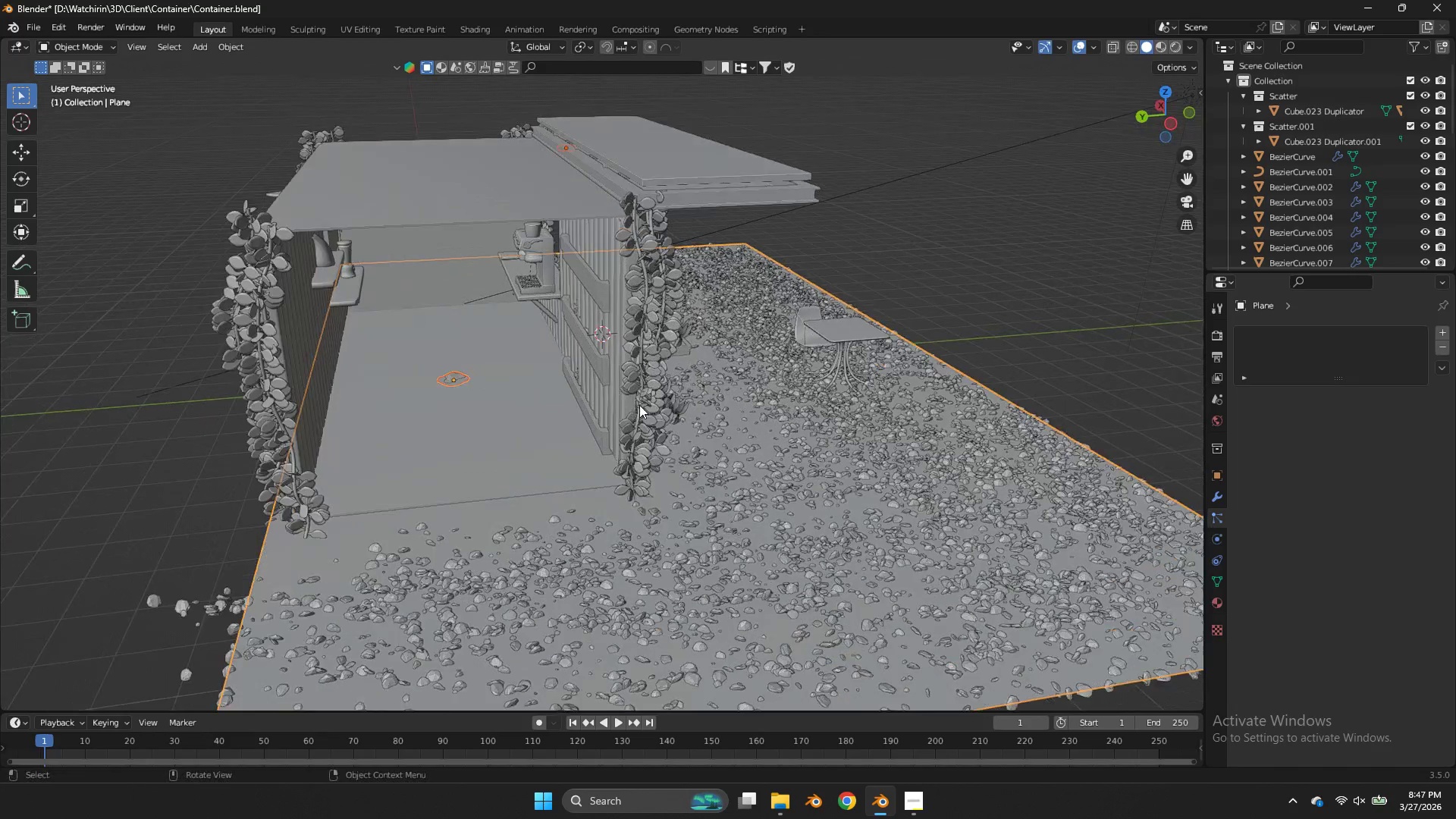 
scroll: coordinate [640, 406], scroll_direction: up, amount: 2.0
 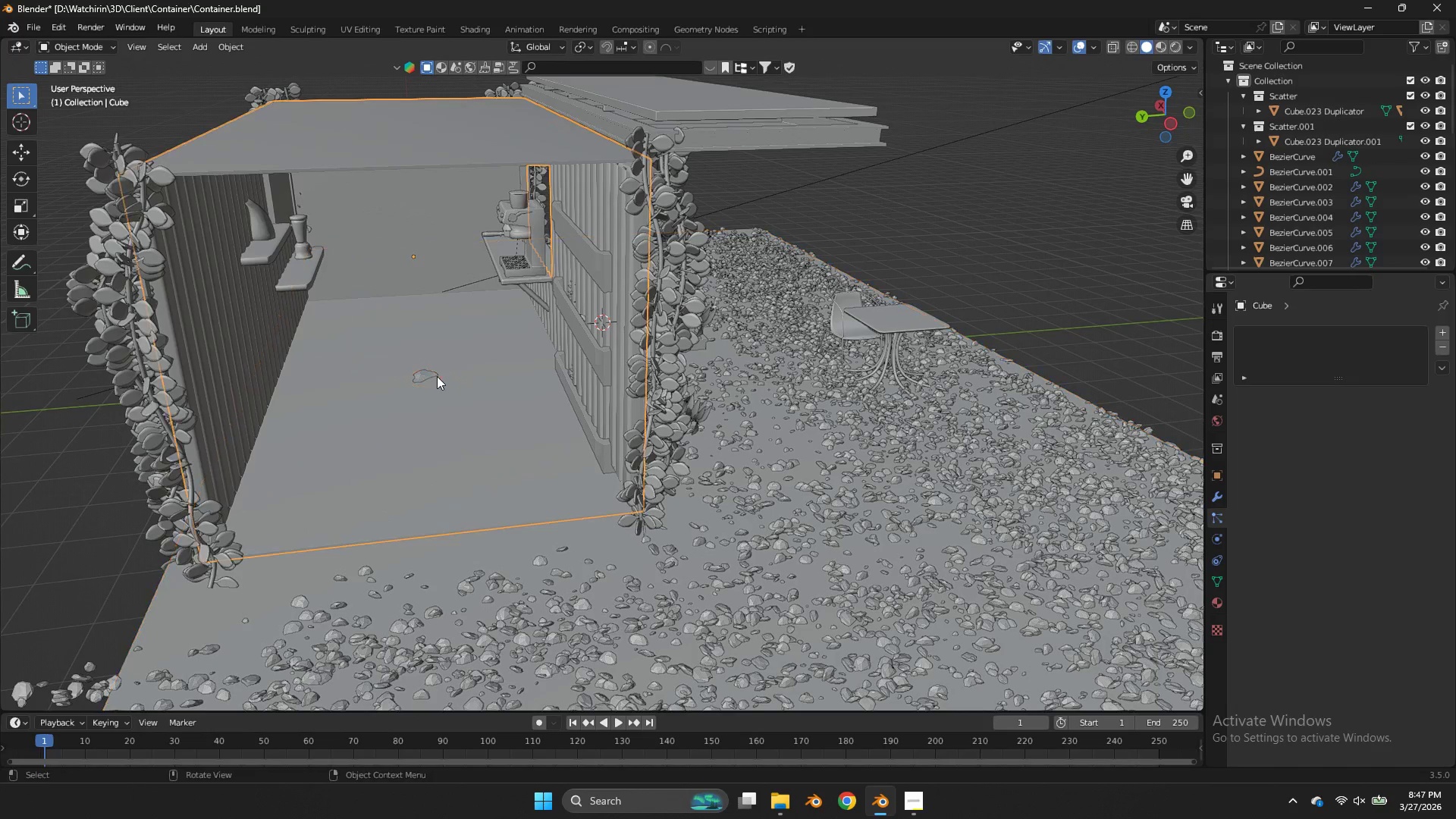 
double_click([435, 375])
 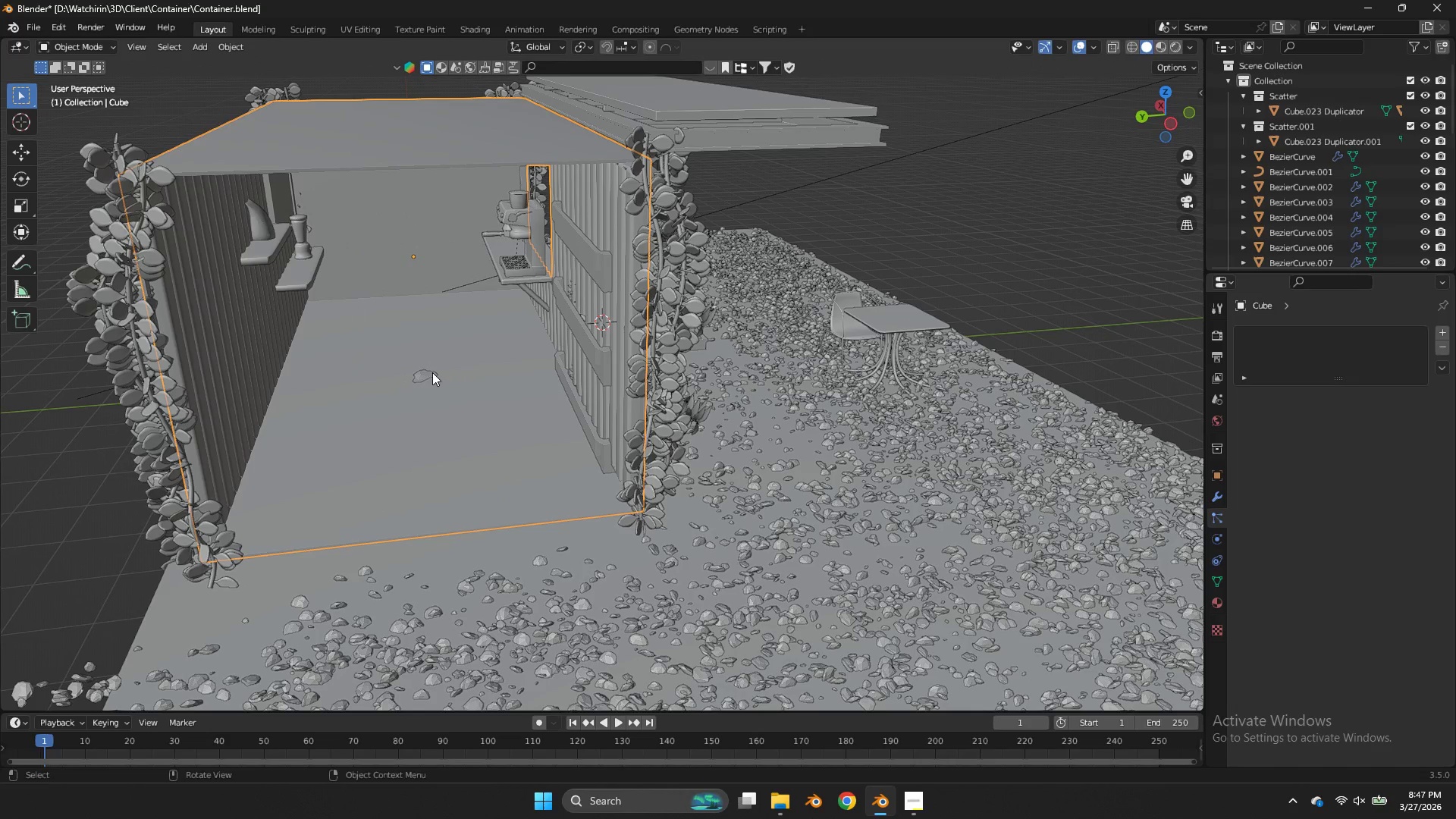 
triple_click([432, 372])
 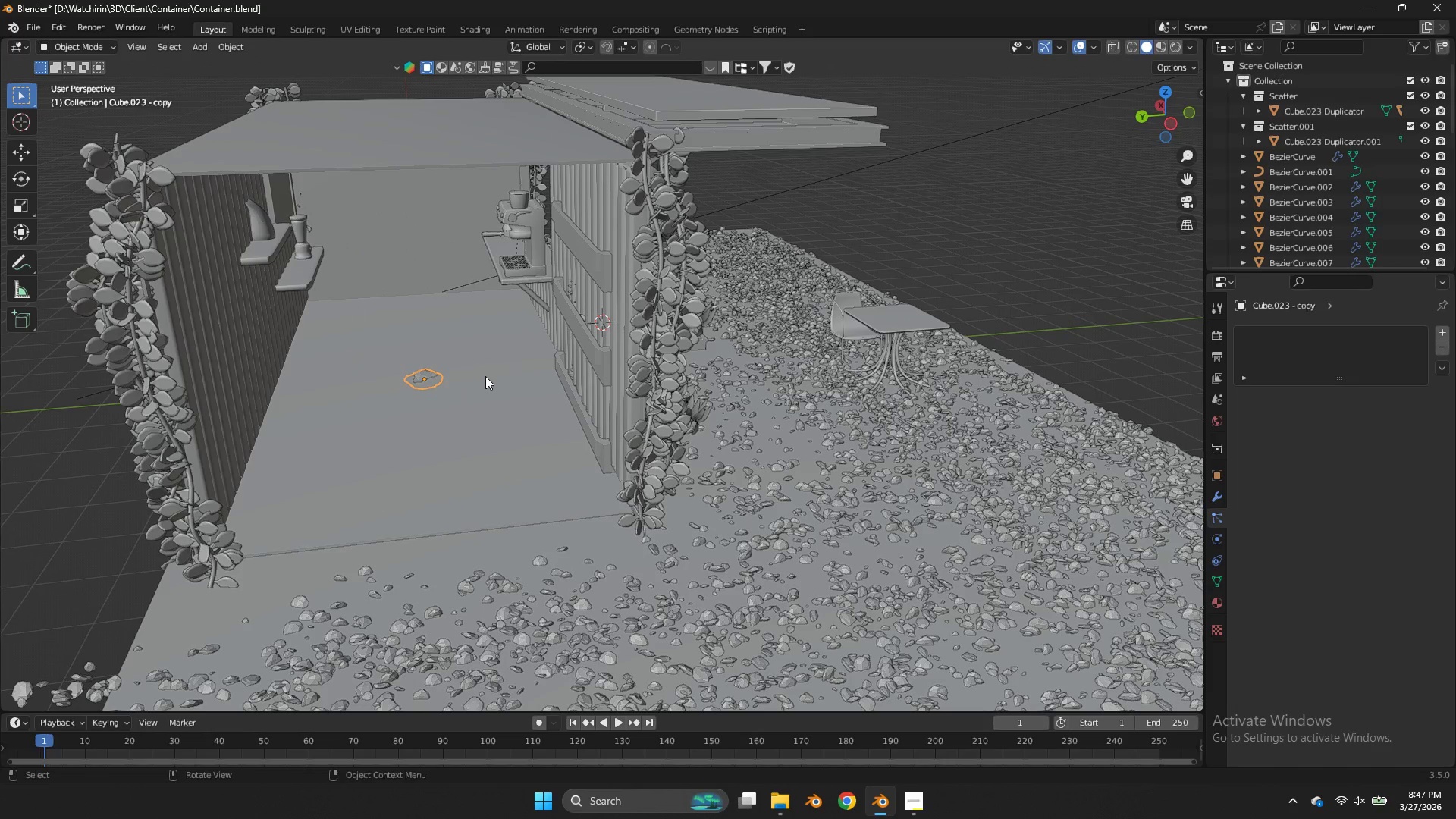 
scroll: coordinate [488, 375], scroll_direction: down, amount: 3.0
 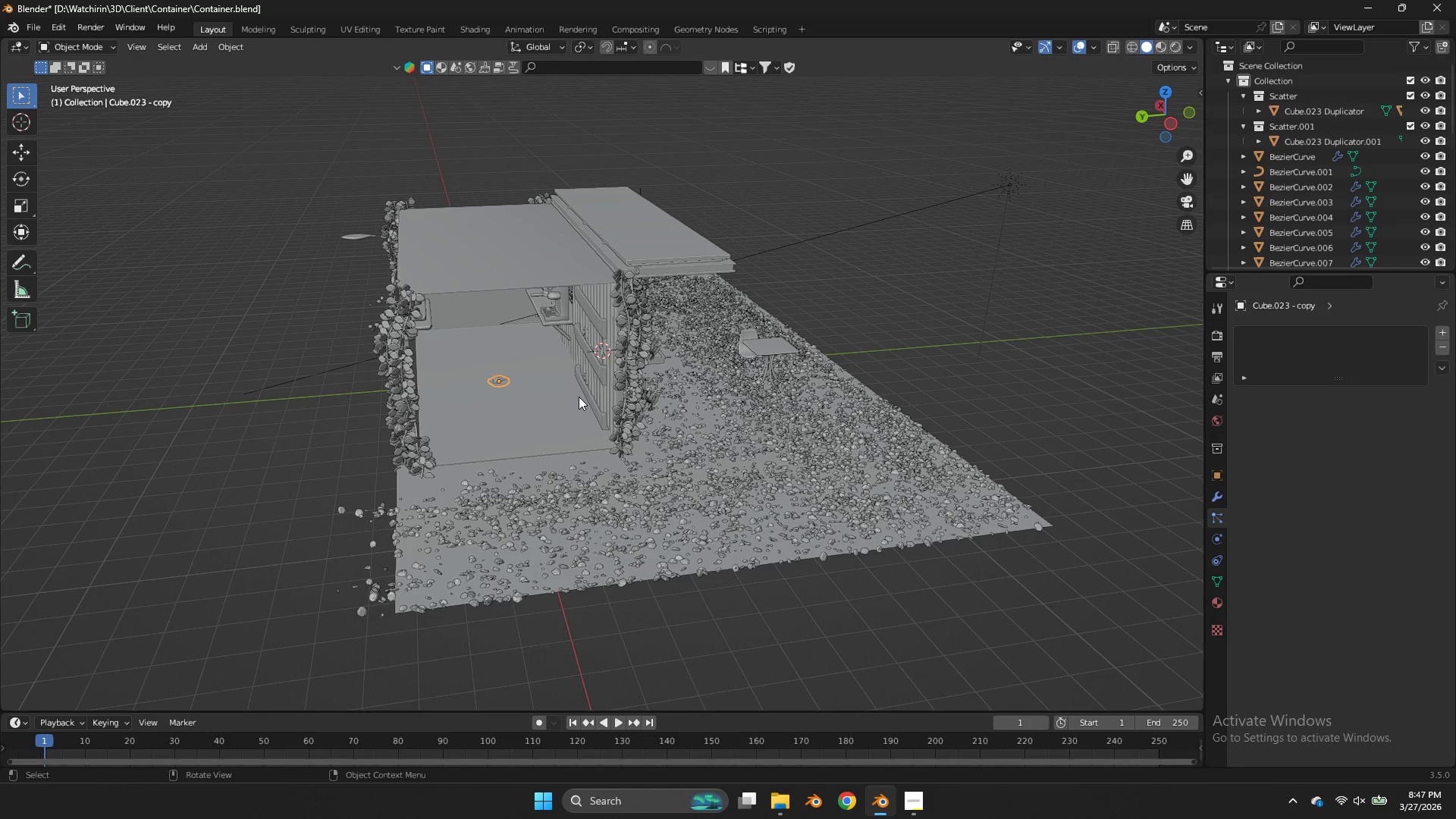 
key(T)
 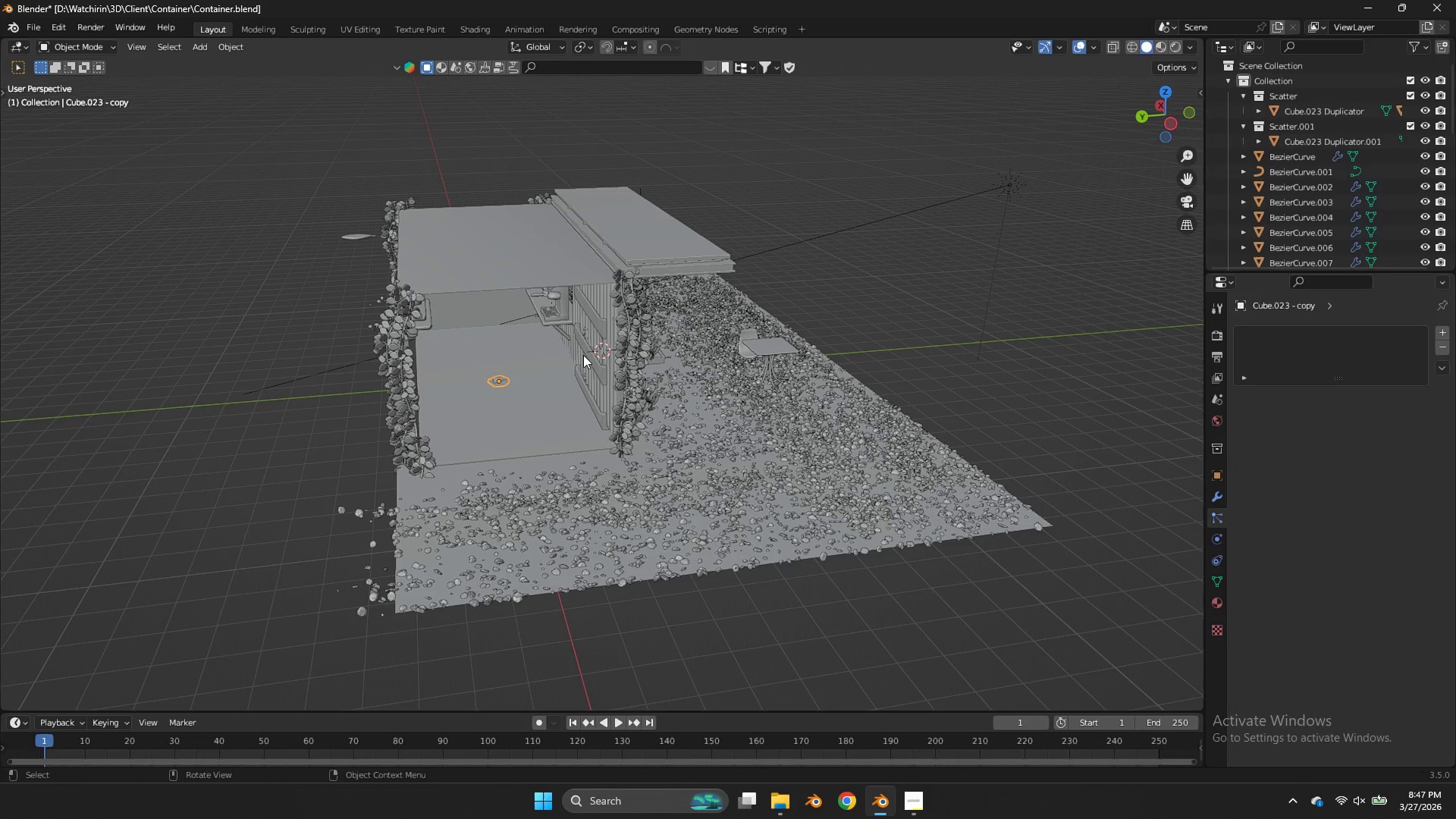 
left_click_drag(start_coordinate=[1164, 113], to_coordinate=[1084, 112])
 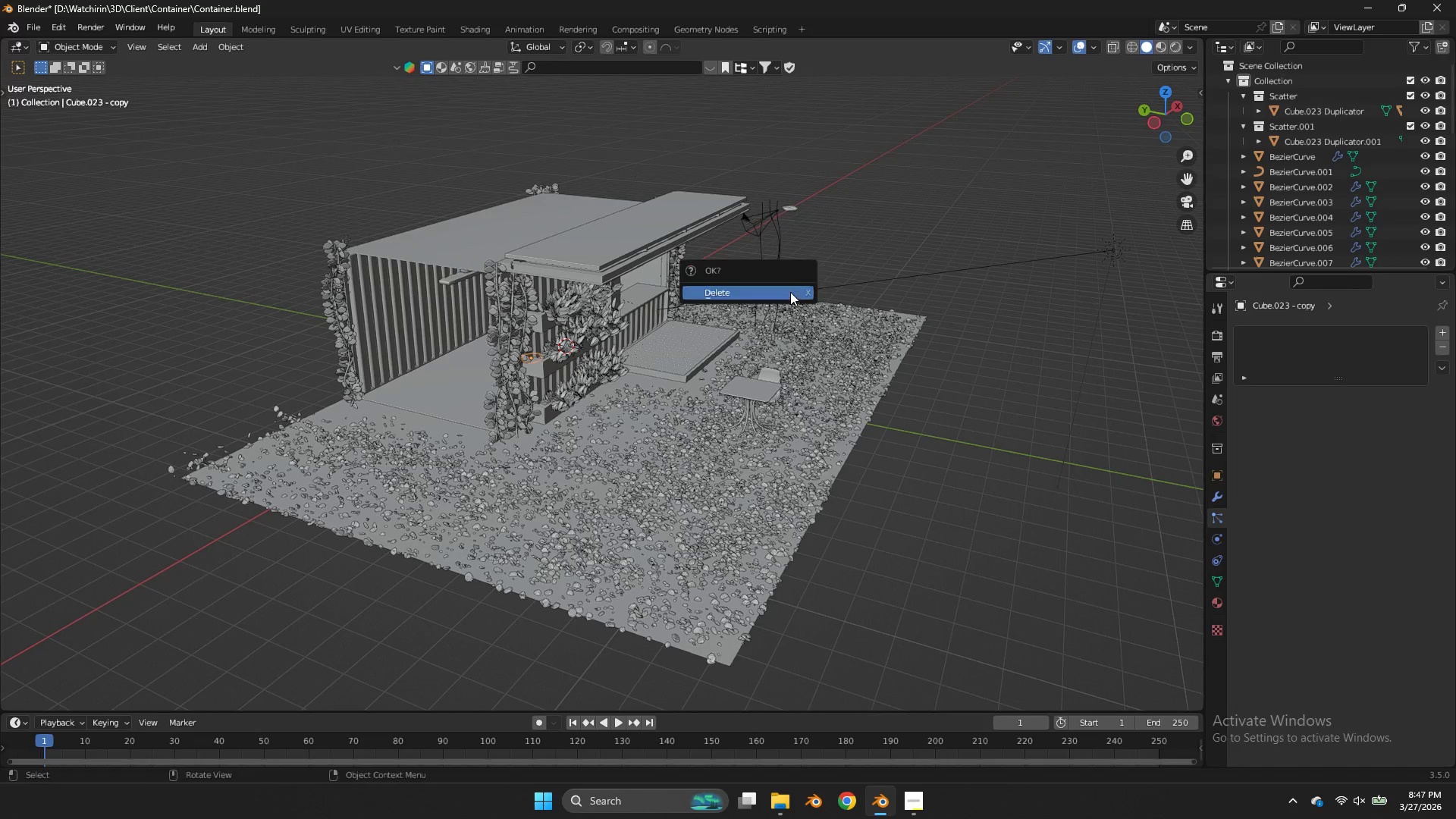 
key(X)
 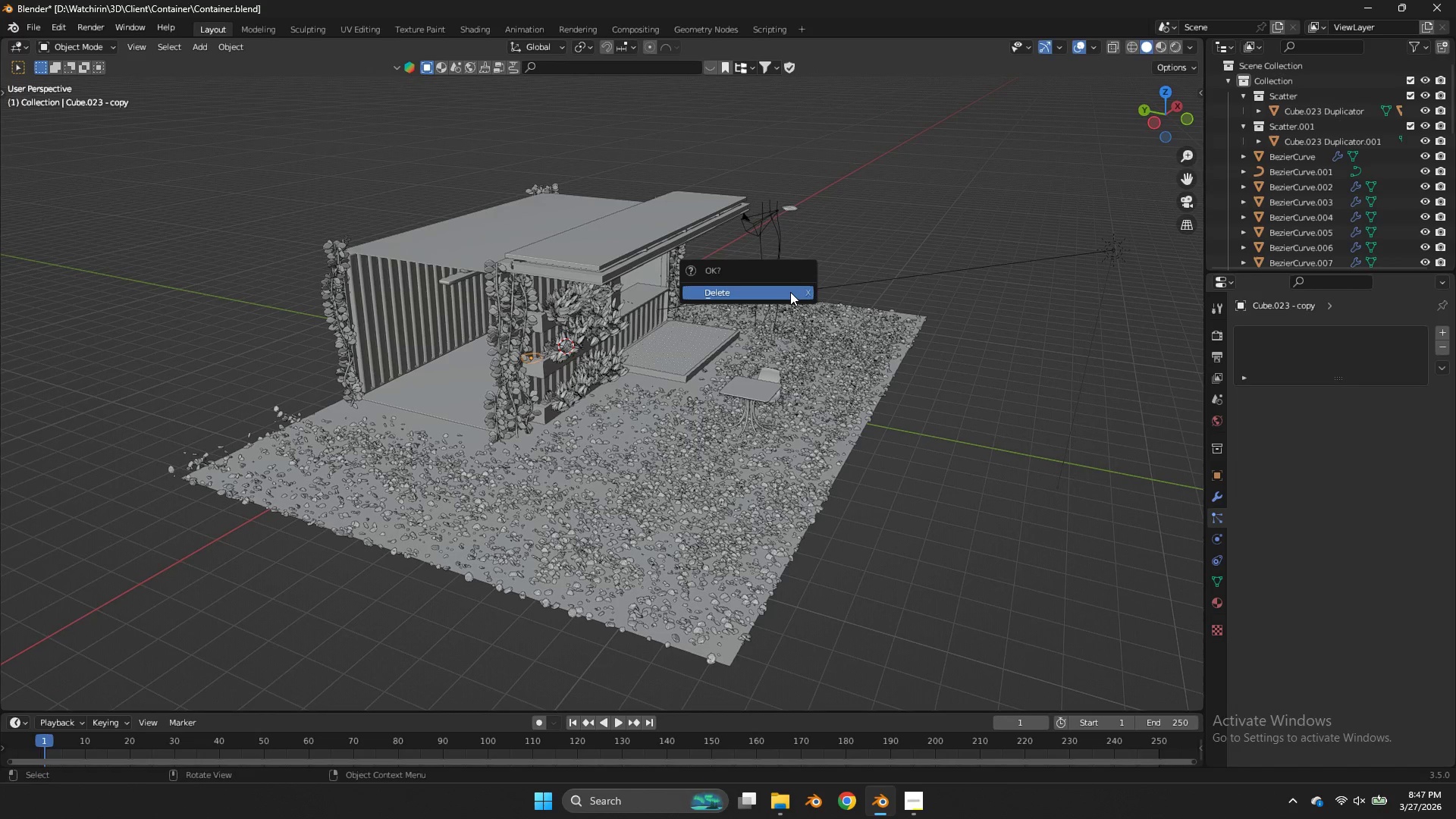 
left_click([790, 292])
 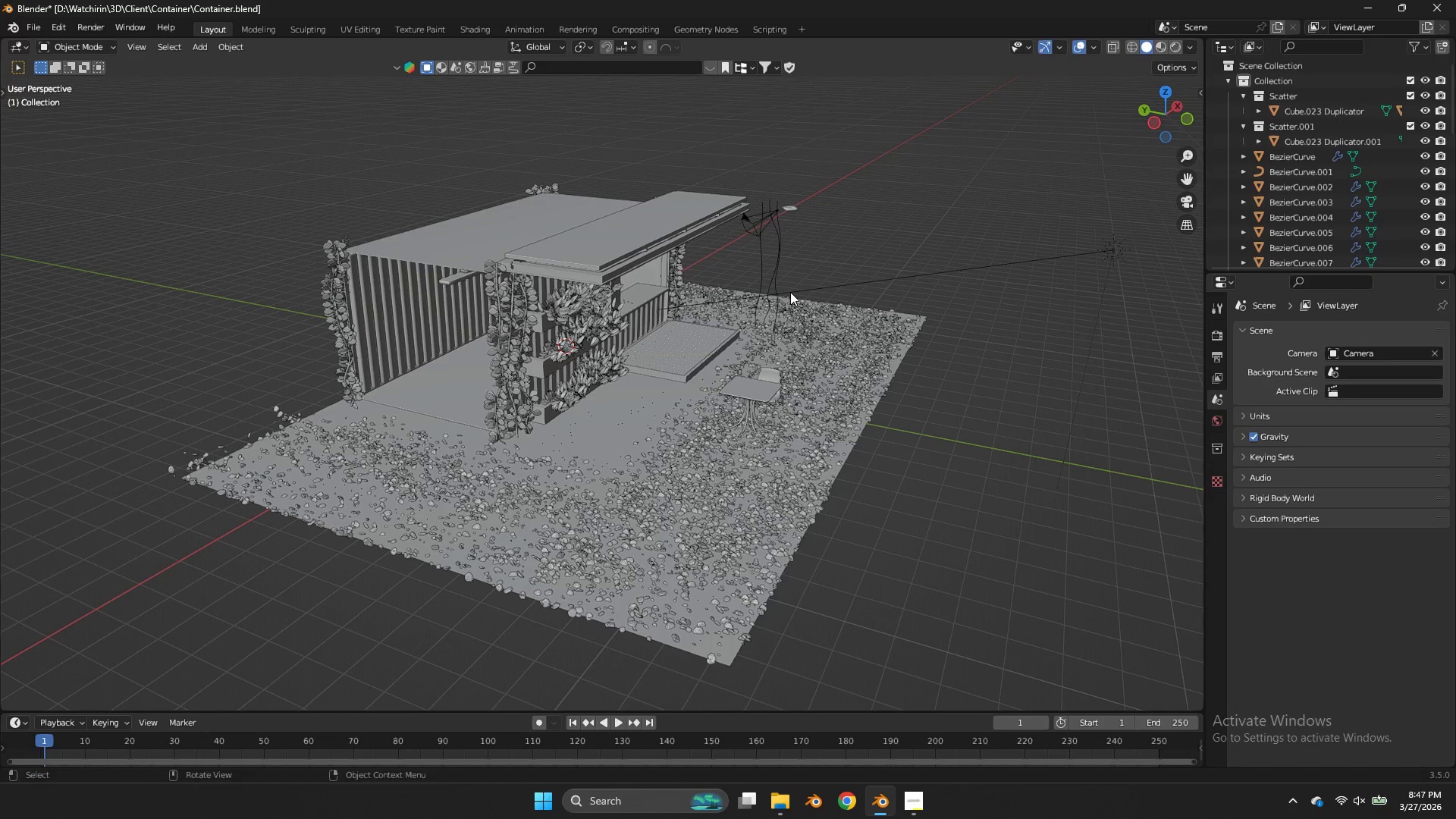 
key(Control+ControlLeft)
 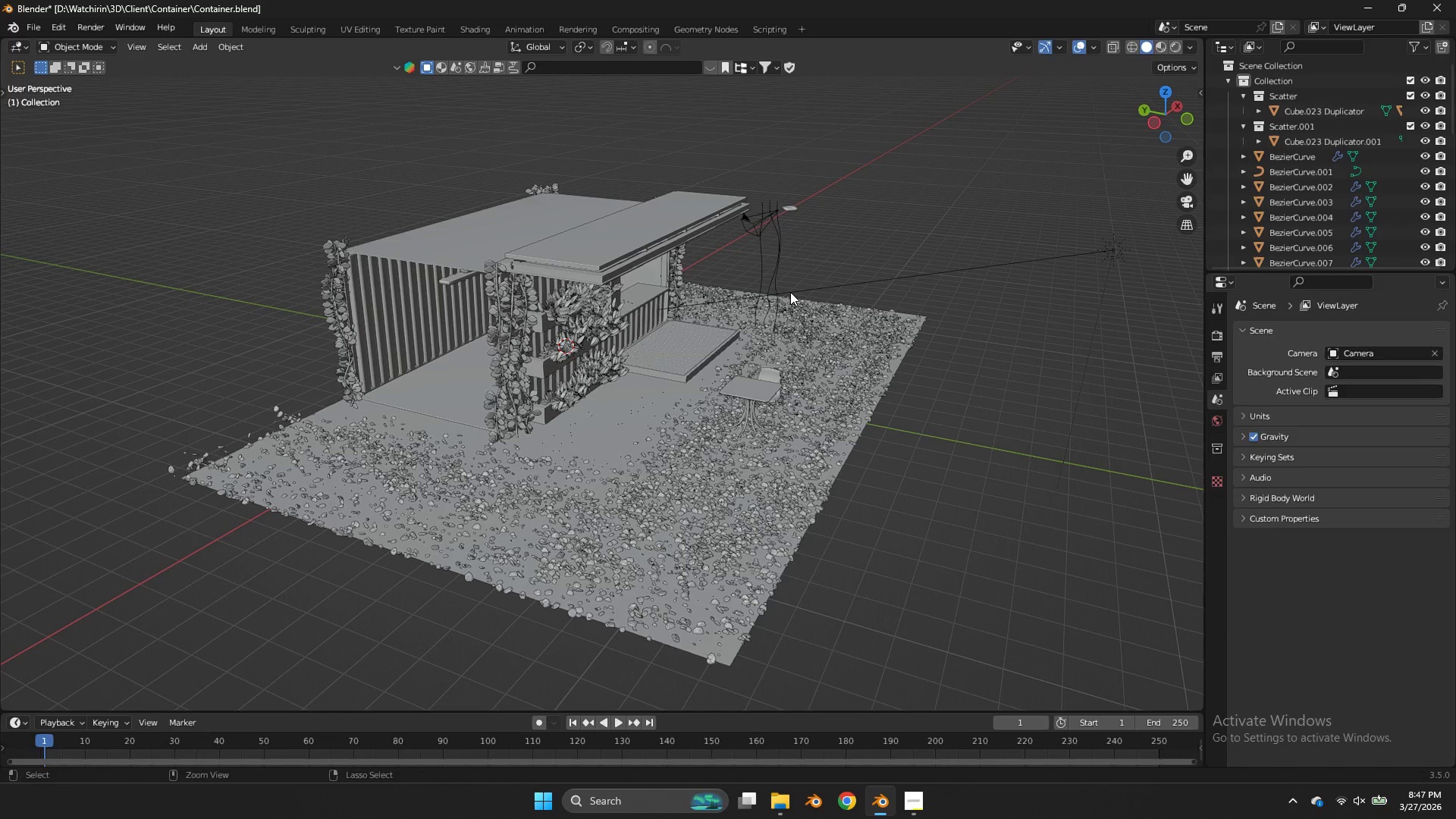 
key(Control+Z)
 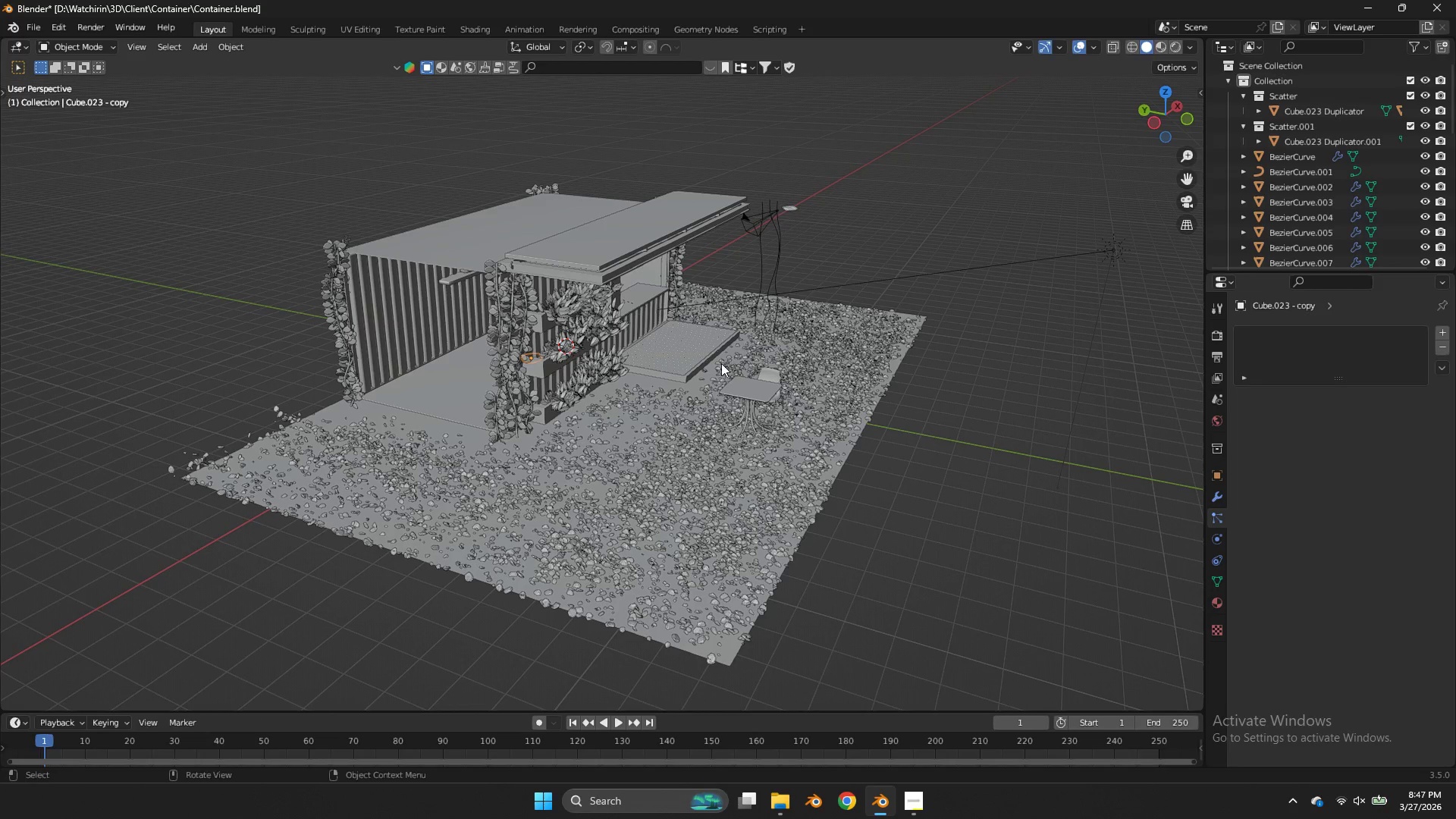 
type(gz)
 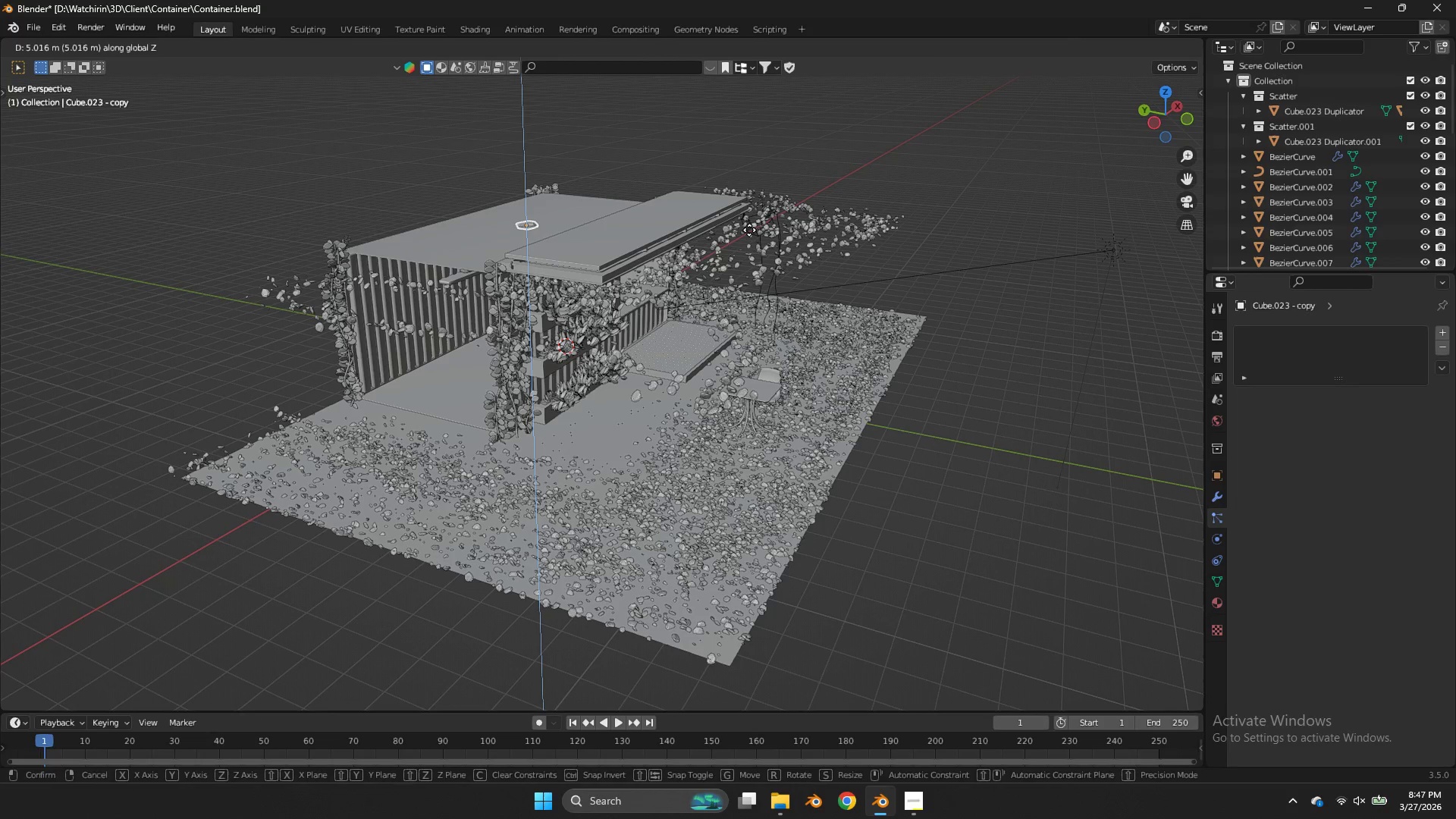 
right_click([749, 230])
 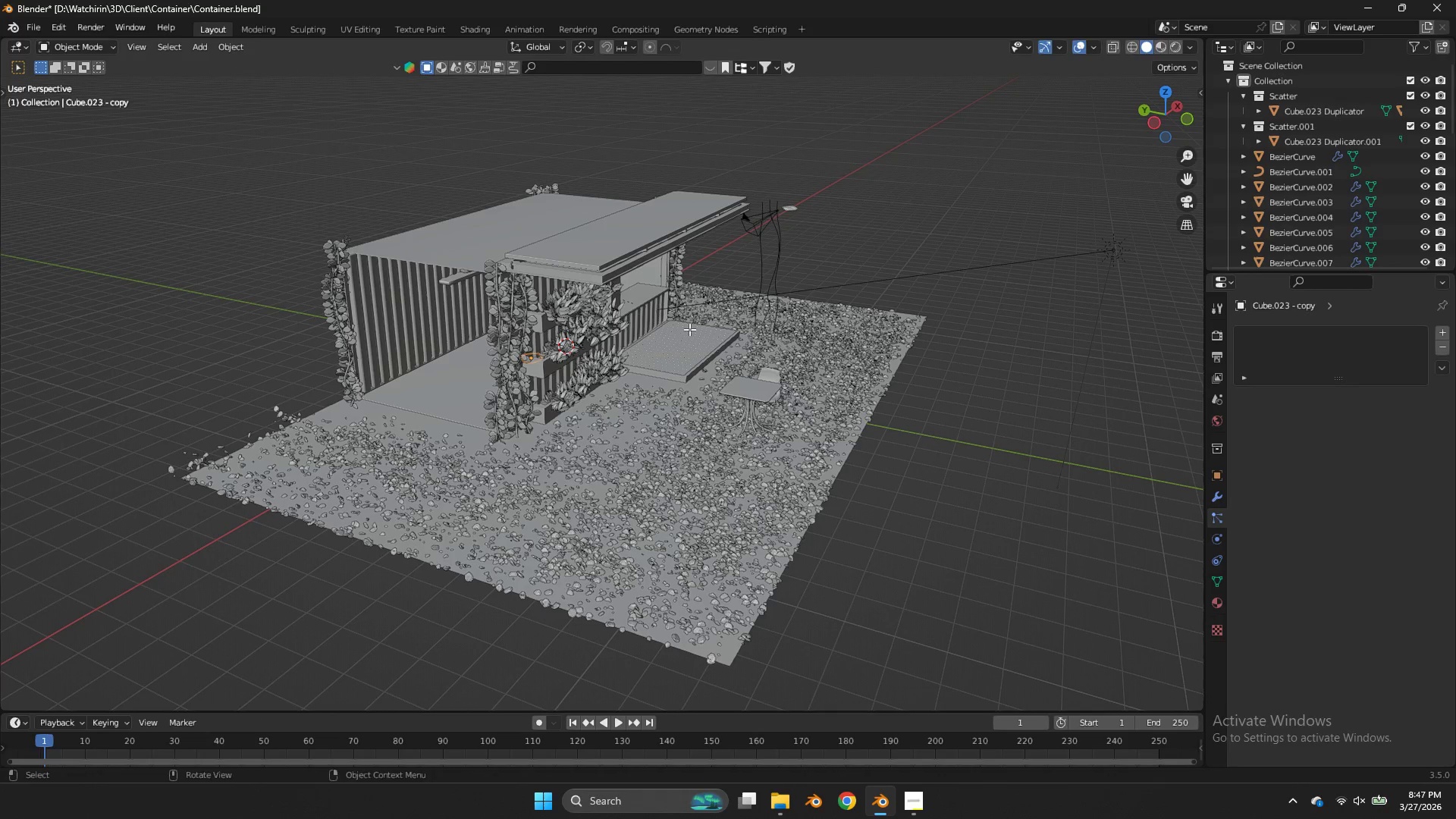 
key(Tab)
key(Tab)
key(Tab)
type(zx)
 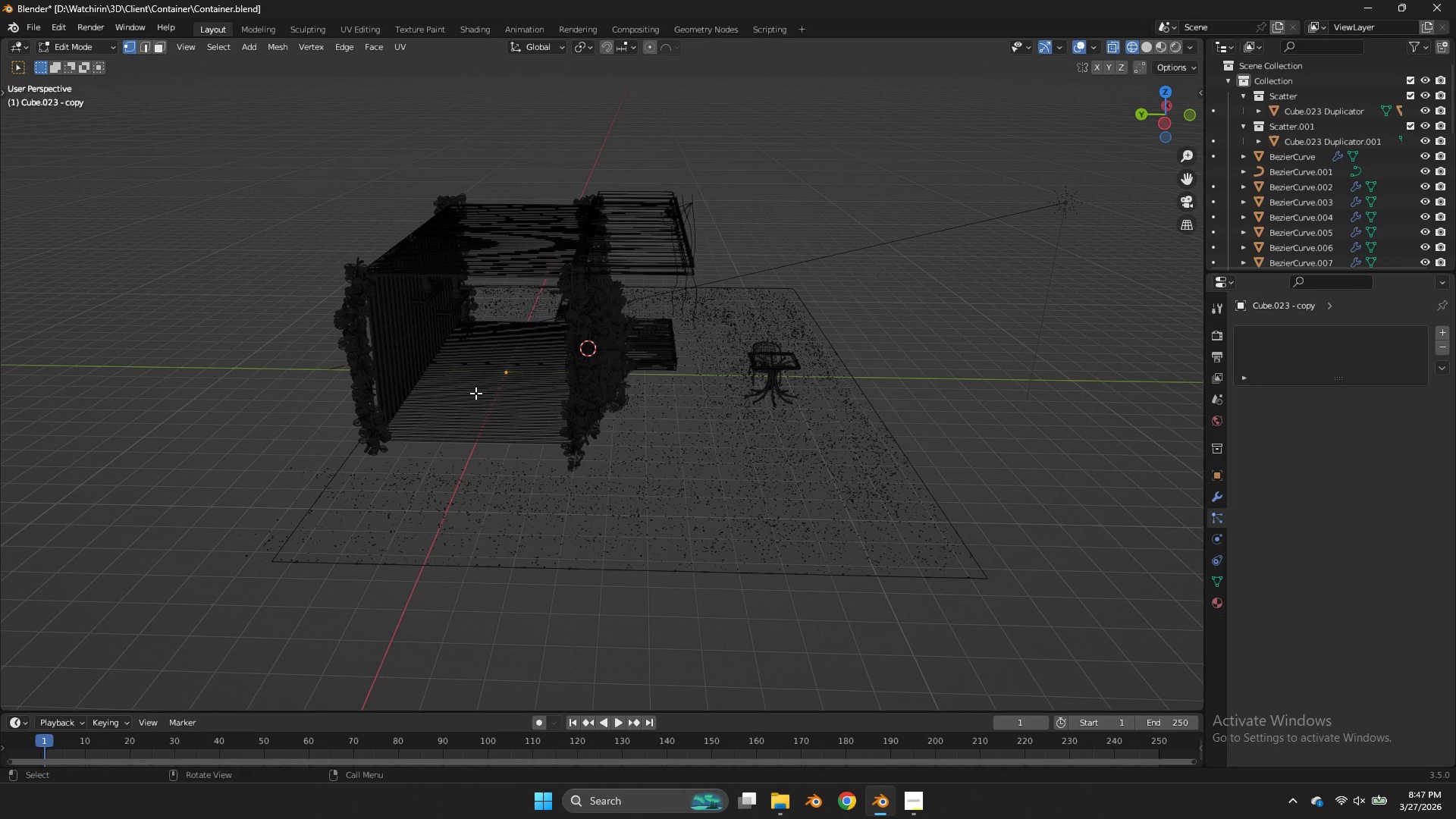 
left_click_drag(start_coordinate=[1179, 118], to_coordinate=[30, 114])
 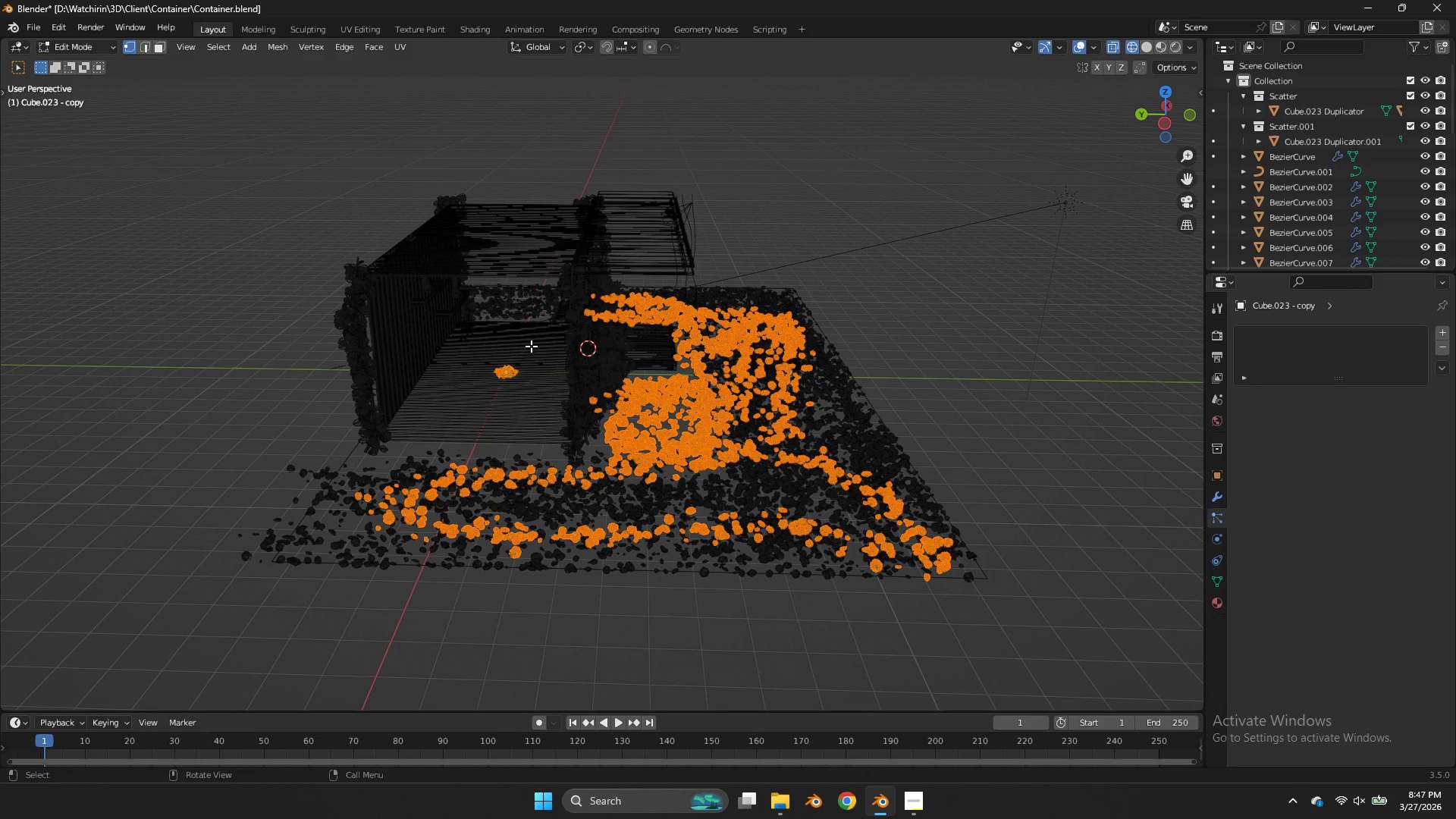 
left_click_drag(start_coordinate=[531, 346], to_coordinate=[469, 393])
 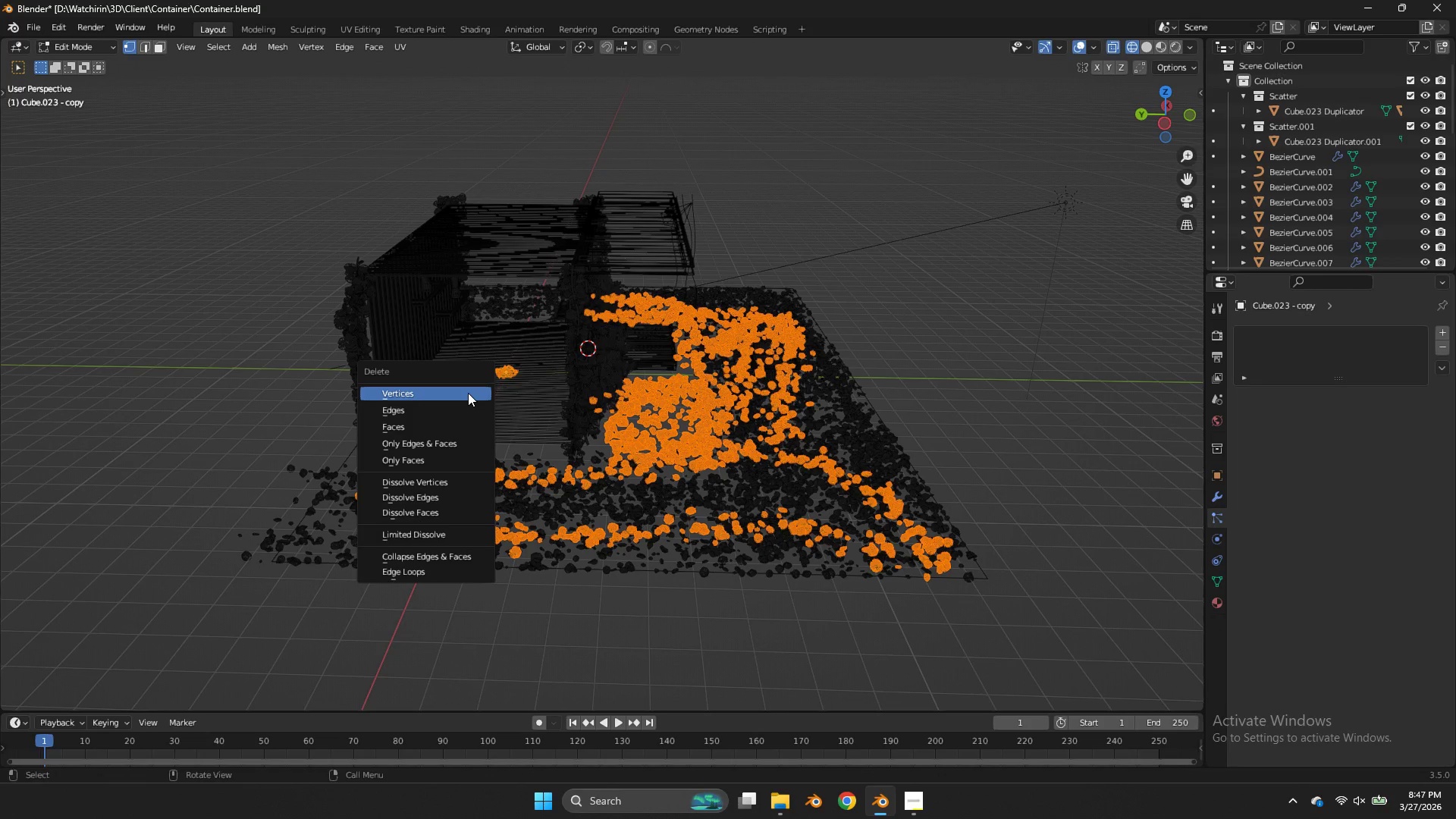 
left_click([468, 393])
 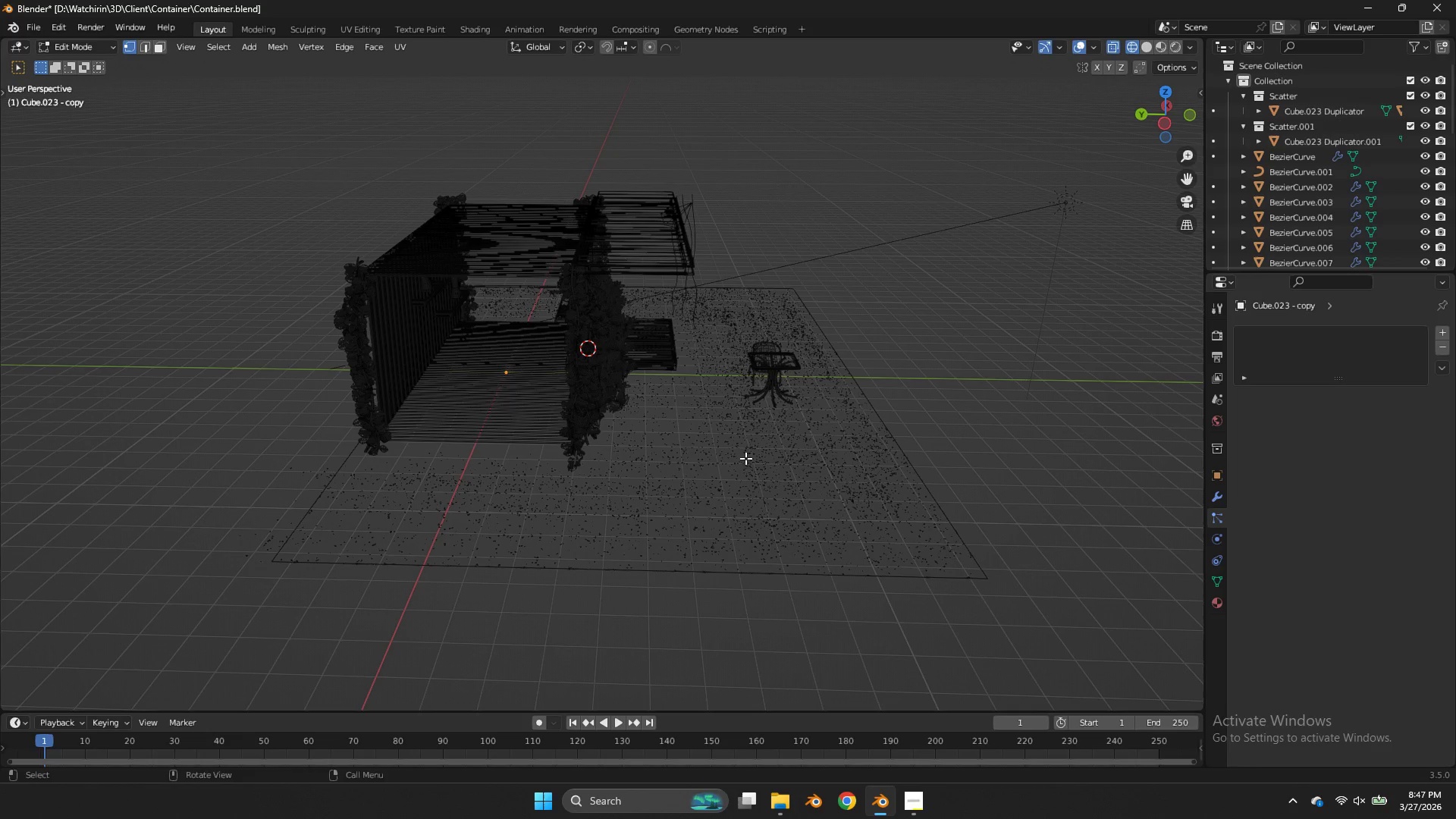 
key(Control+ControlLeft)
 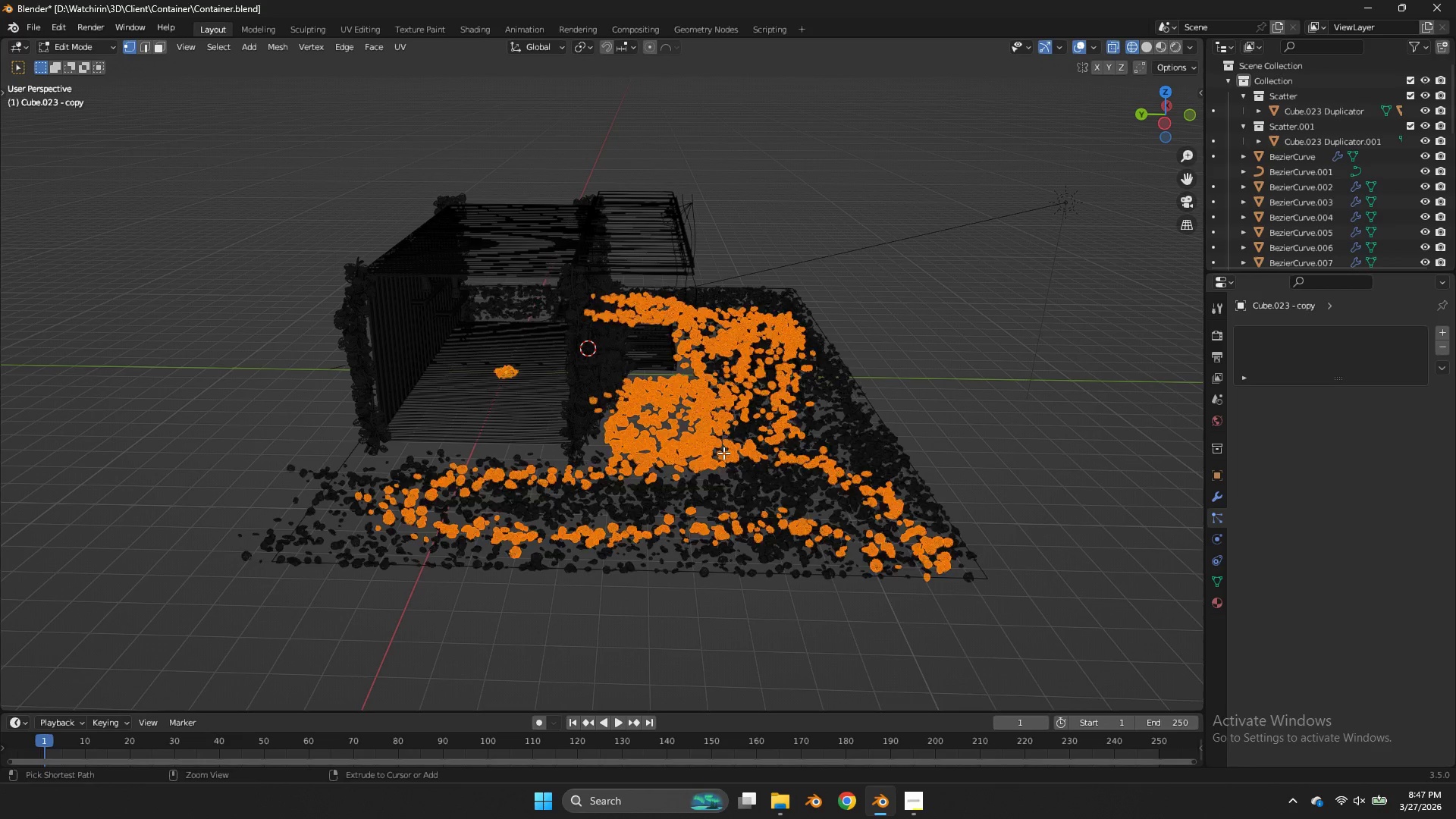 
key(Control+Z)
 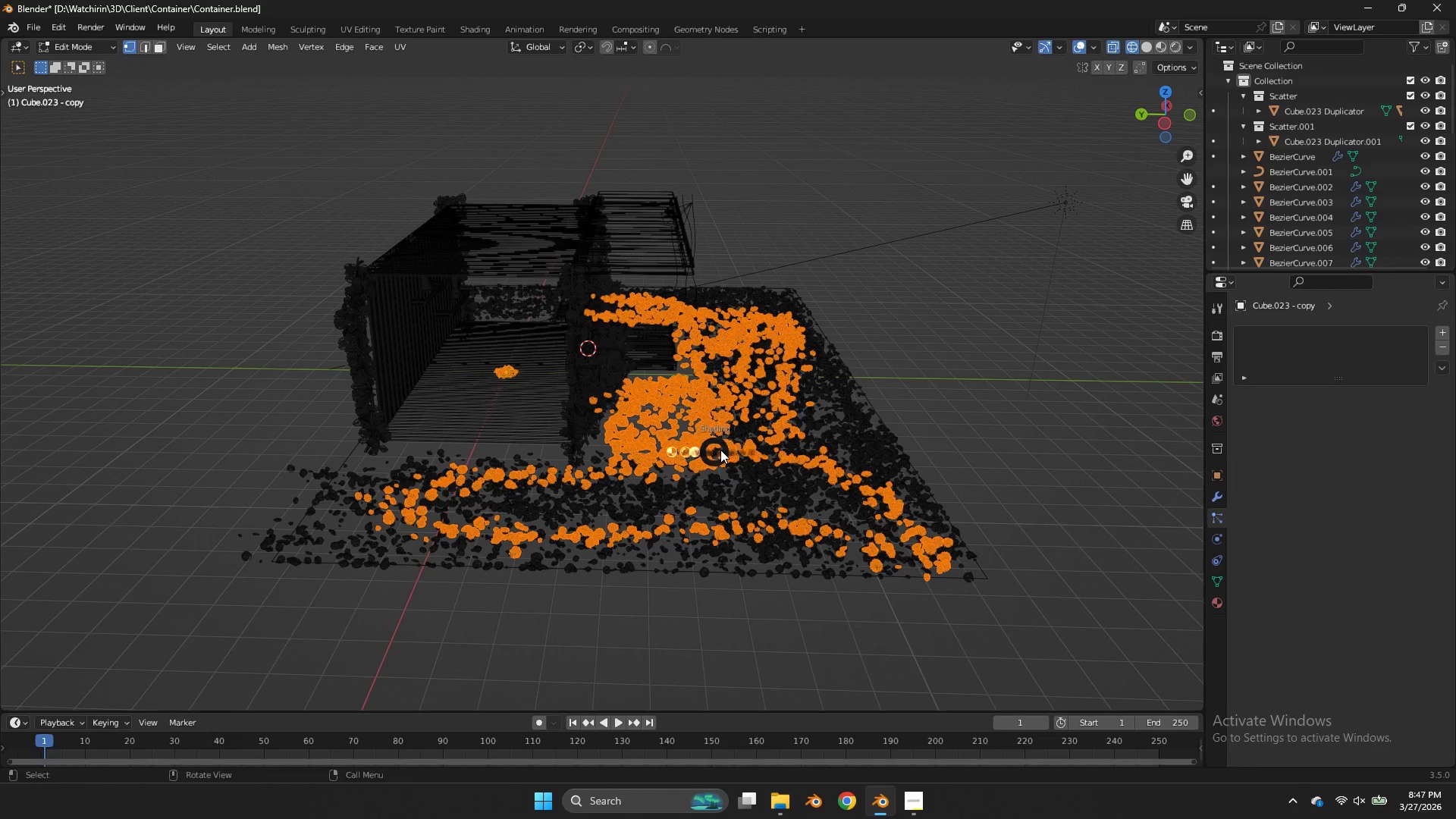 
key(Z)
 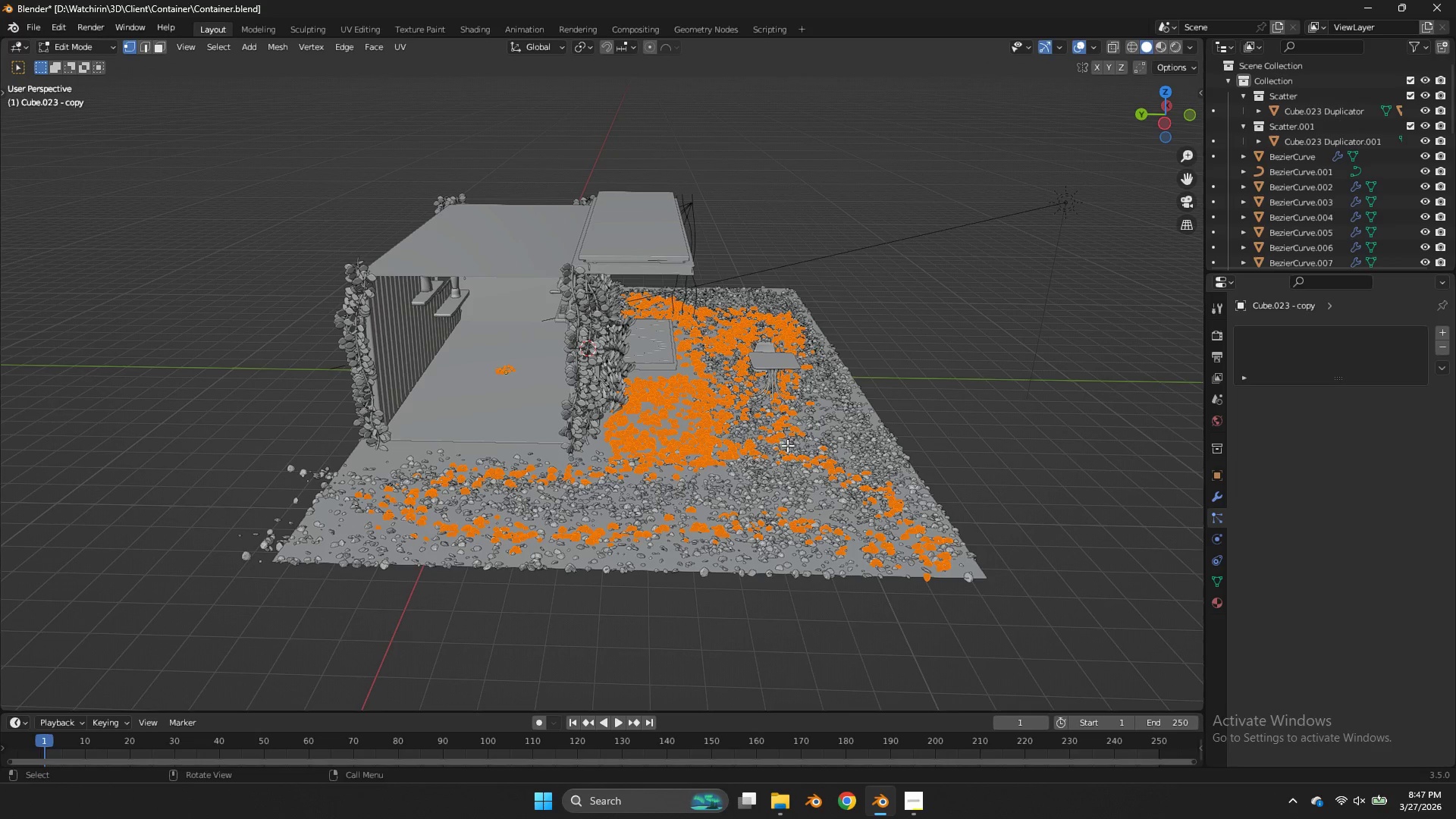 
key(Tab)
 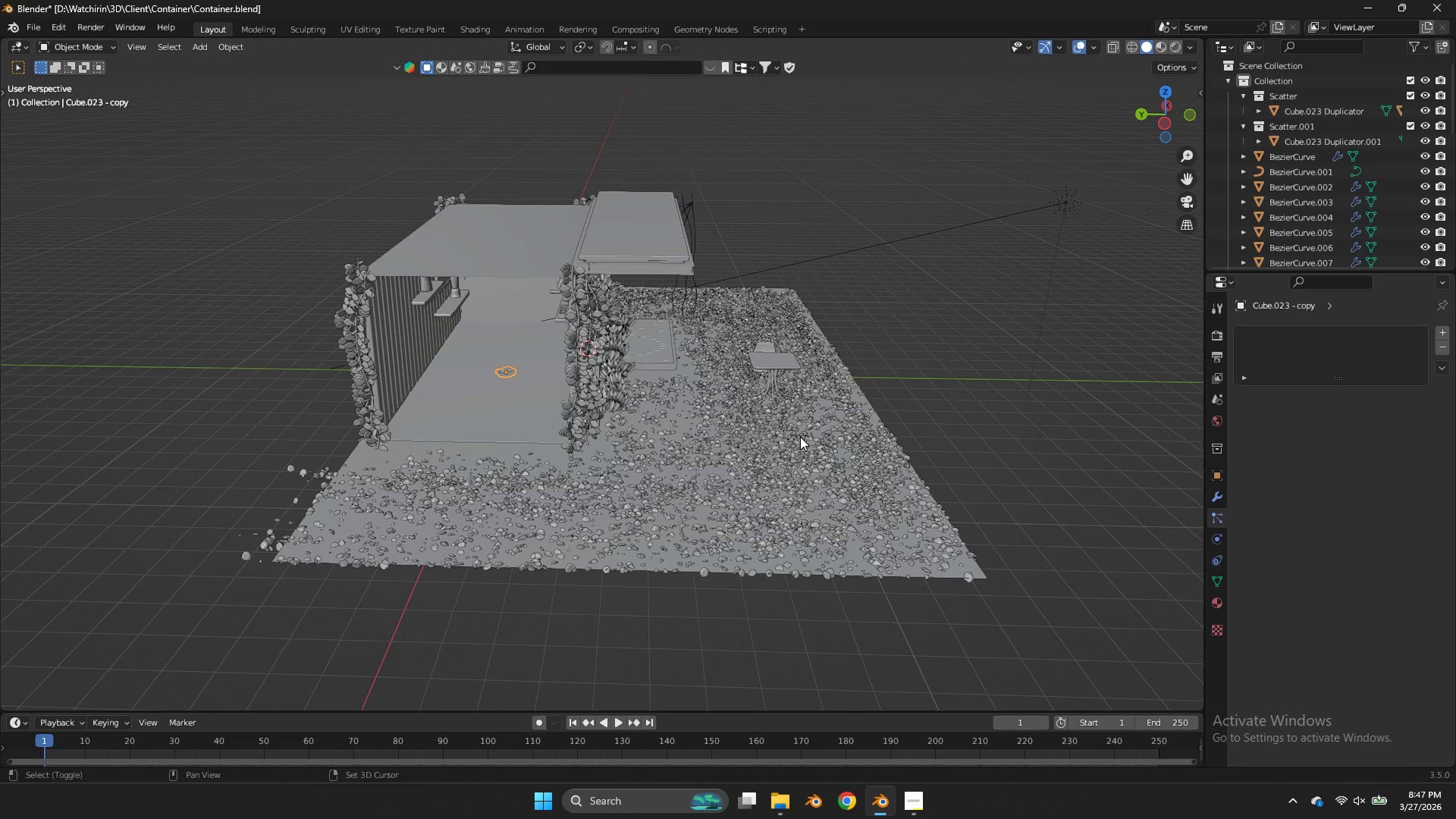 
hold_key(key=ShiftLeft, duration=1.19)
double_click([712, 438])
 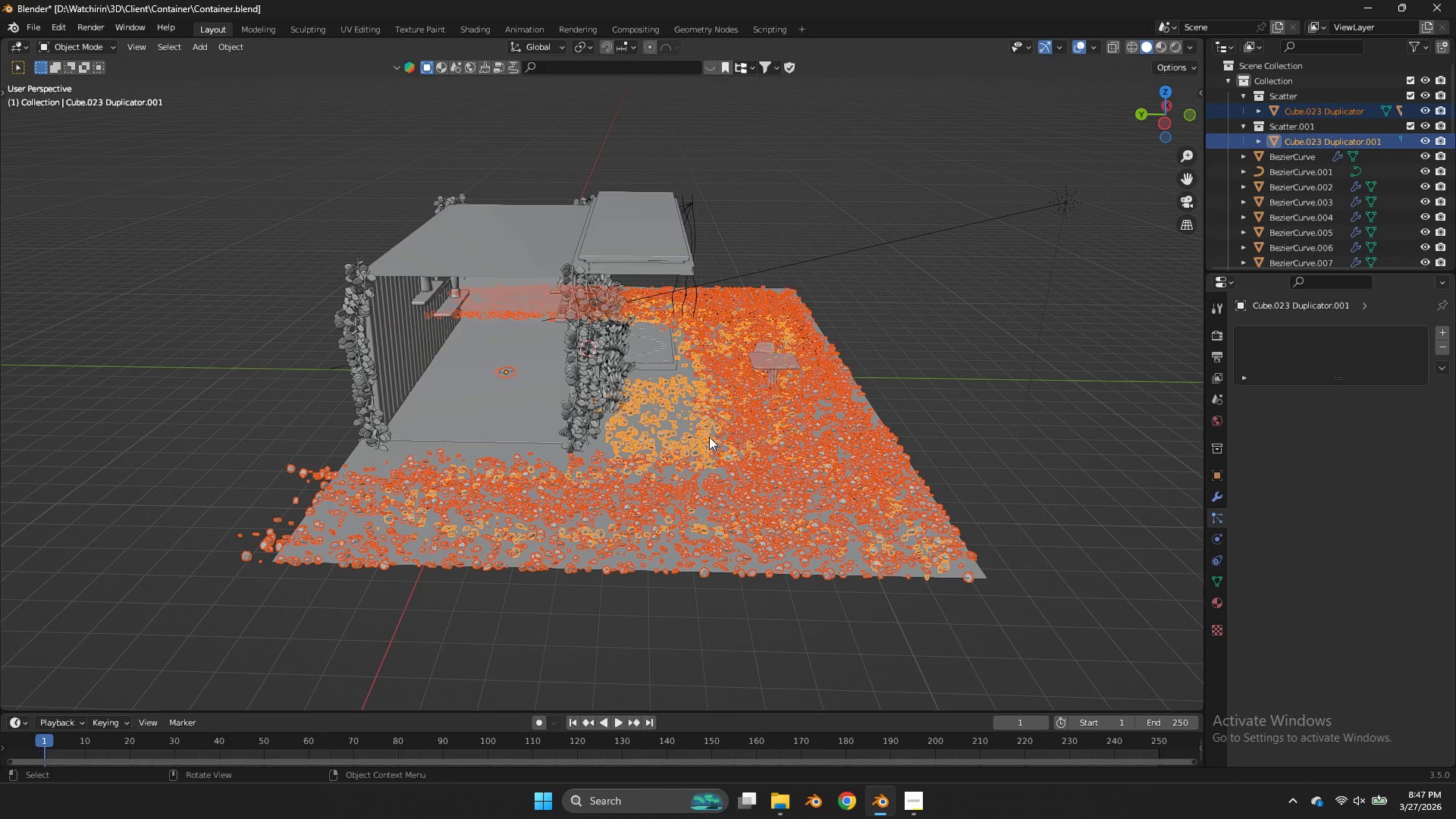 
key(Control+J)
 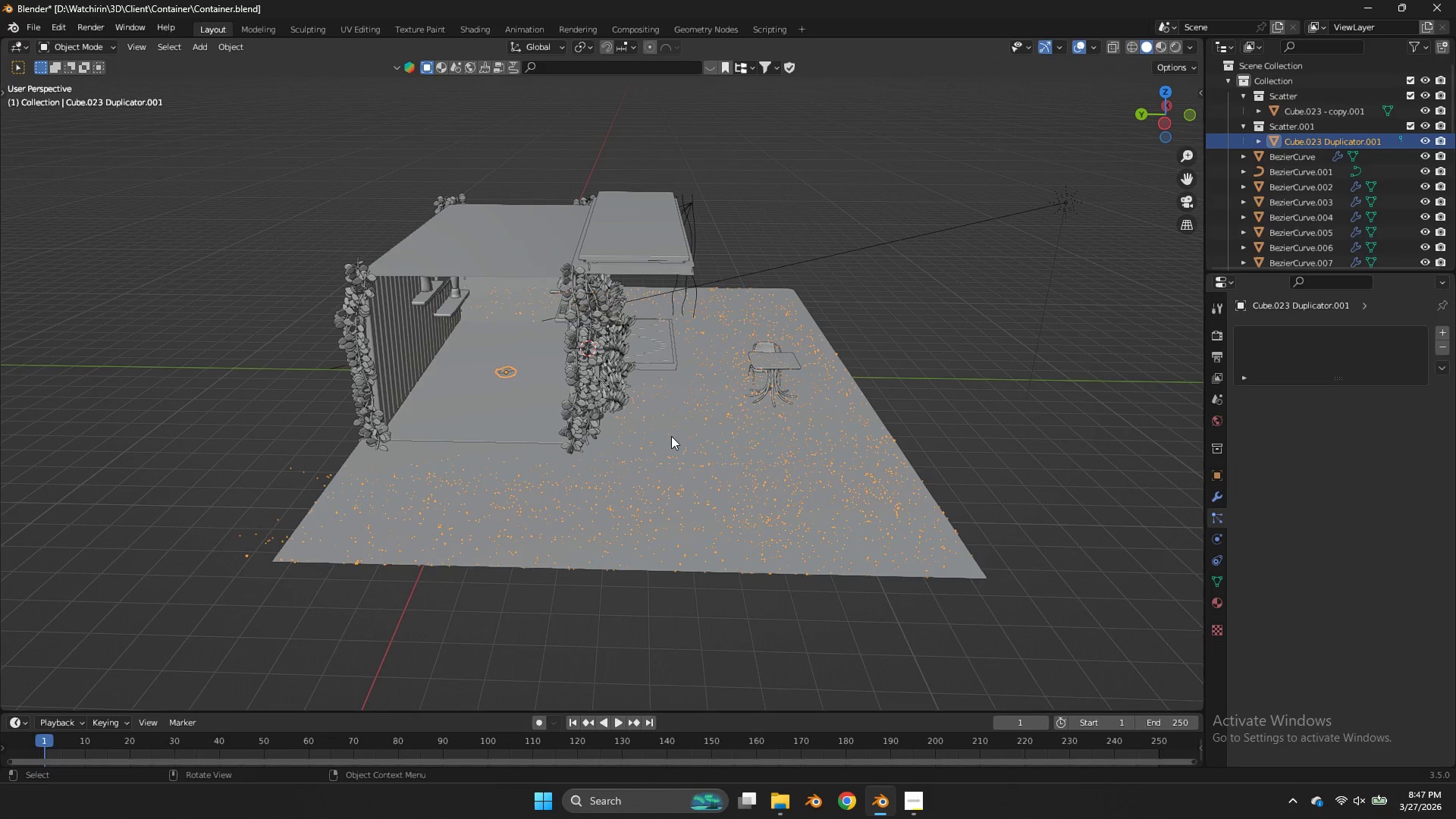 
key(Control+ControlLeft)
 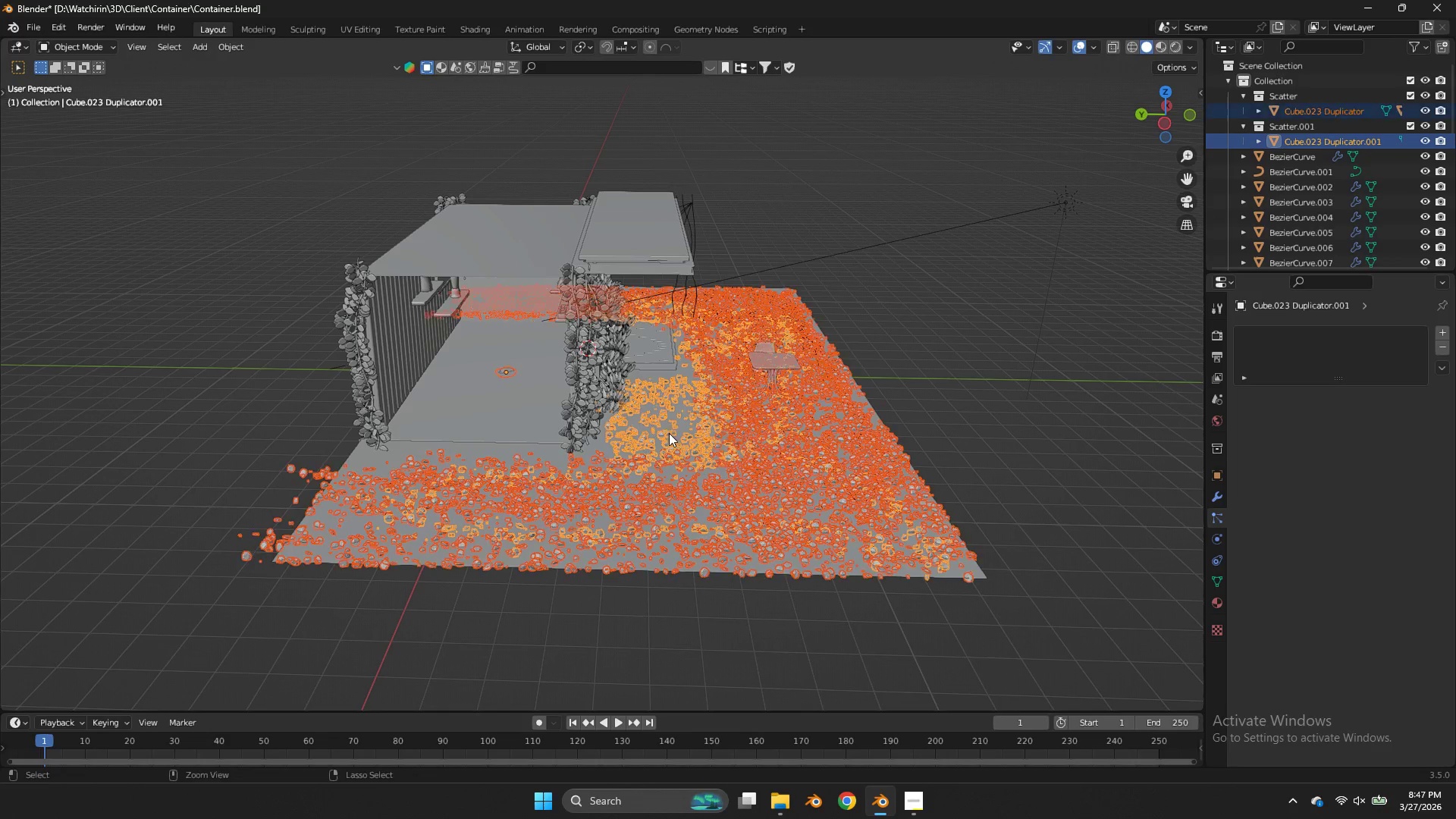 
key(Control+Z)
 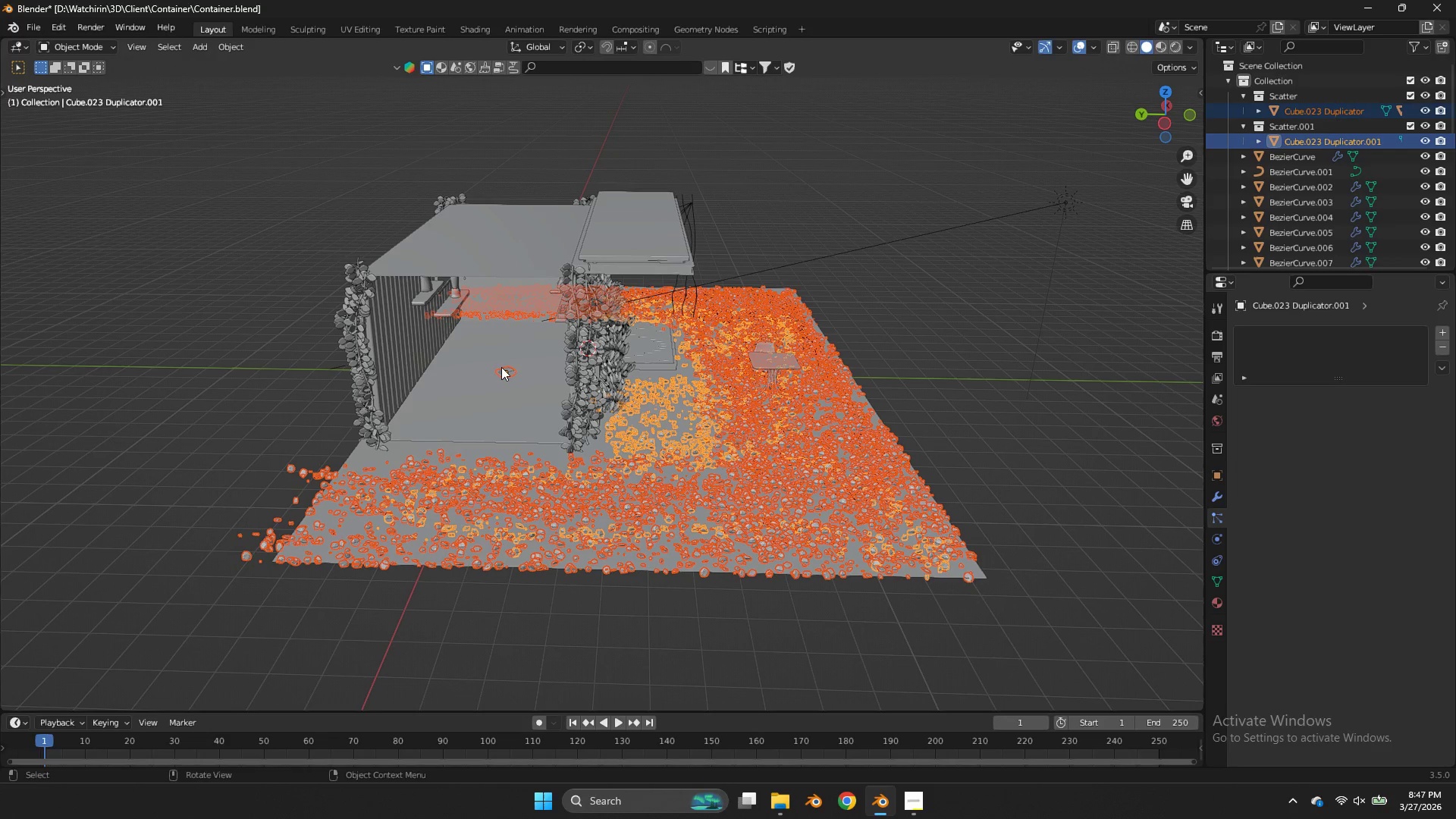 
left_click([501, 367])
 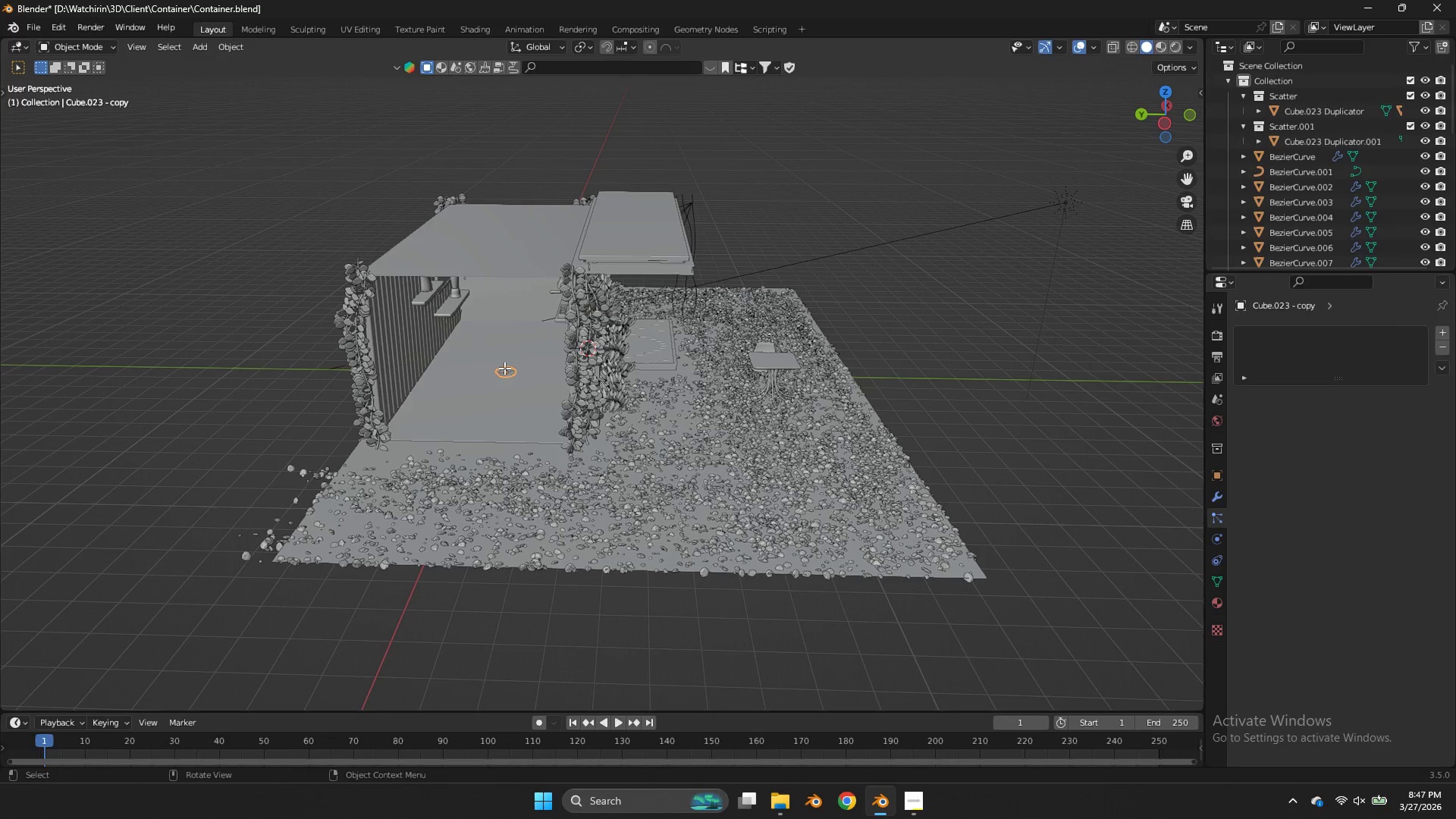 
key(Tab)
type(ag)
 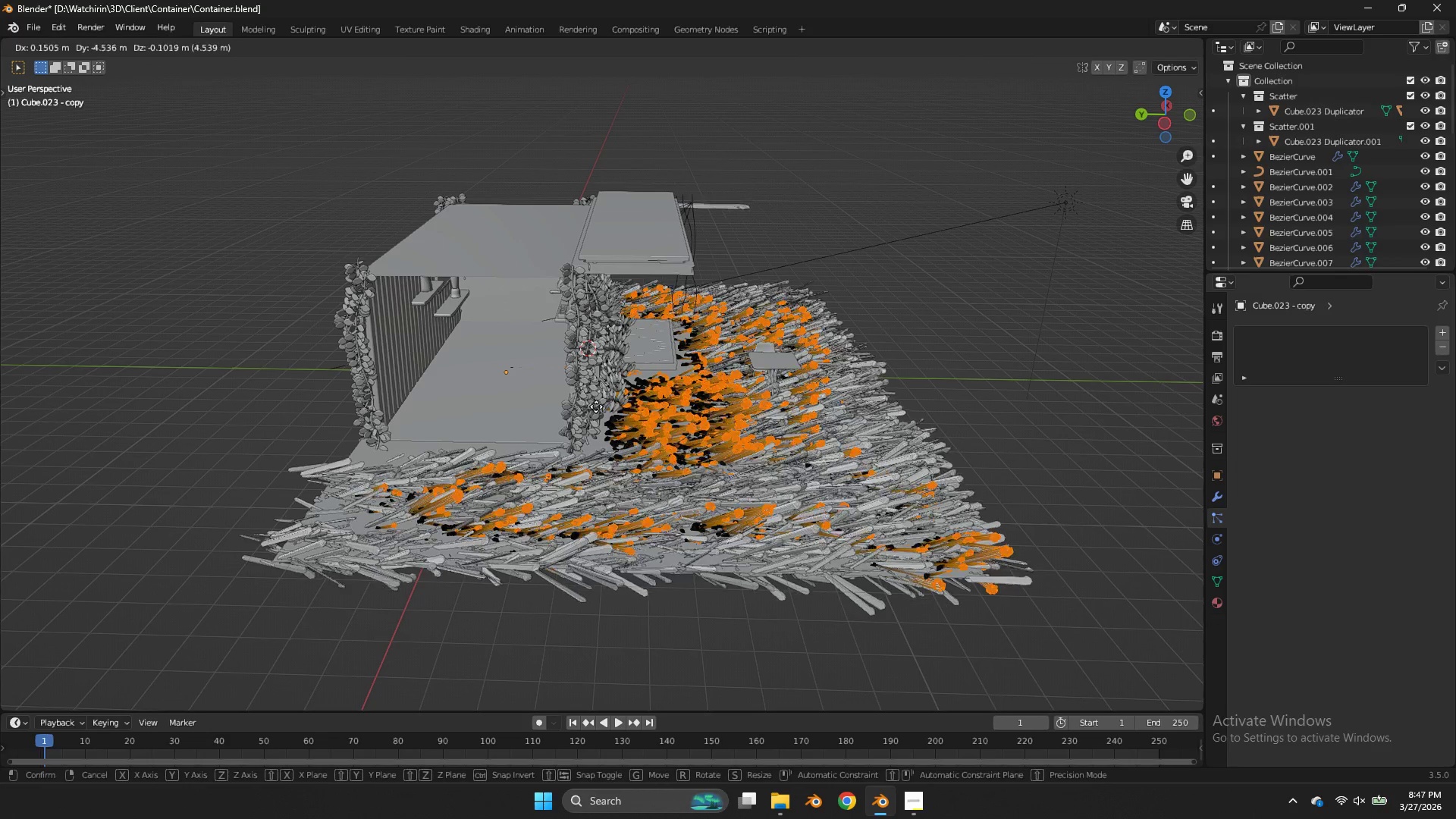 
left_click_drag(start_coordinate=[526, 359], to_coordinate=[452, 400])
 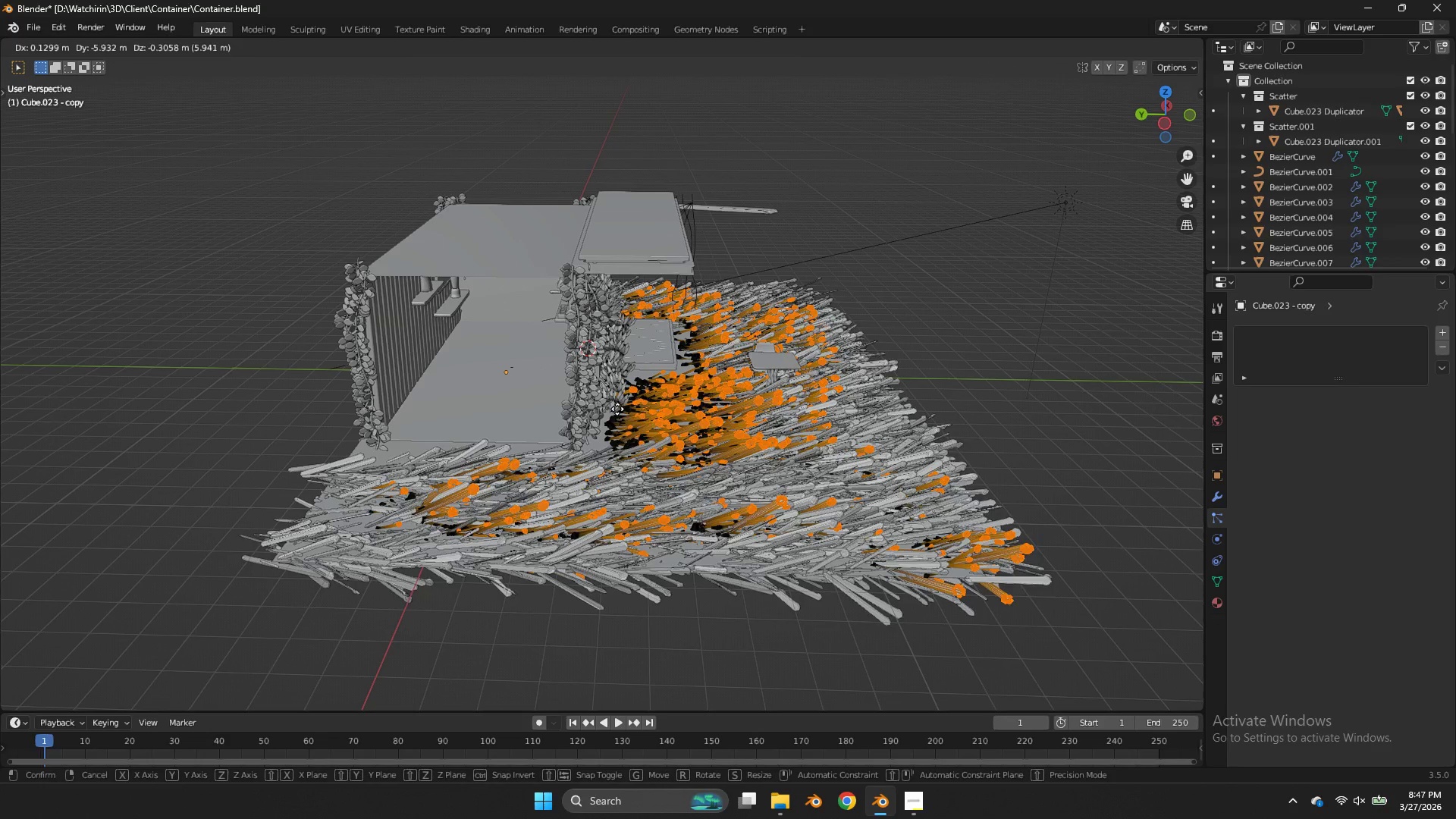 
right_click([527, 405])
 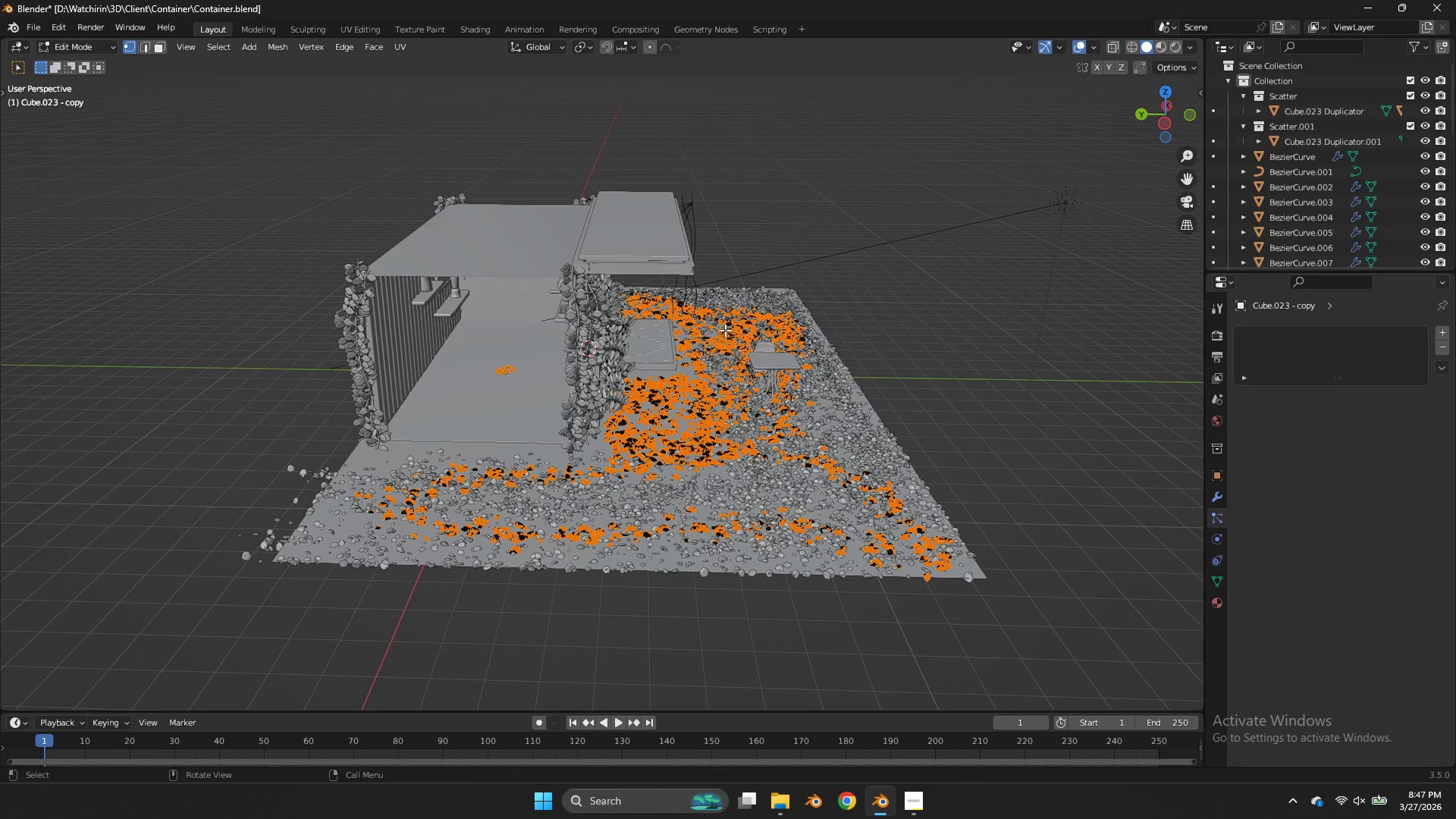 
key(Z)
 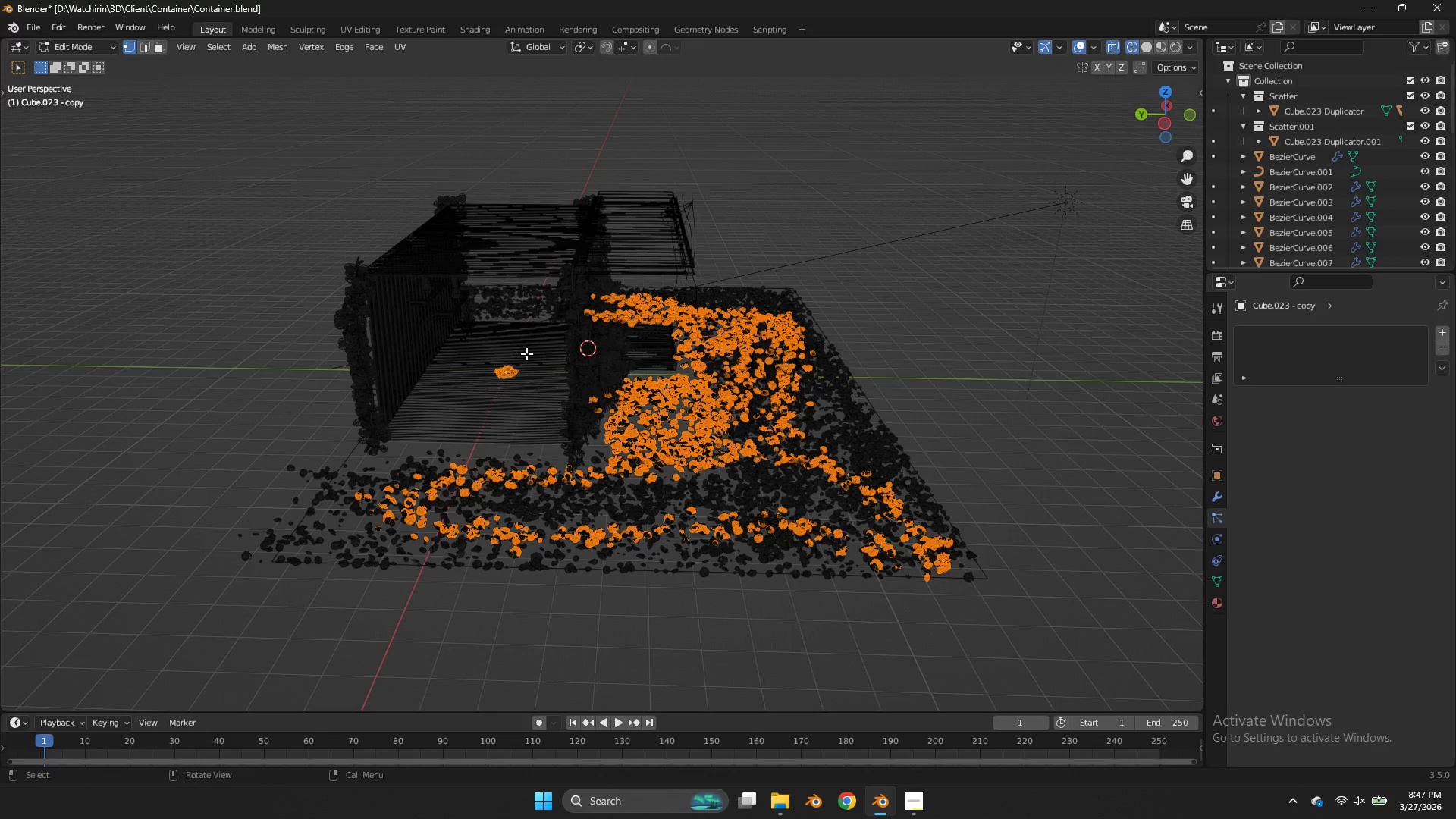 
left_click([526, 353])
 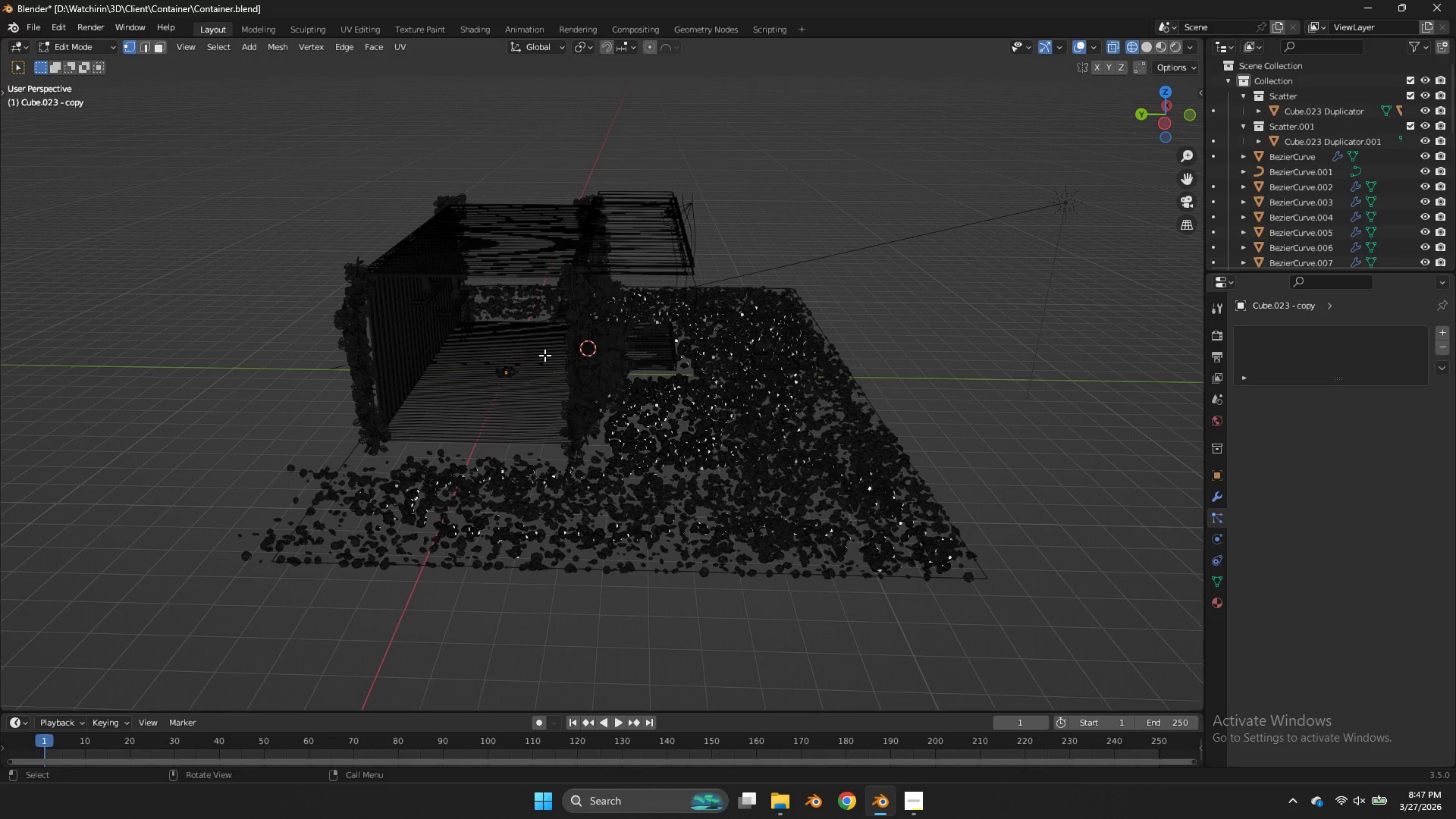 
left_click_drag(start_coordinate=[544, 355], to_coordinate=[456, 388])
 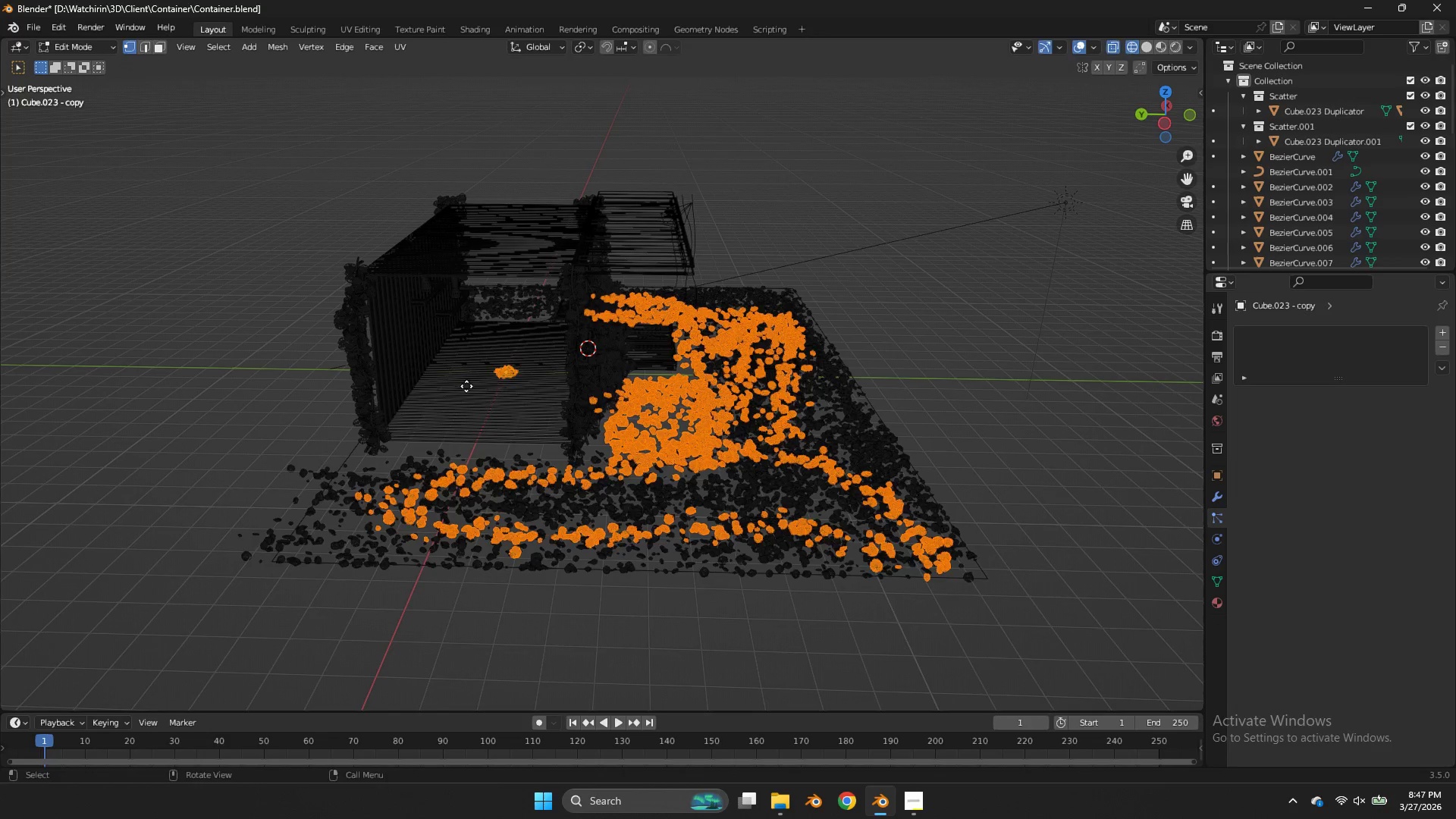 
key(G)
 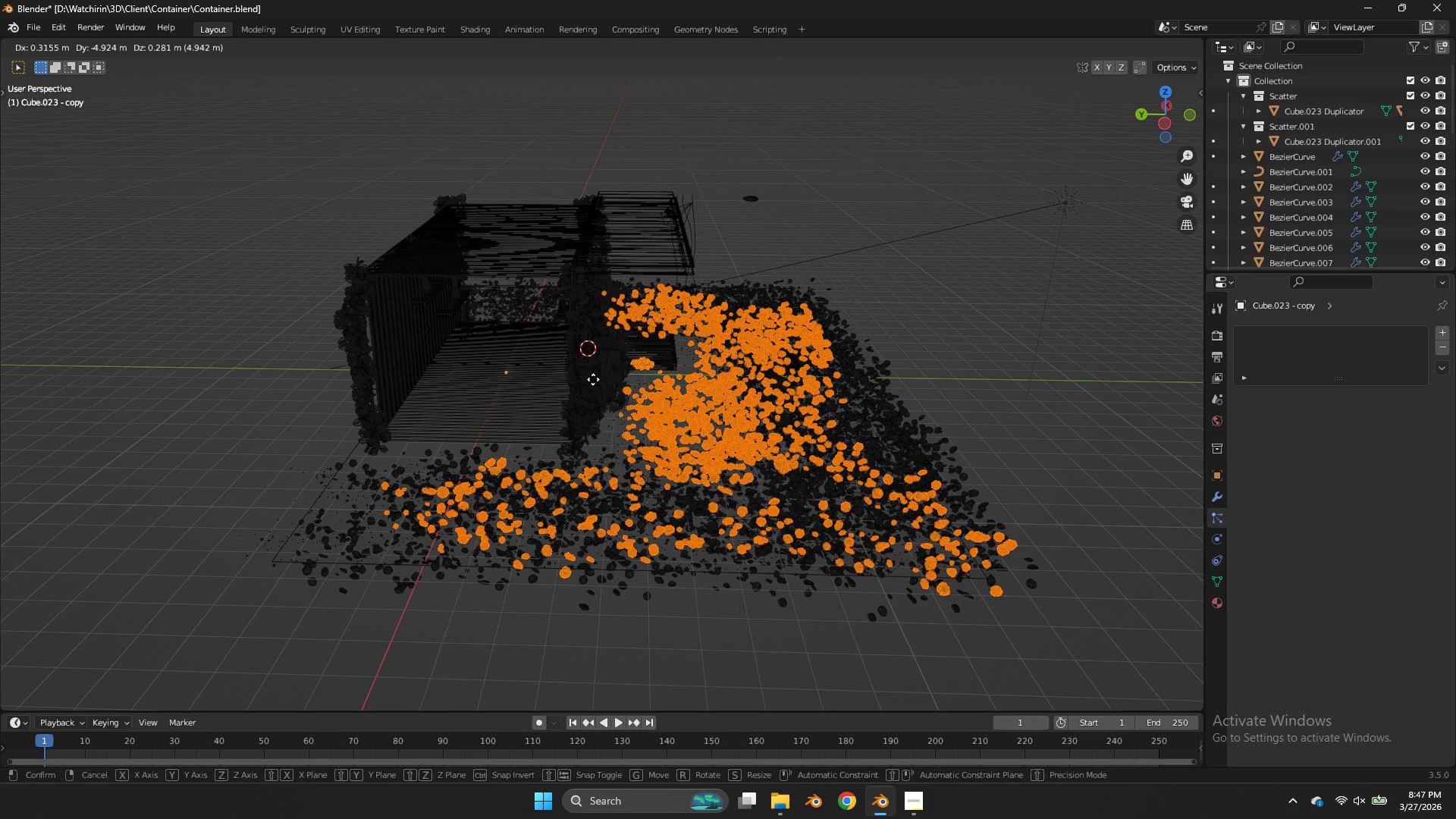 
right_click([597, 379])
 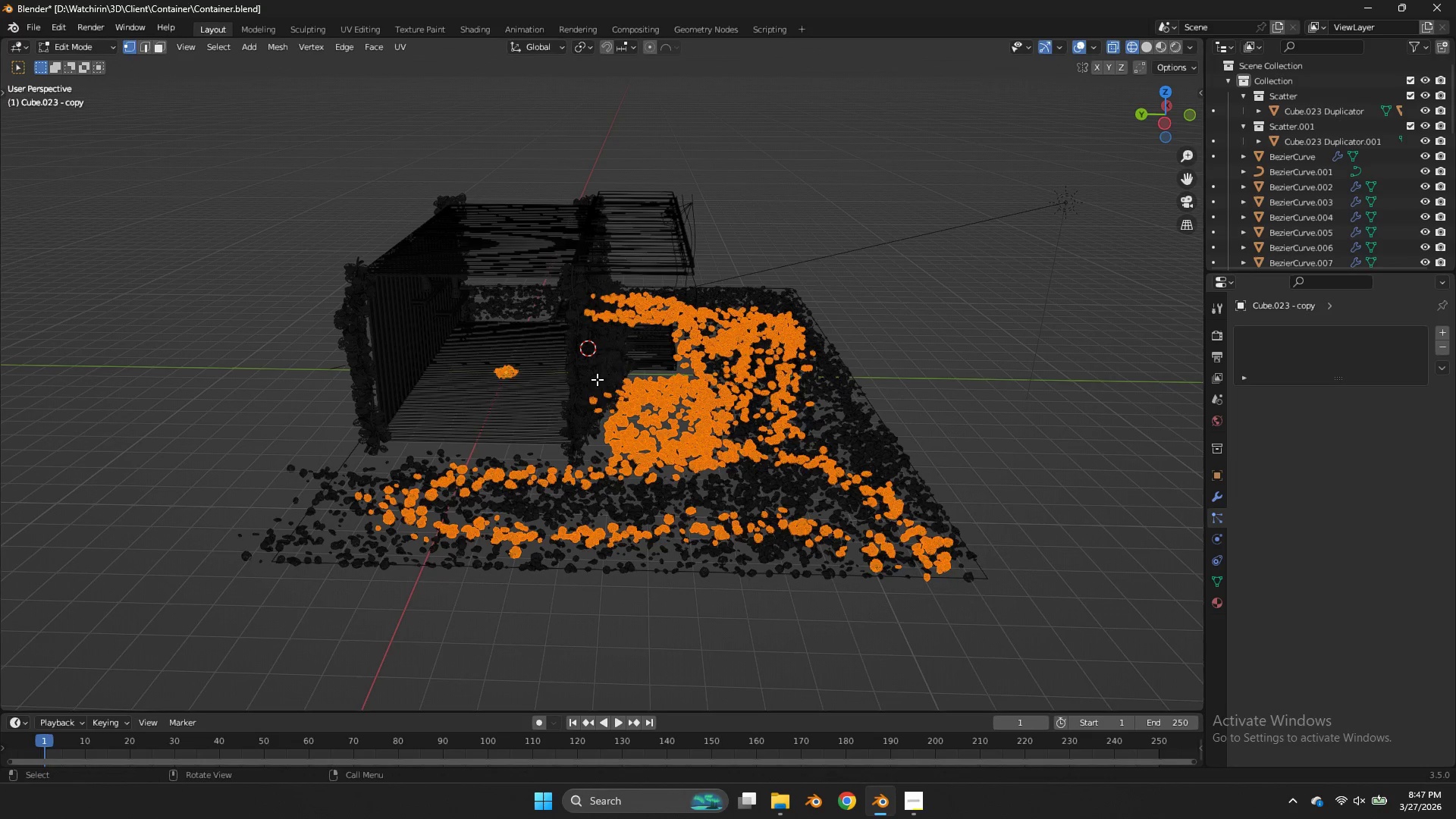 
key(Tab)
 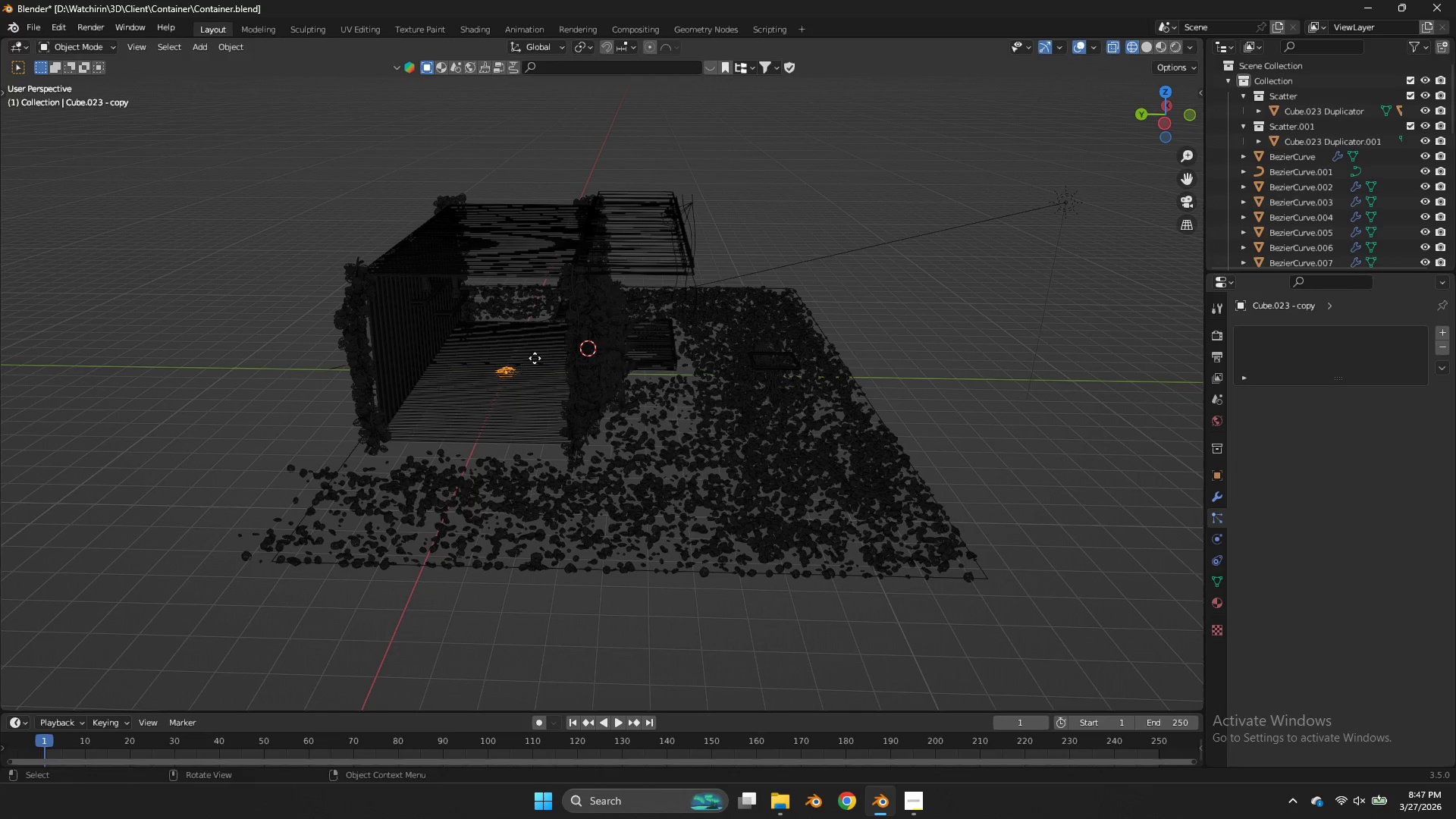 
key(G)
 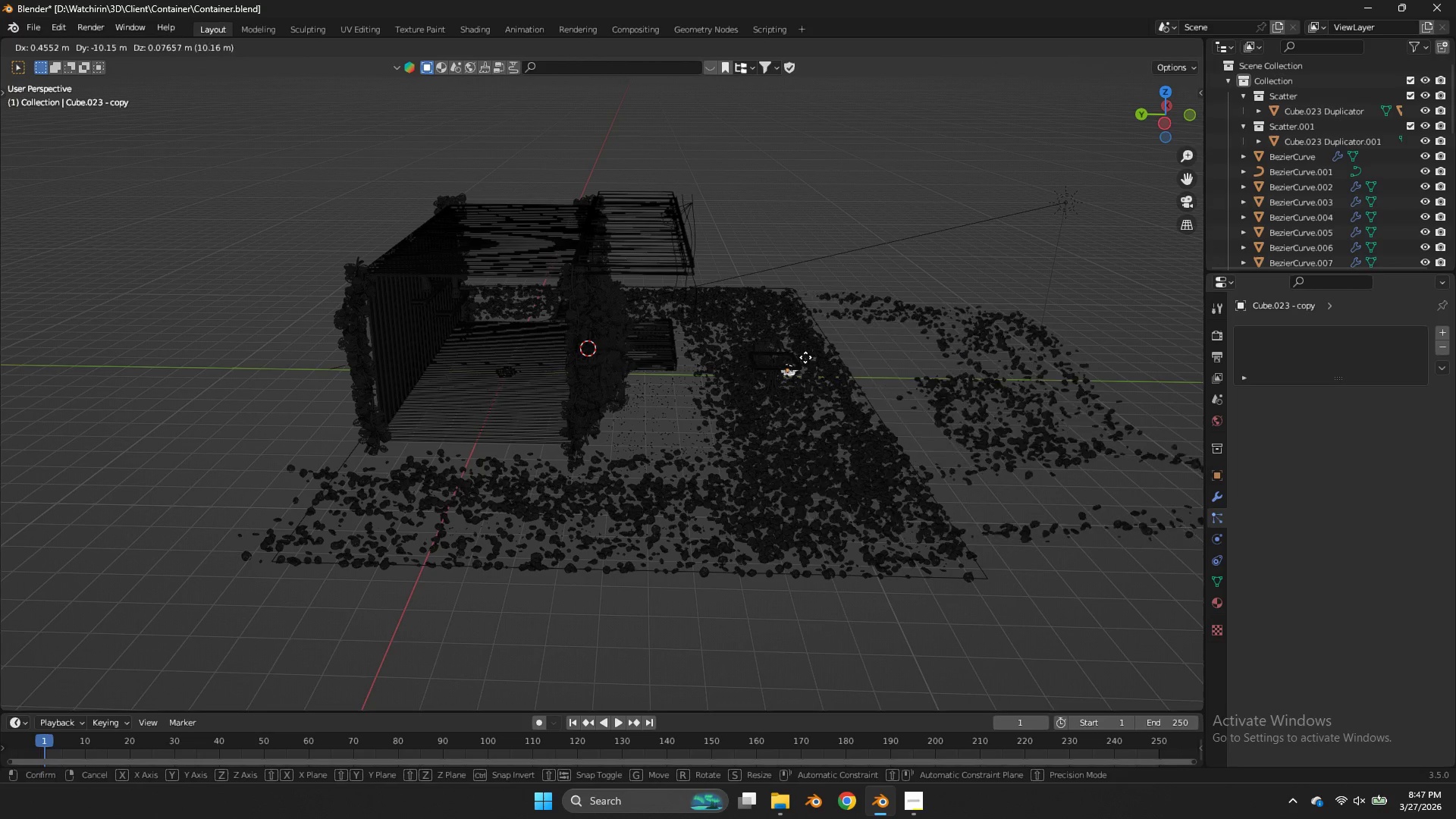 
right_click([805, 357])
 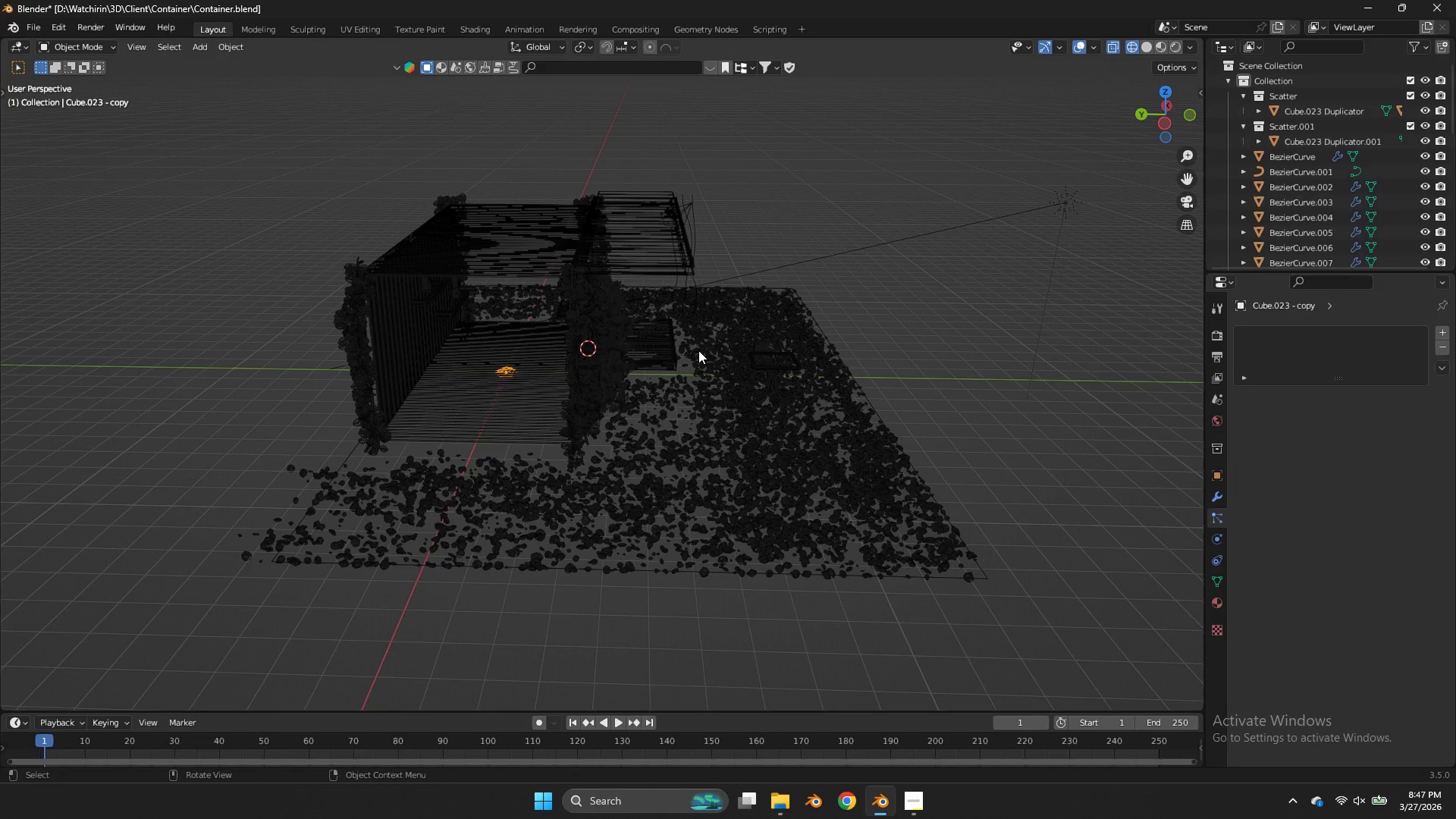 
key(X)
 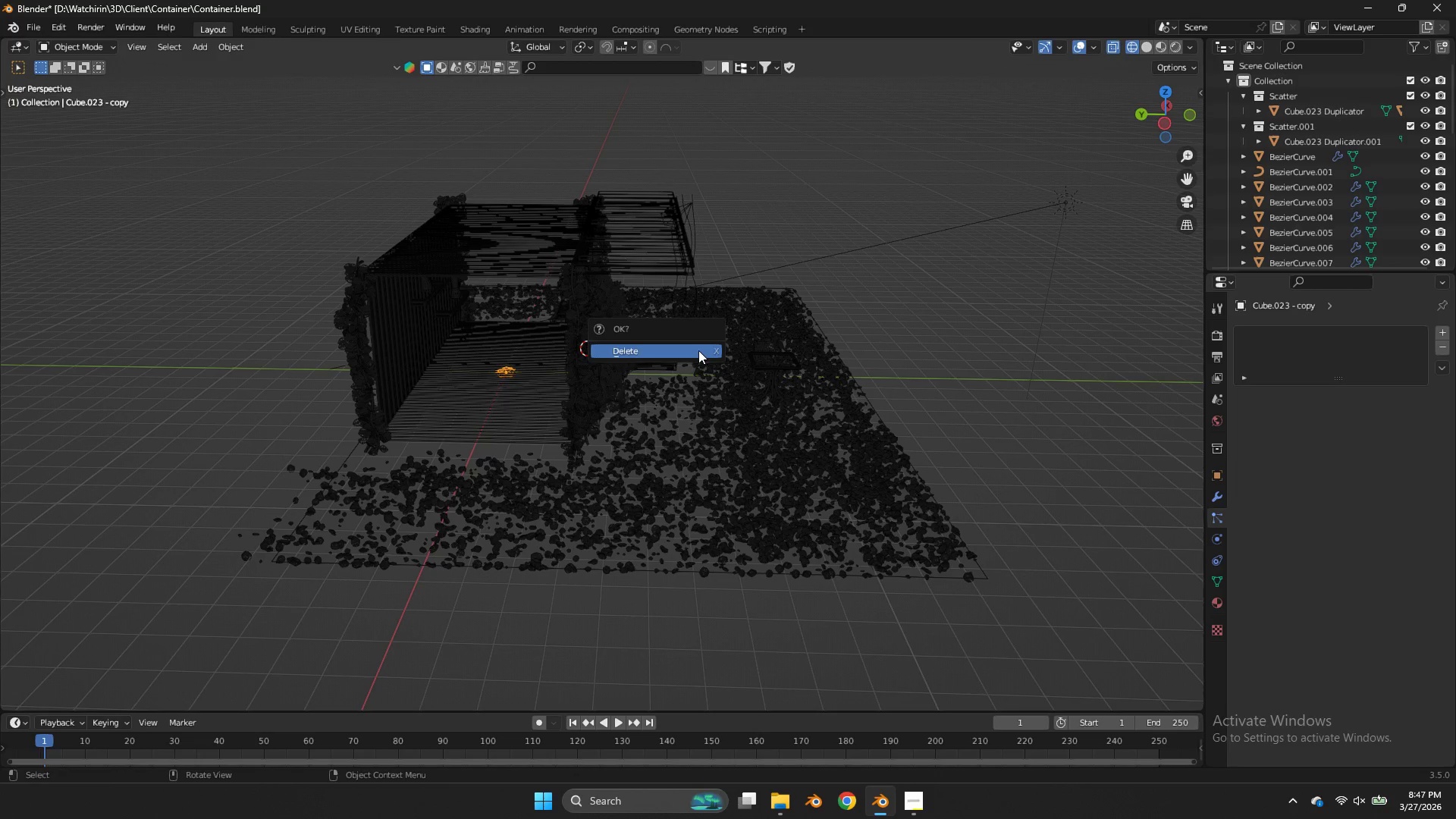 
left_click([698, 350])
 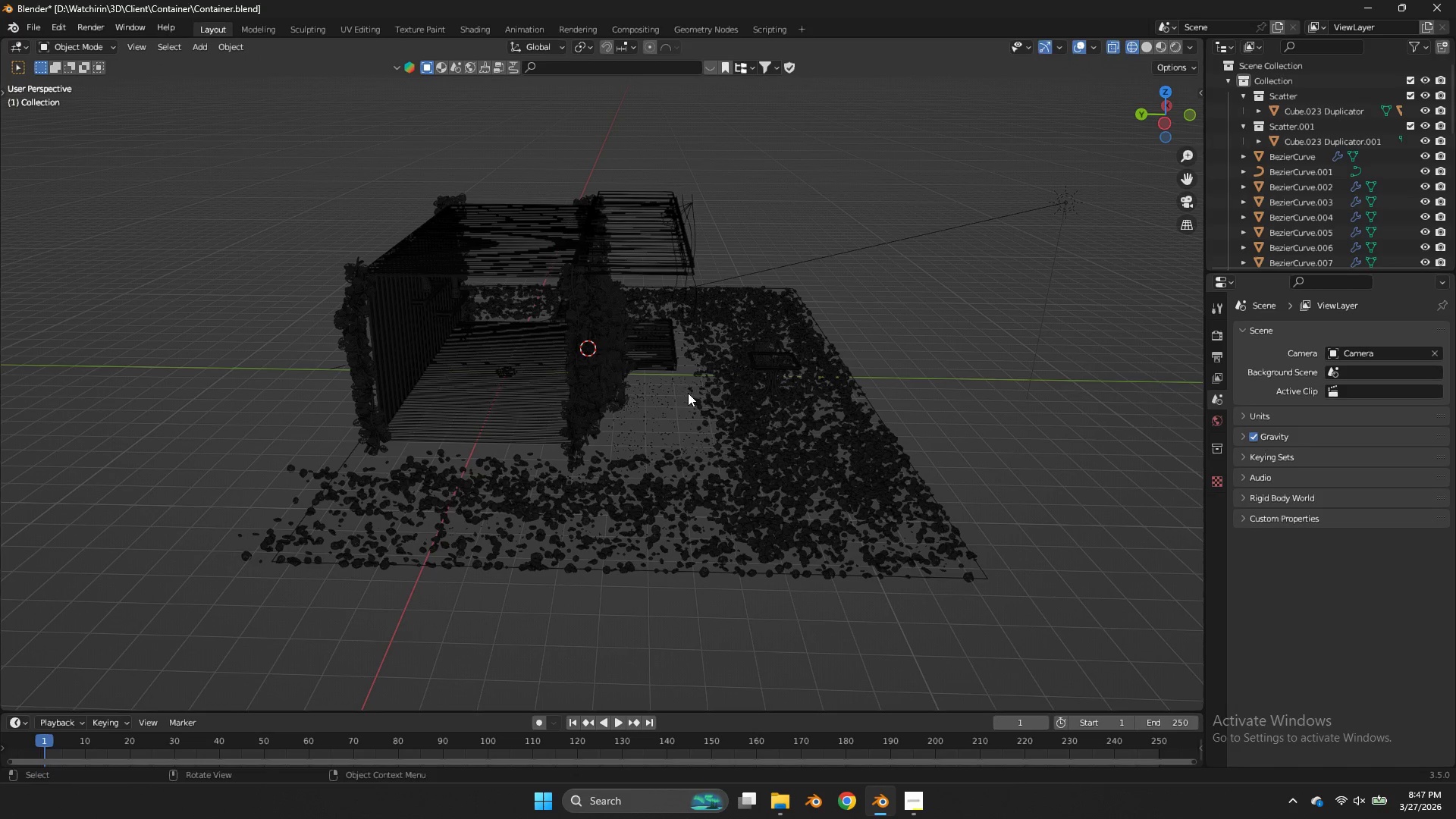 
key(Z)
 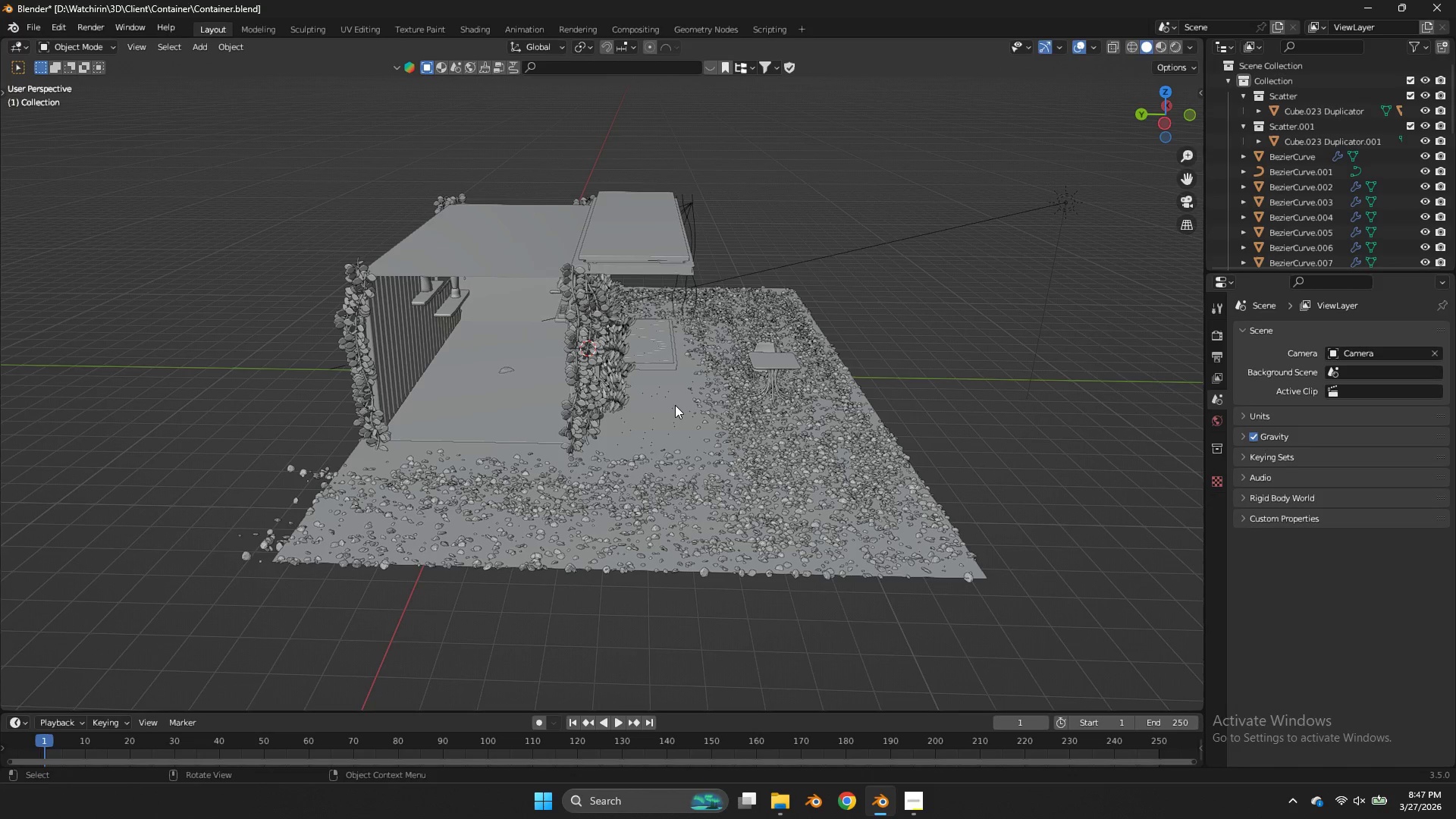 
key(Control+ControlLeft)
 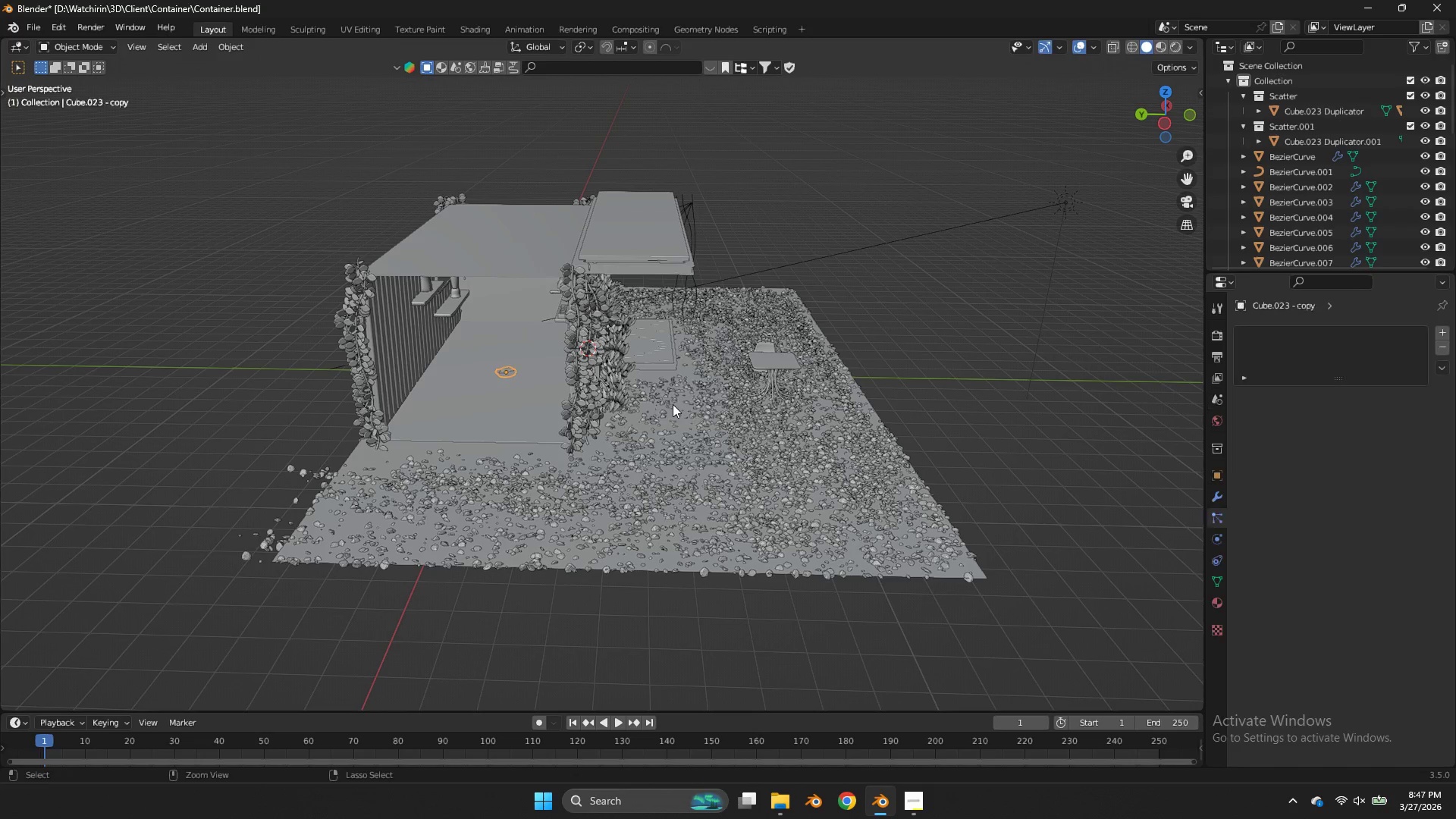 
key(Control+Z)
 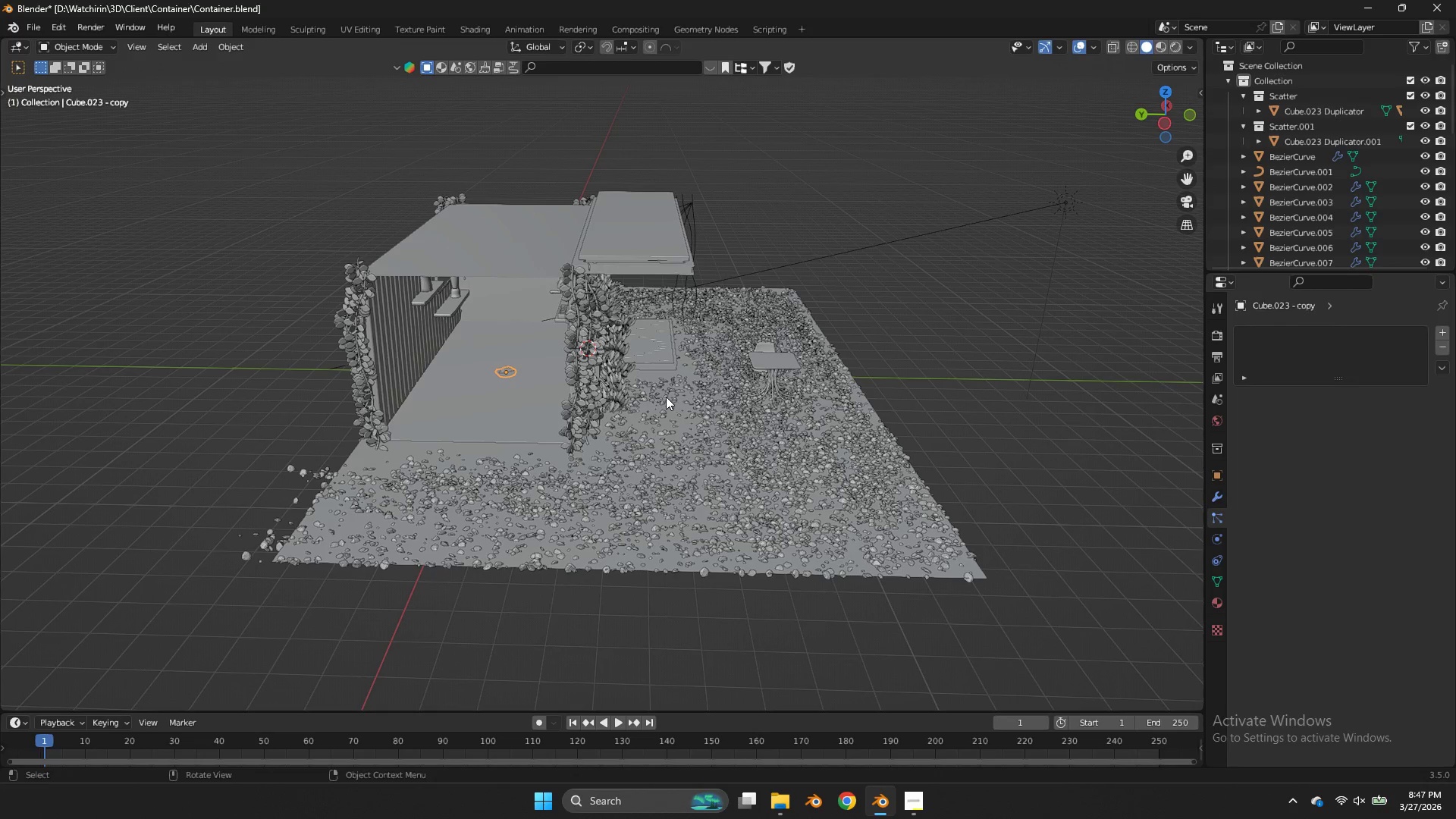 
left_click([666, 397])
 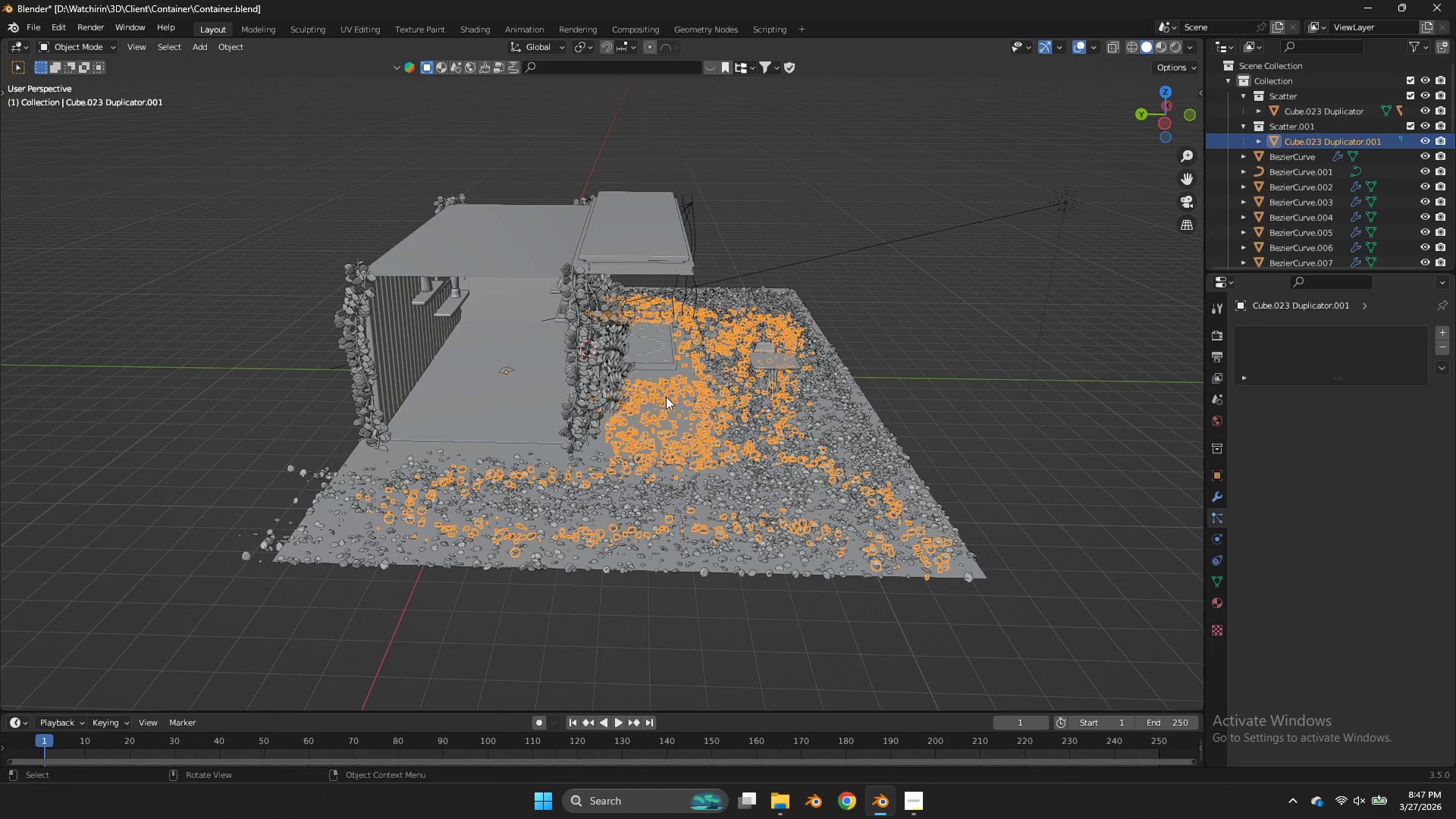 
key(X)
 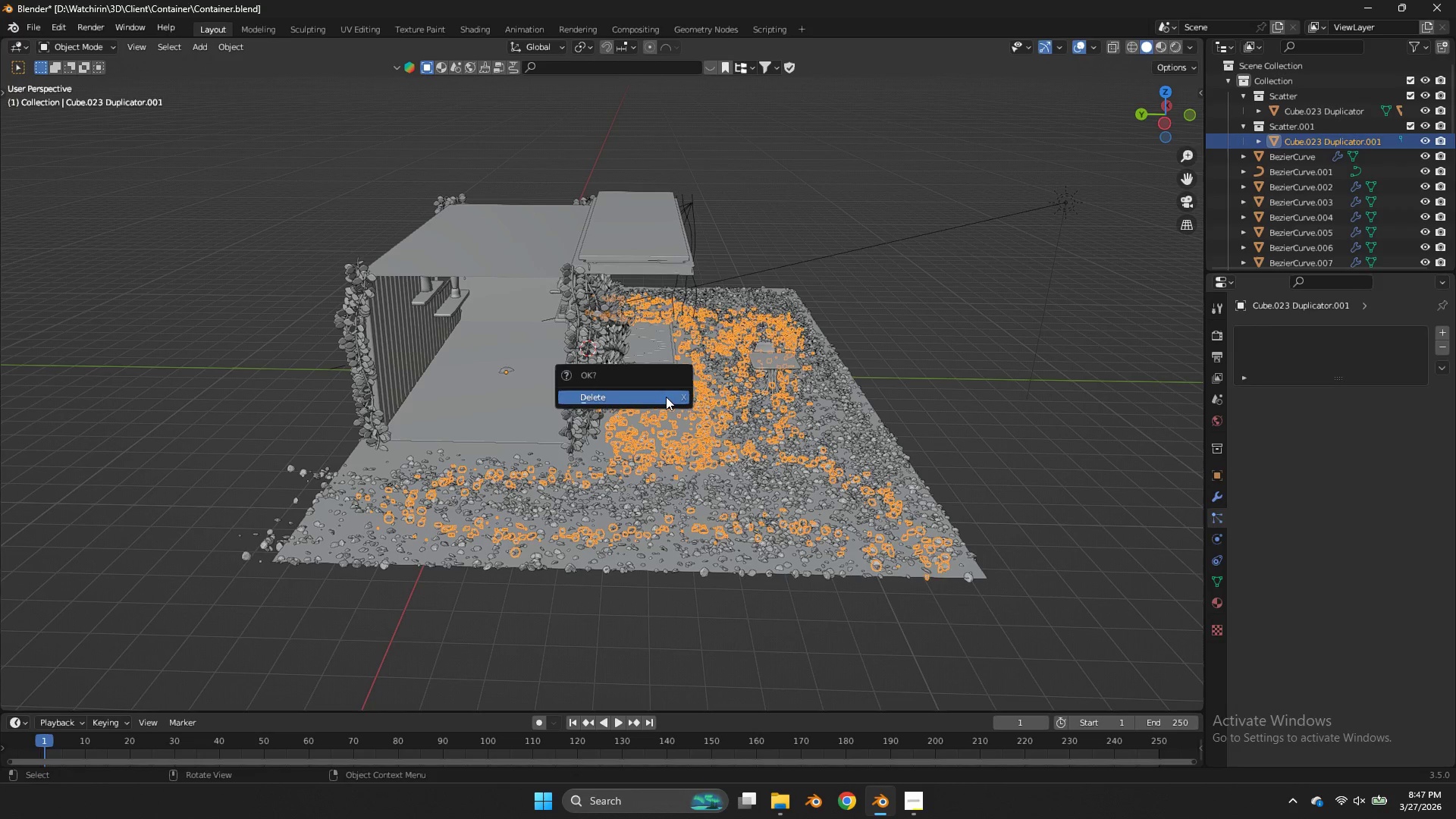 
left_click([666, 397])
 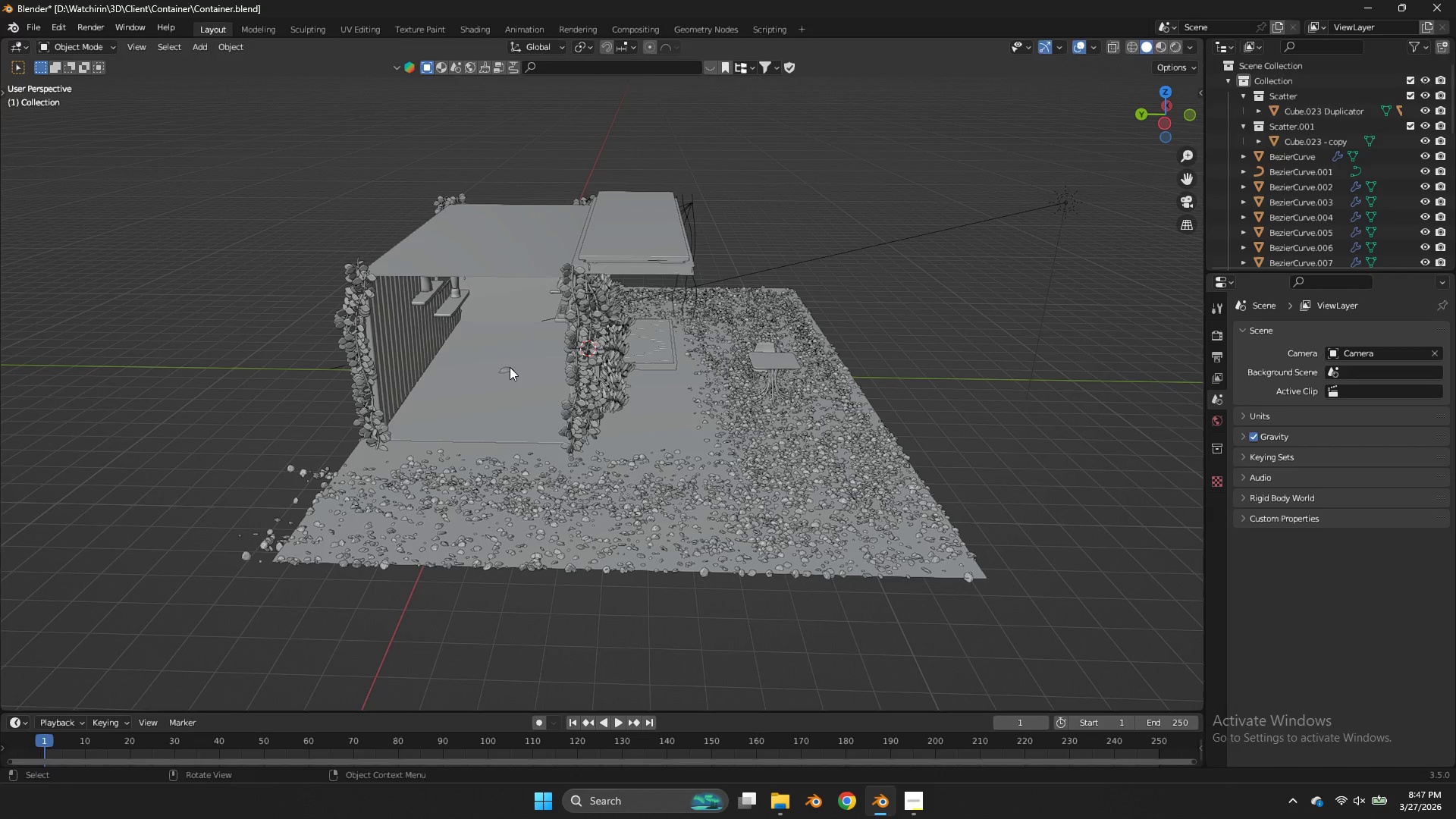 
left_click([510, 367])
 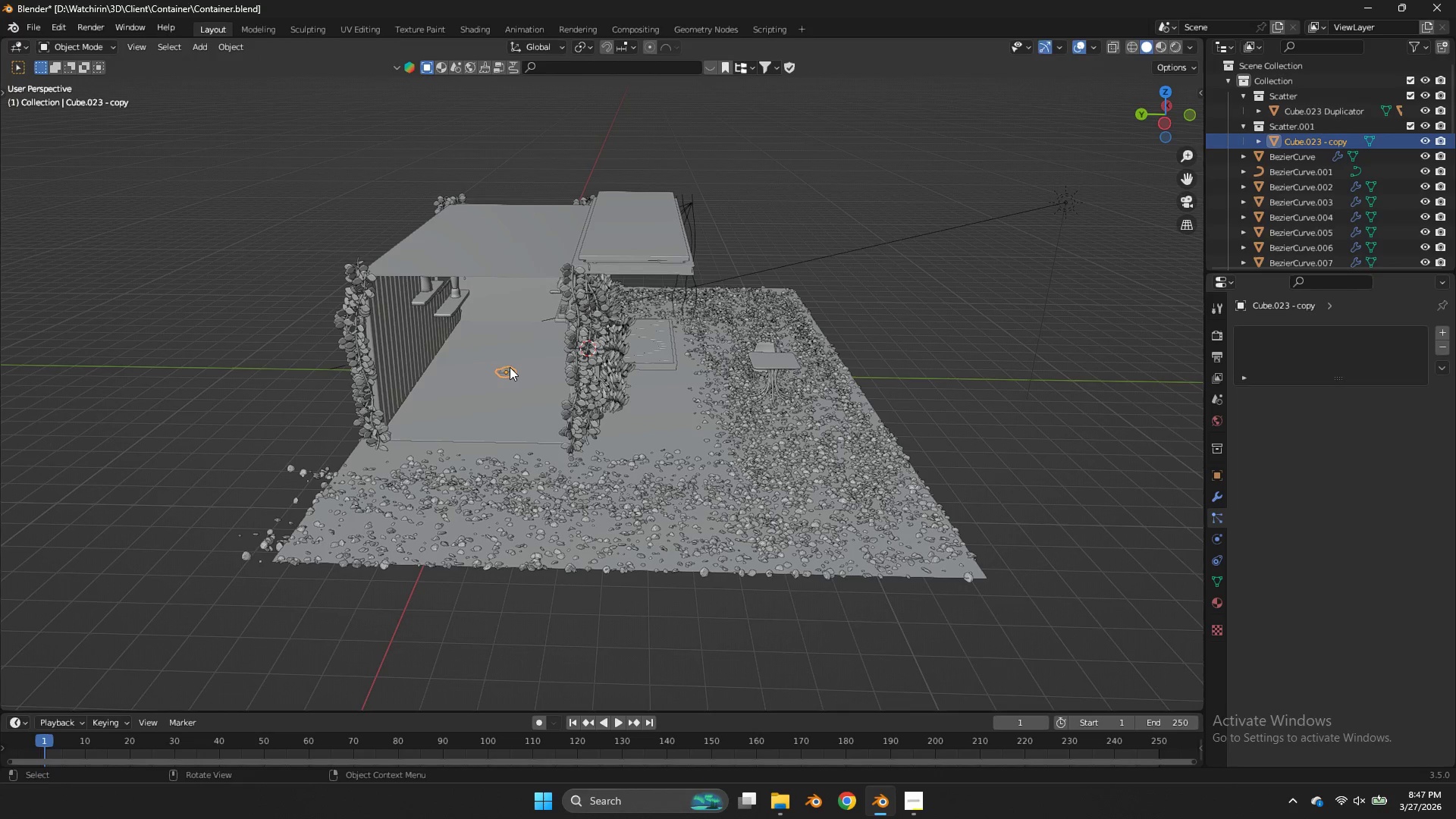 
key(X)
 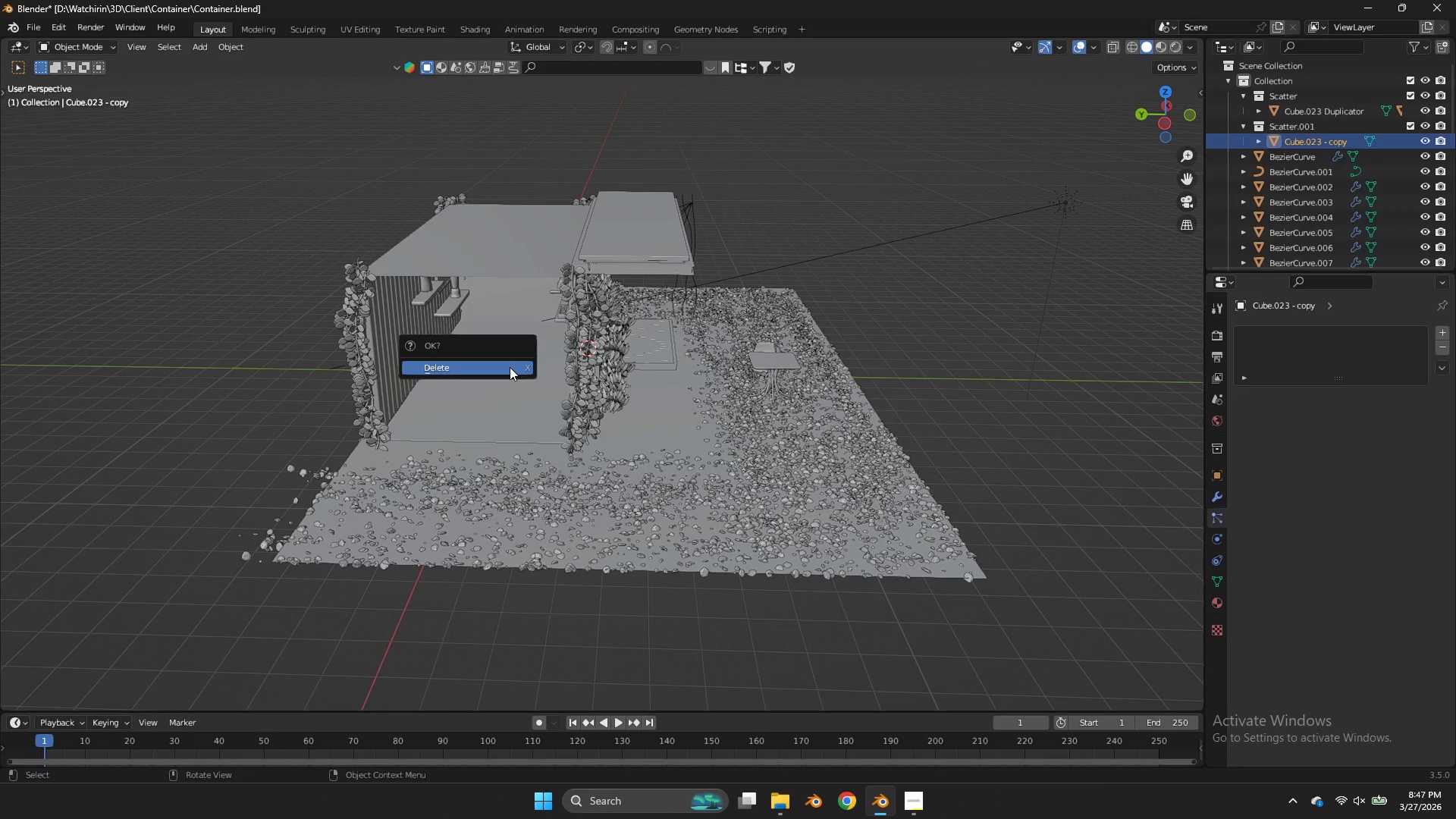 
left_click([510, 367])
 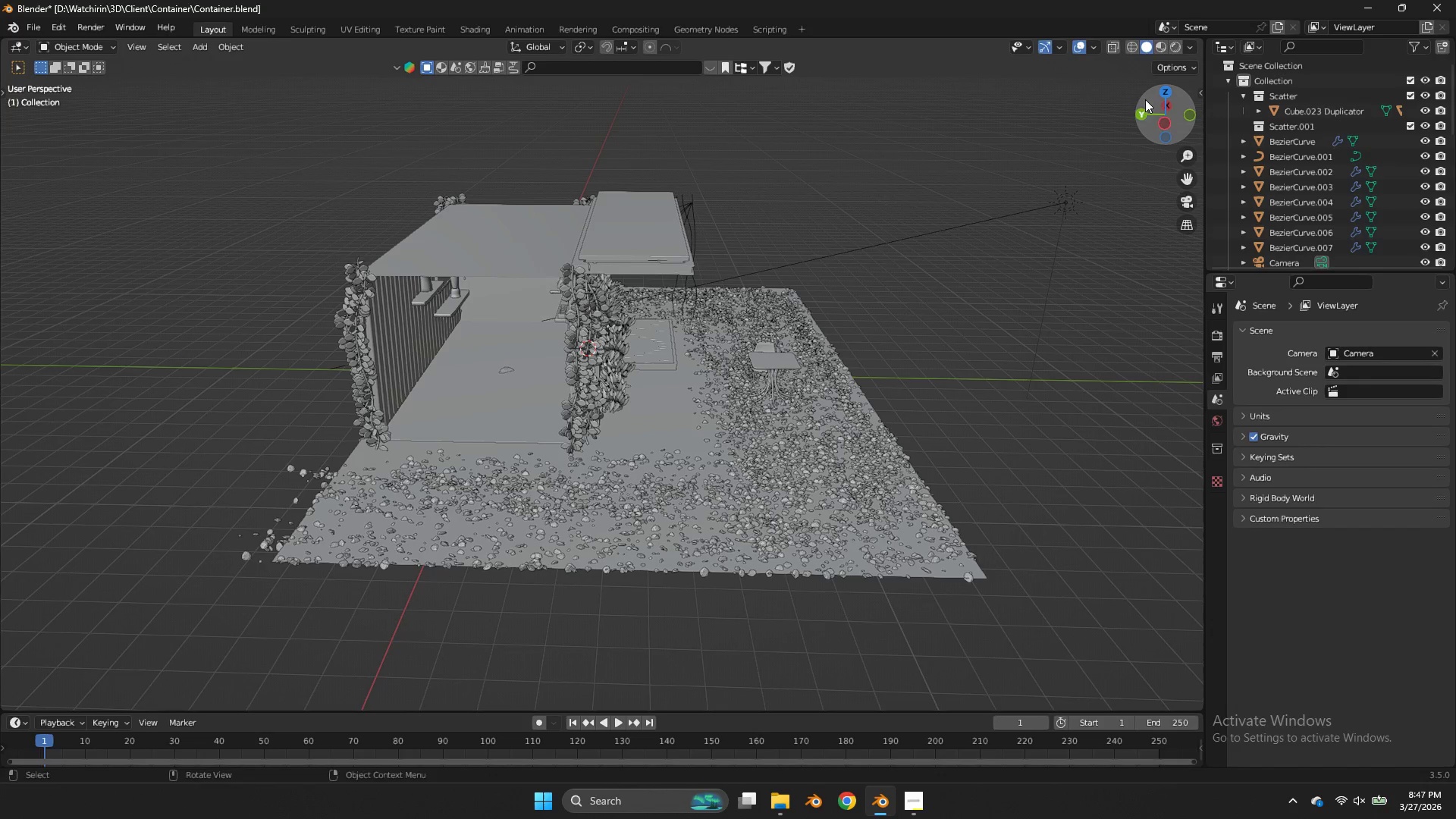 
left_click_drag(start_coordinate=[1164, 104], to_coordinate=[1065, 137])
 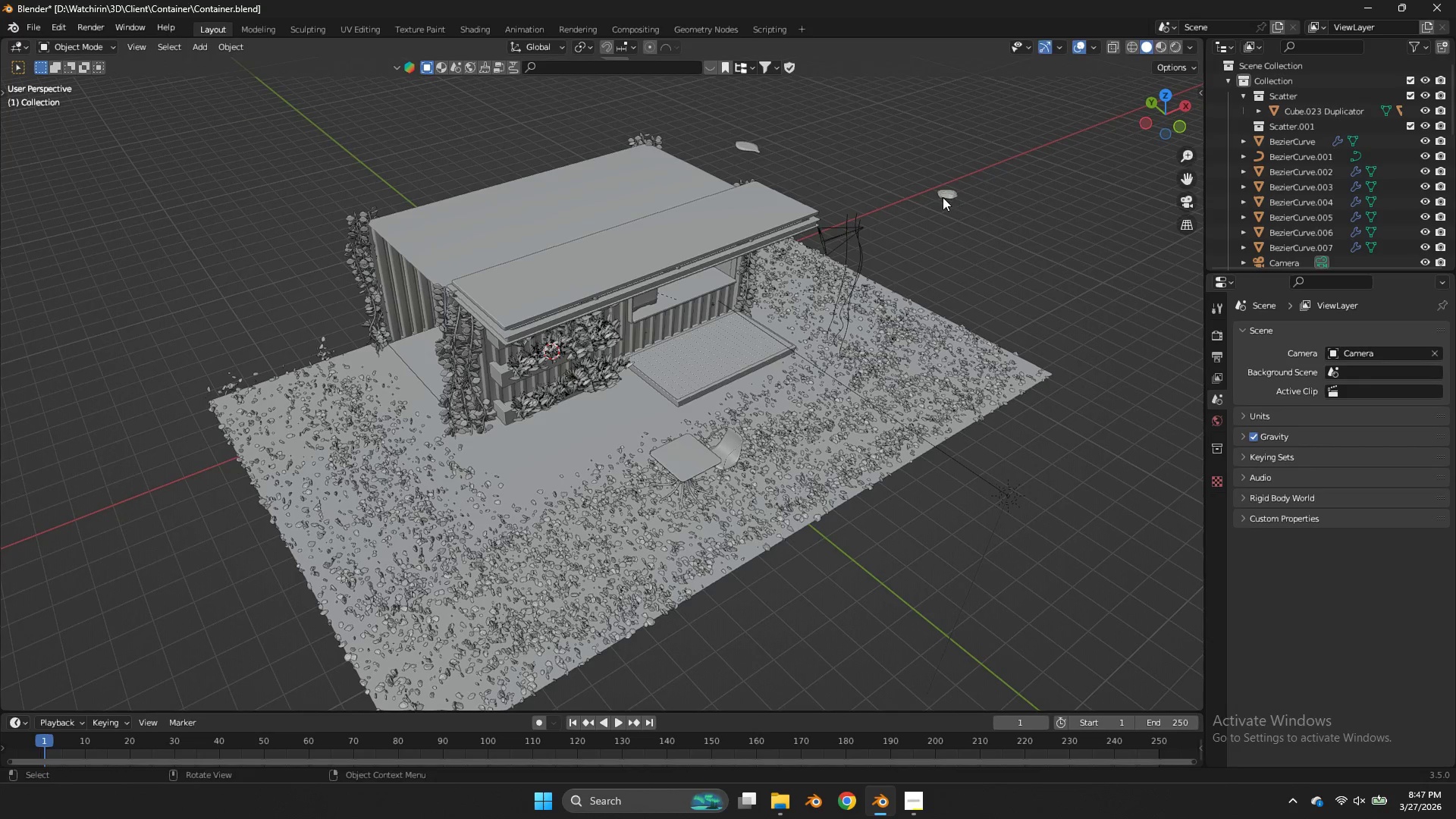 
left_click([943, 197])
 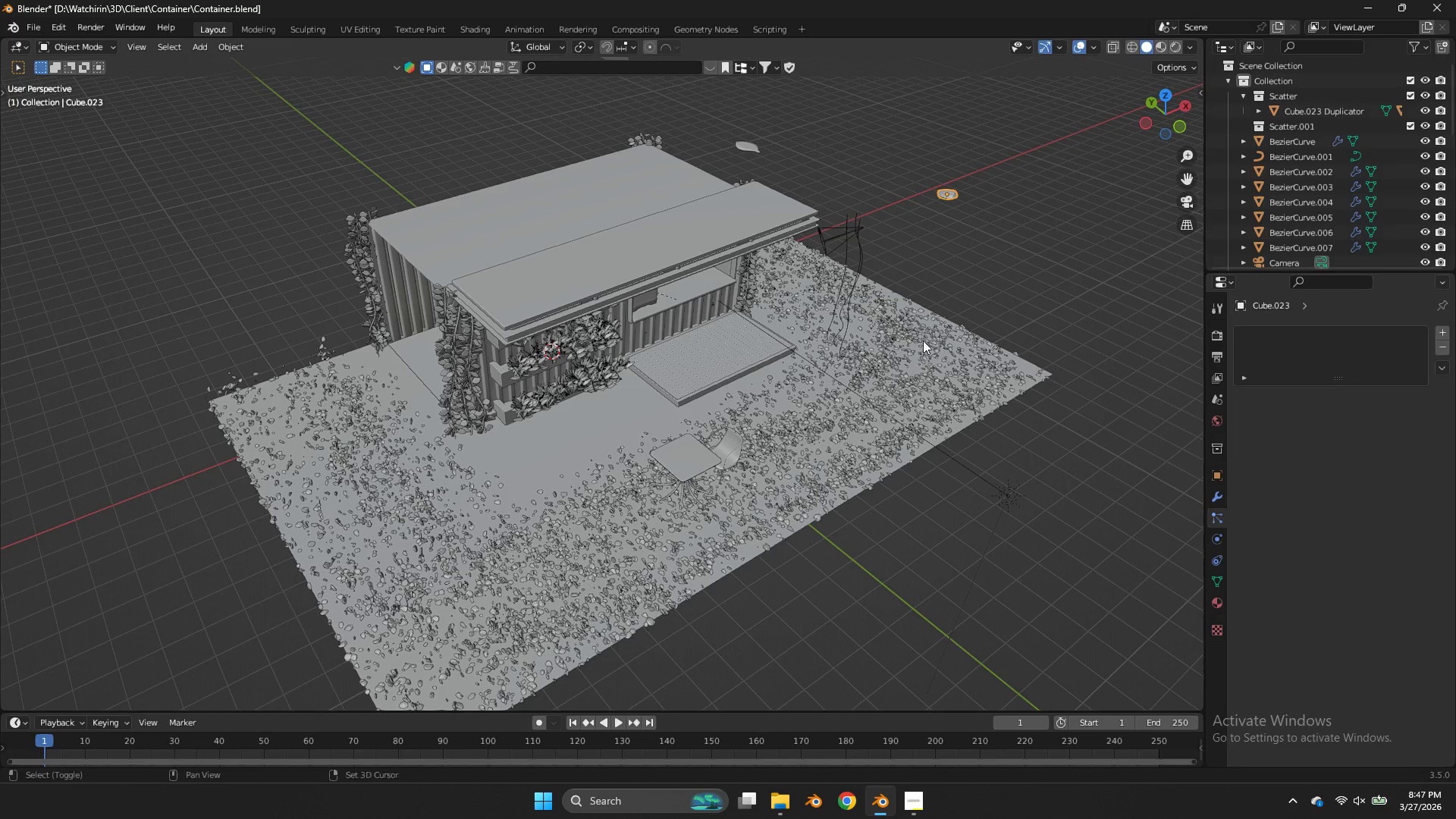 
hold_key(key=ShiftLeft, duration=0.48)
double_click([922, 343])
 